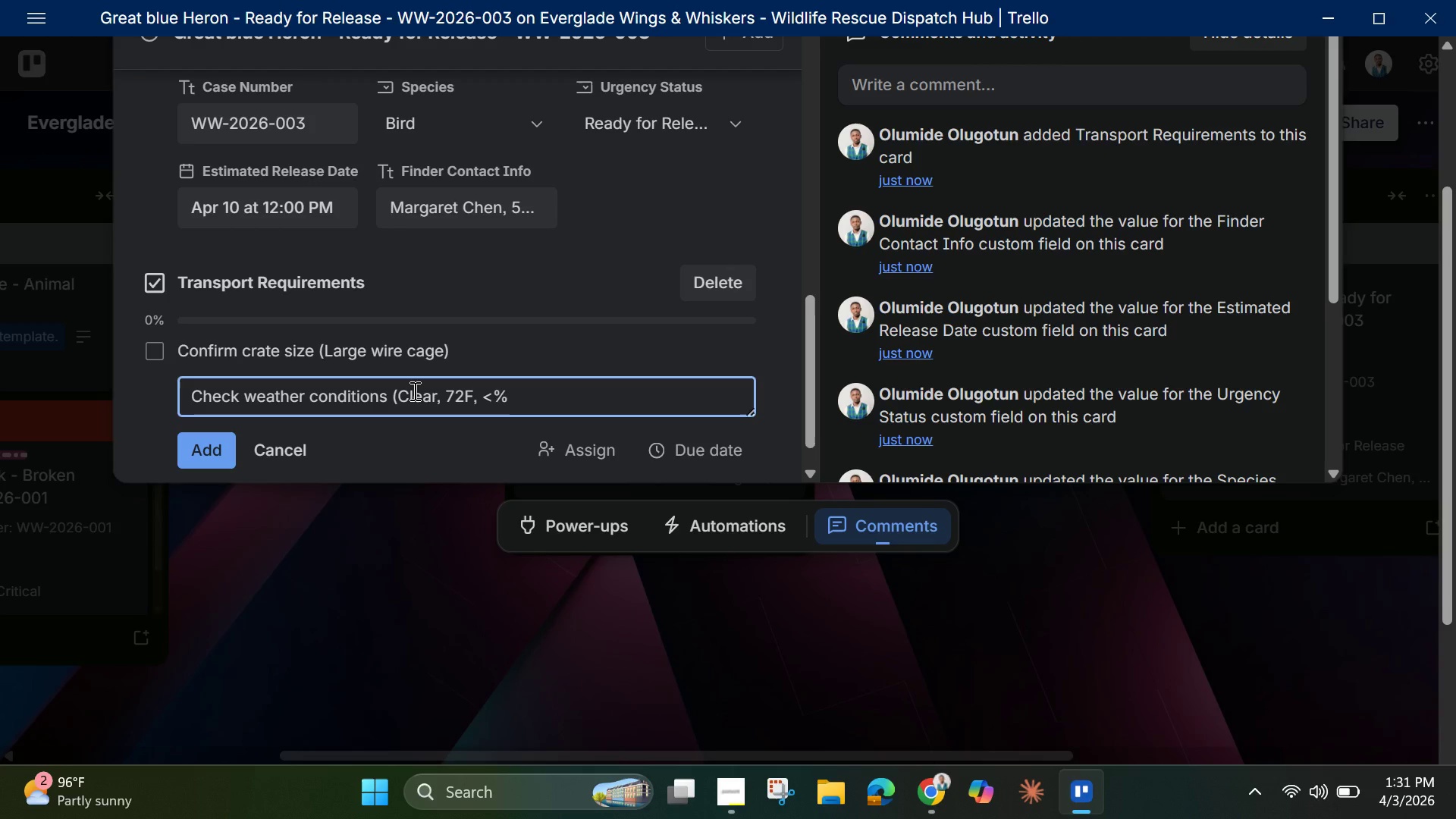 
key(Backspace)
 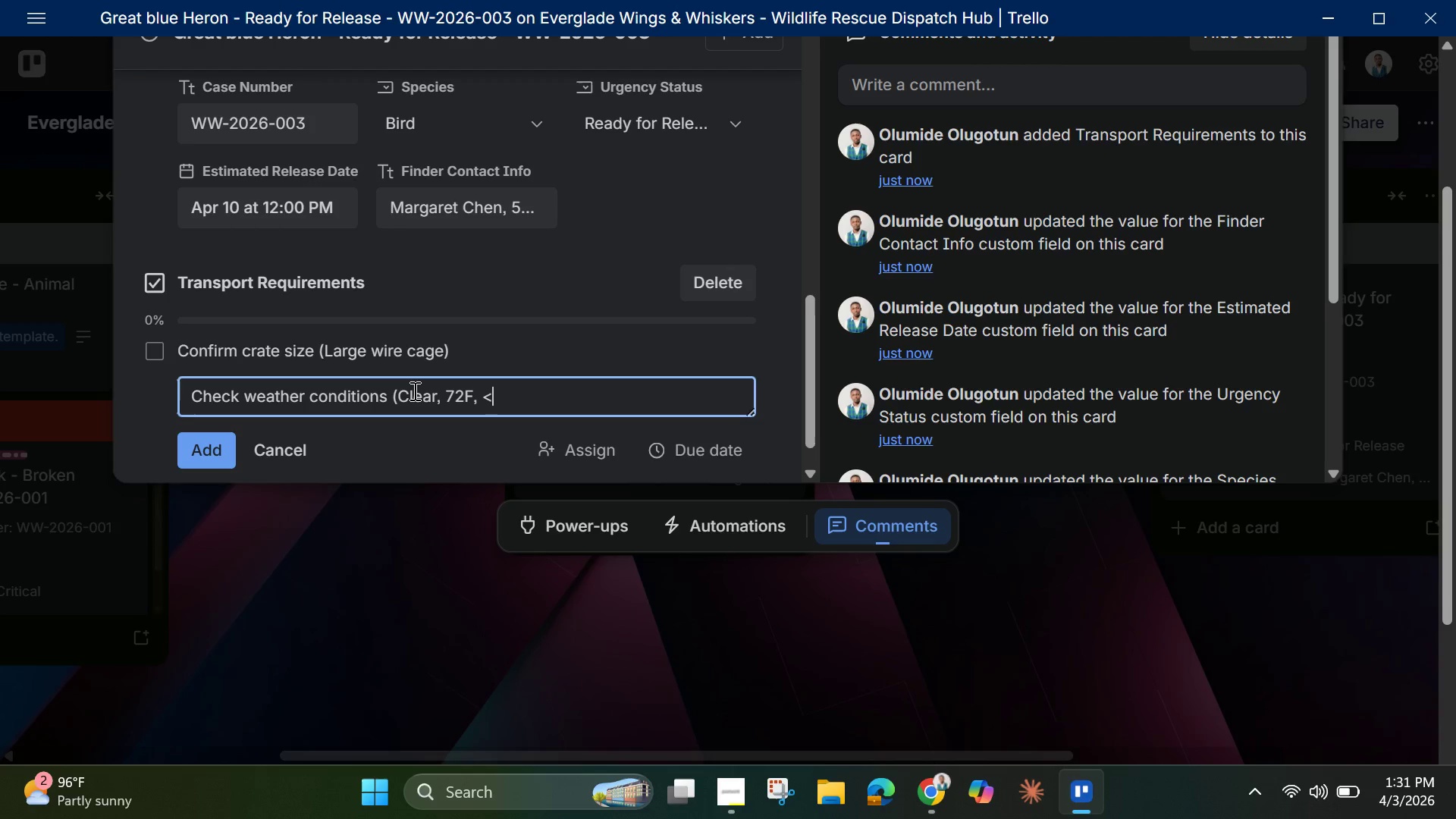 
key(5)
 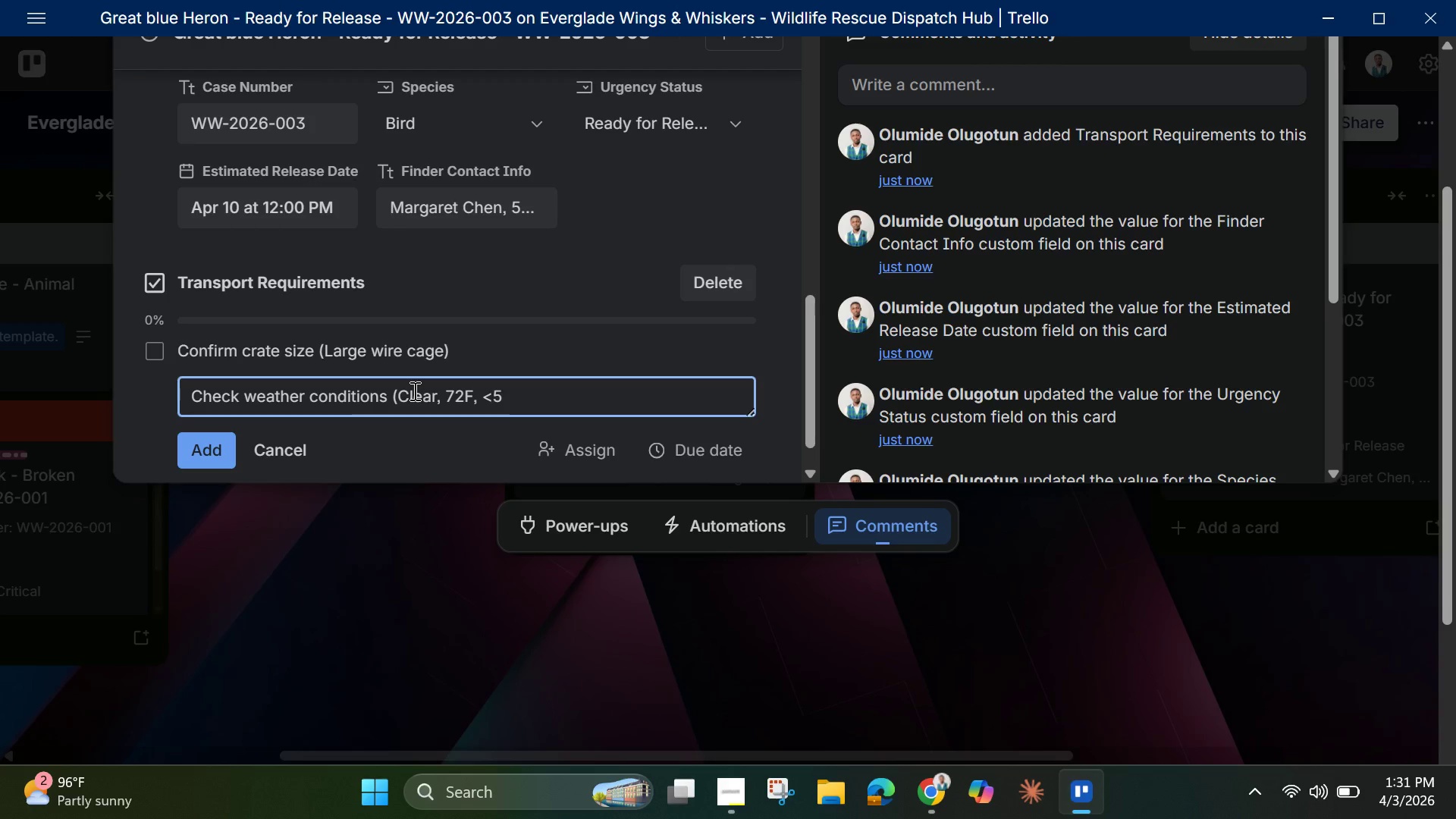 
type(kt winds 0)
key(Backspace)
type(- IDEAL)
 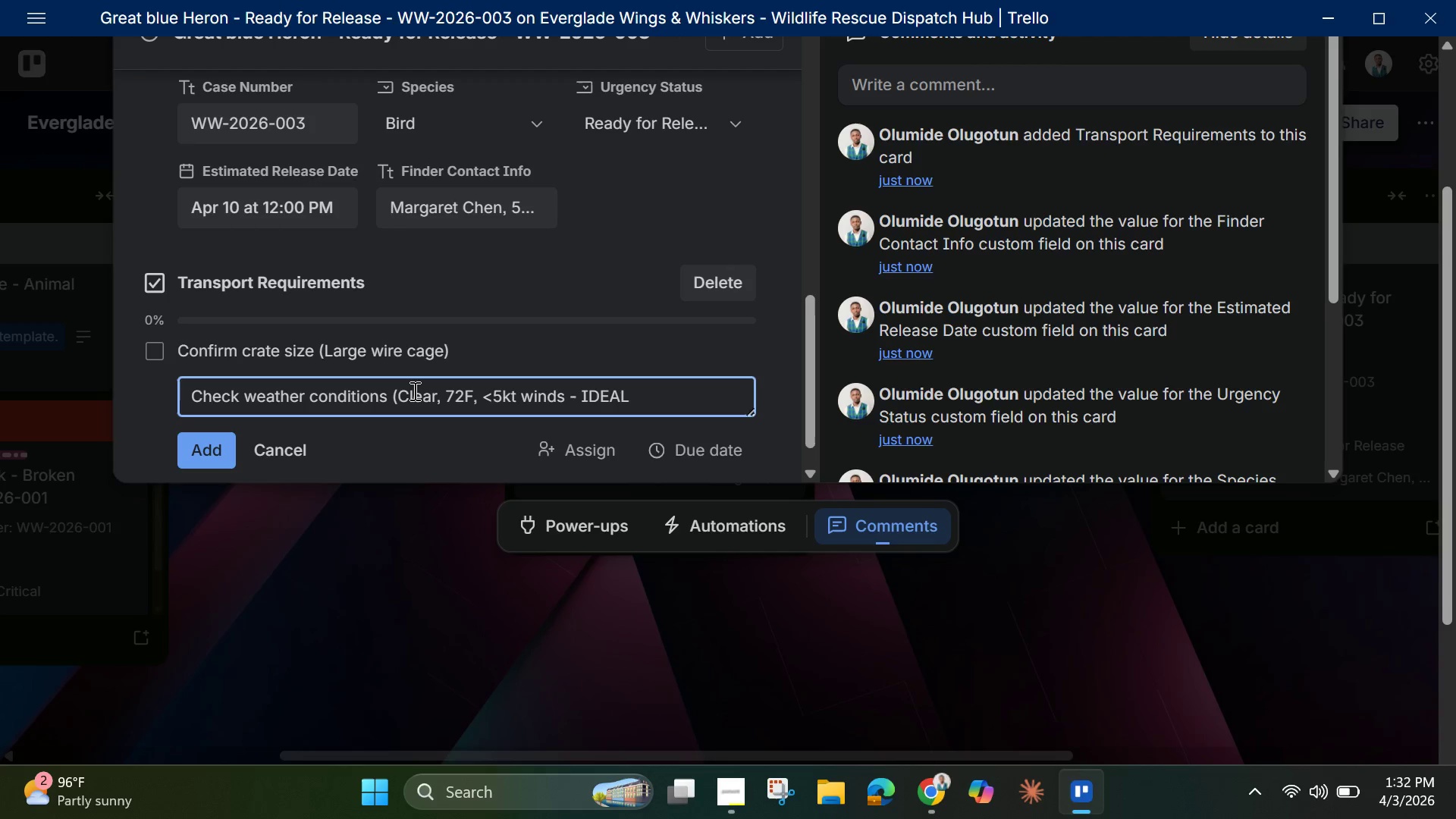 
key(Shift+Minus)
 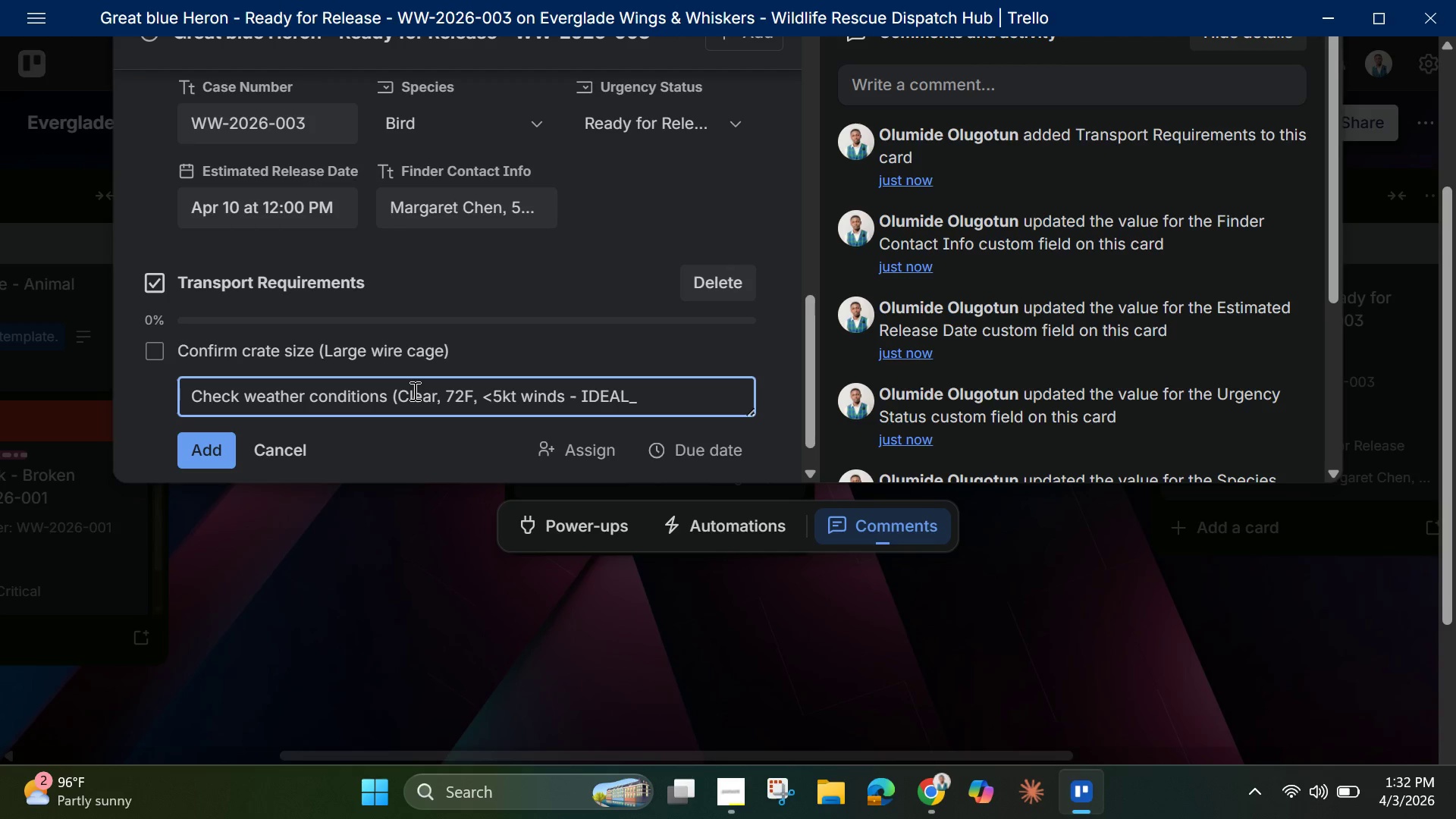 
key(Shift+Backspace)
 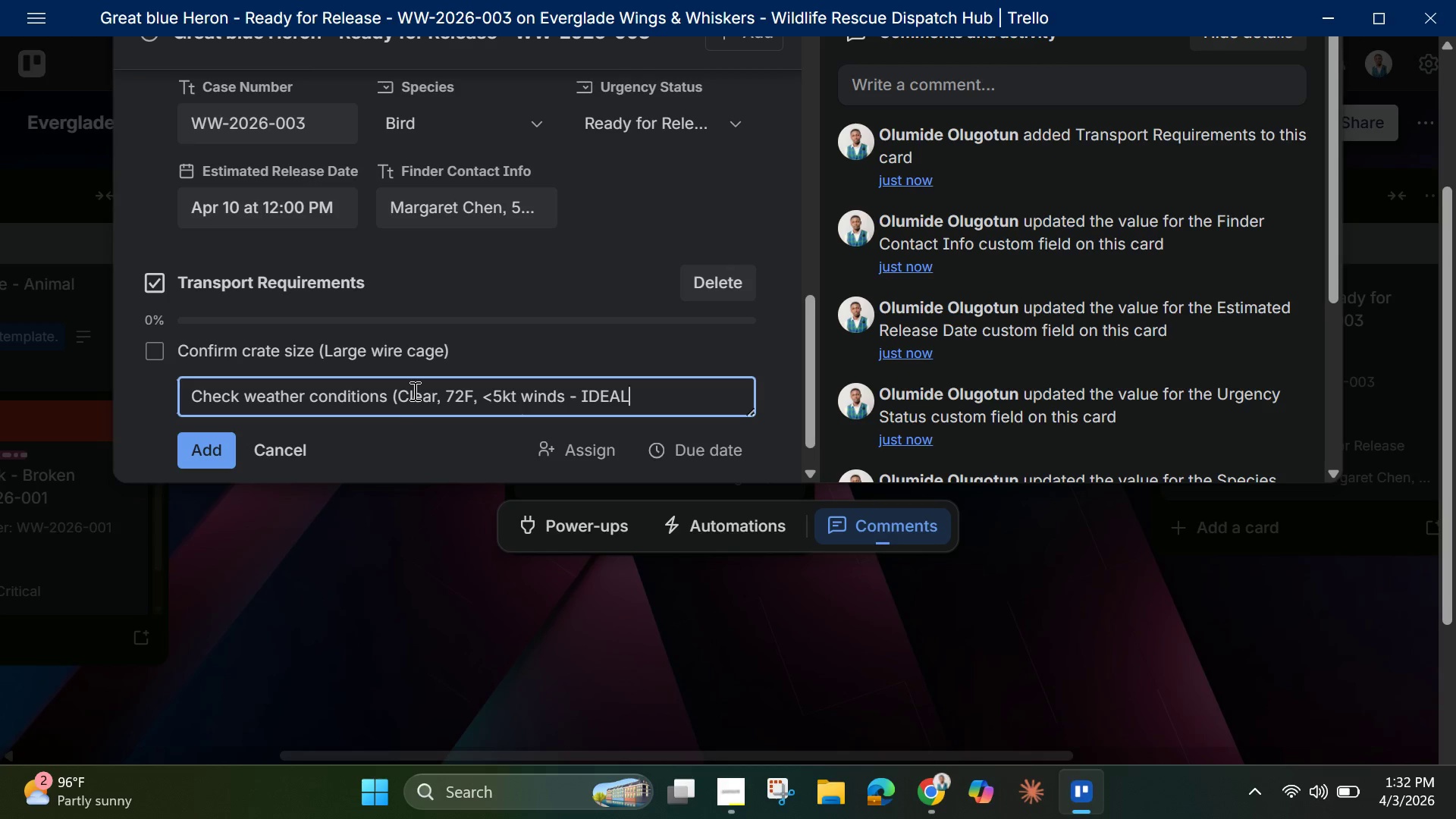 
key(Shift+0)
 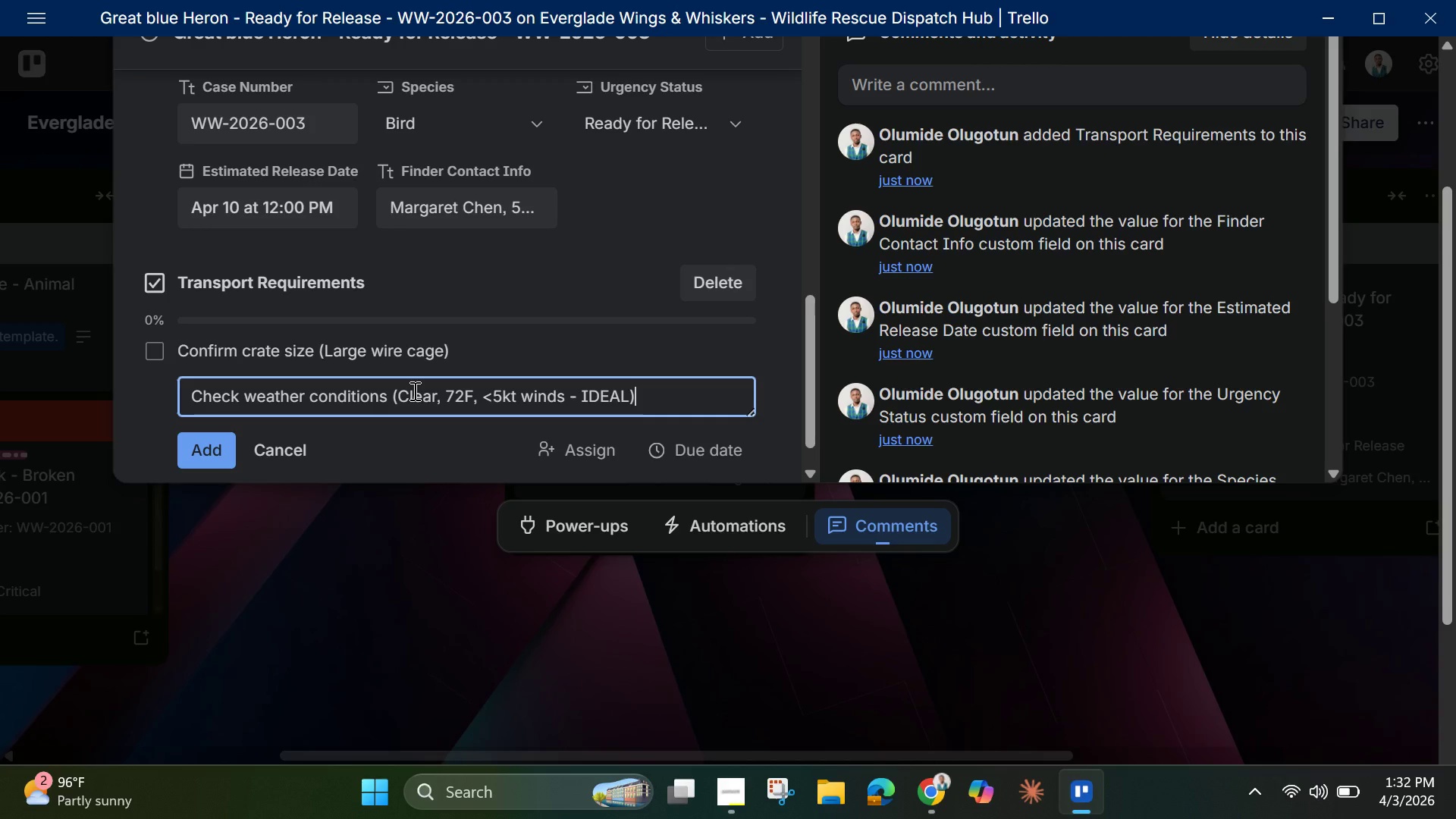 
key(Shift+ShiftLeft)
 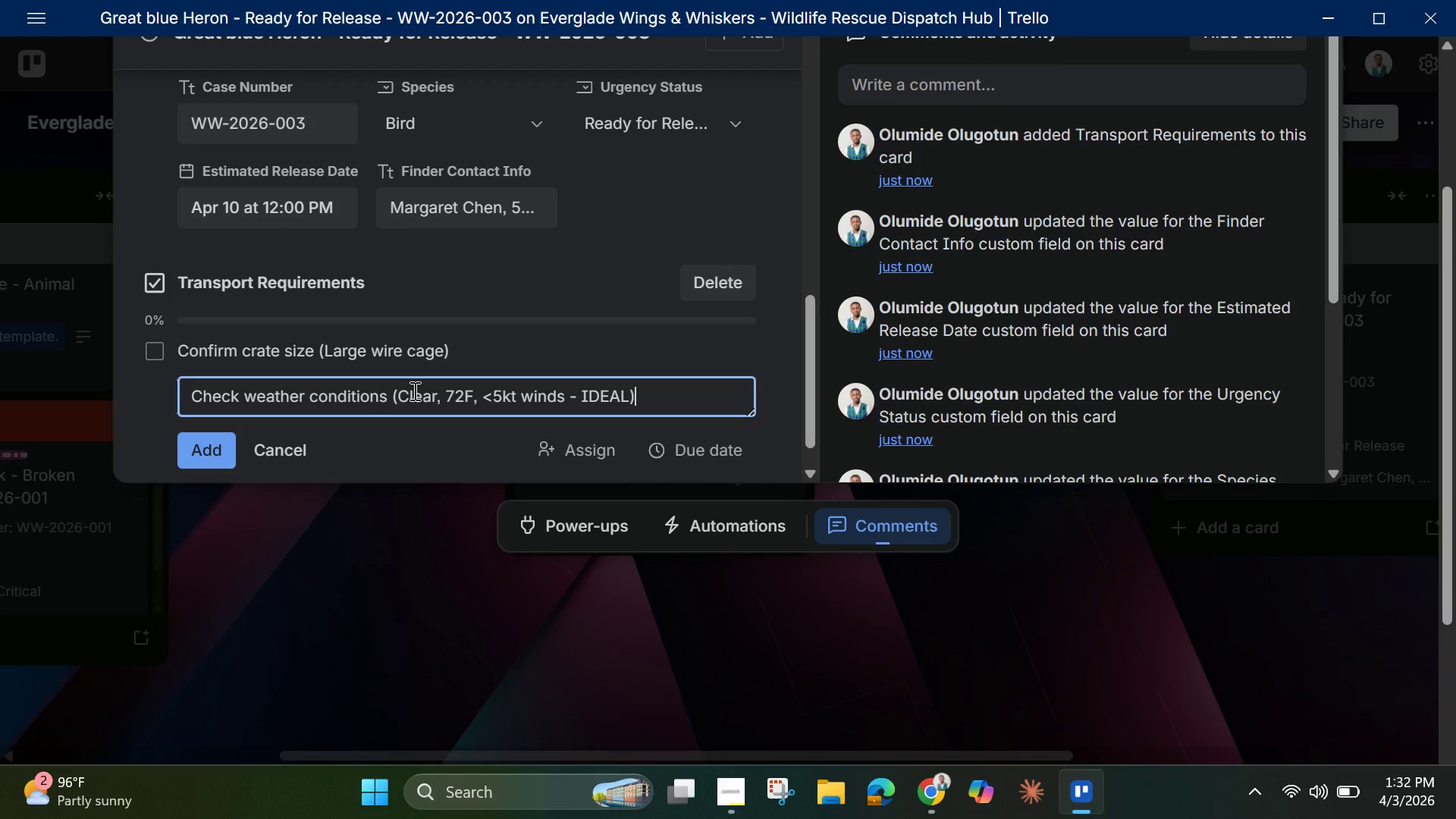 
key(Enter)
 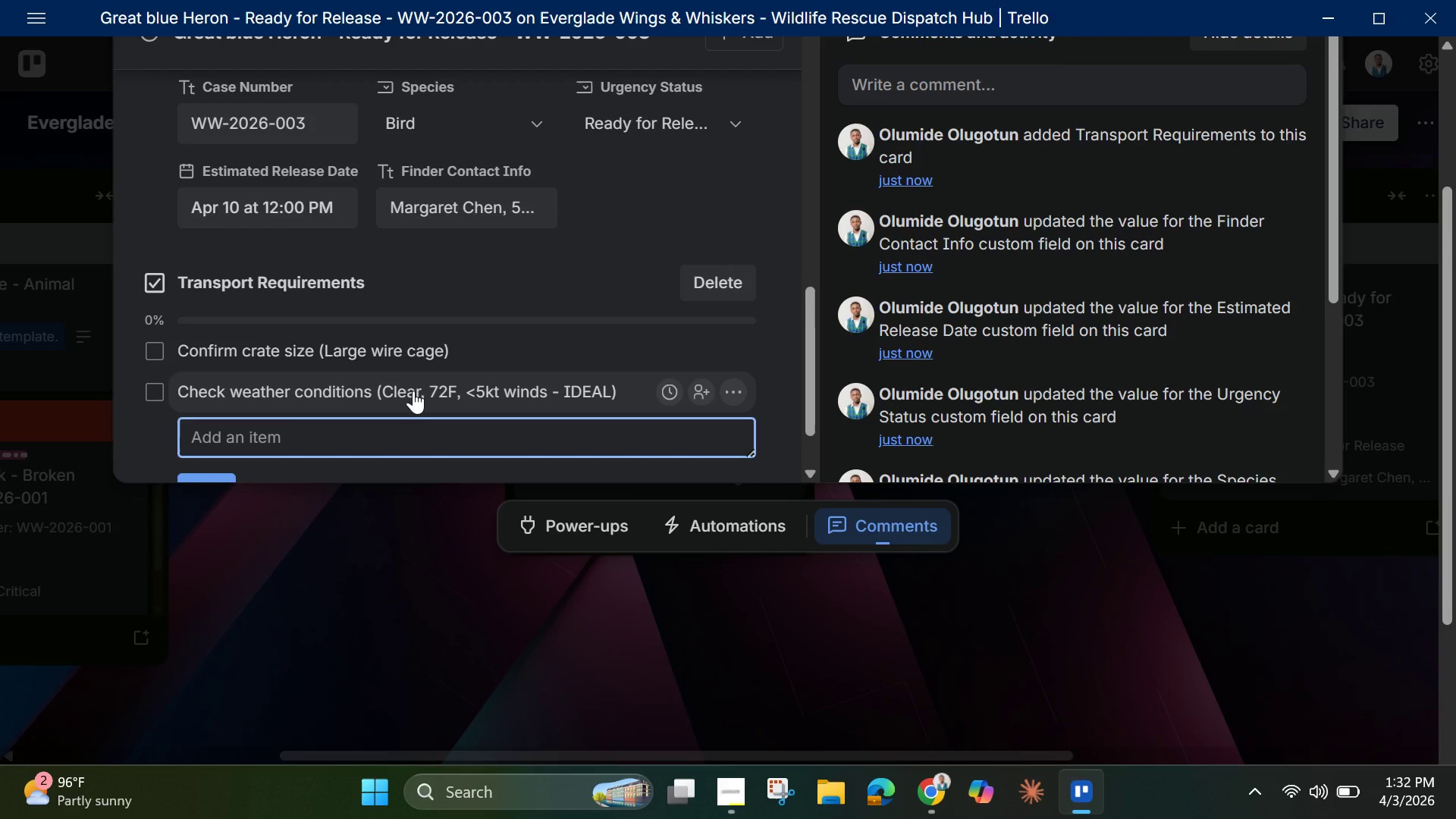 
wait(10.12)
 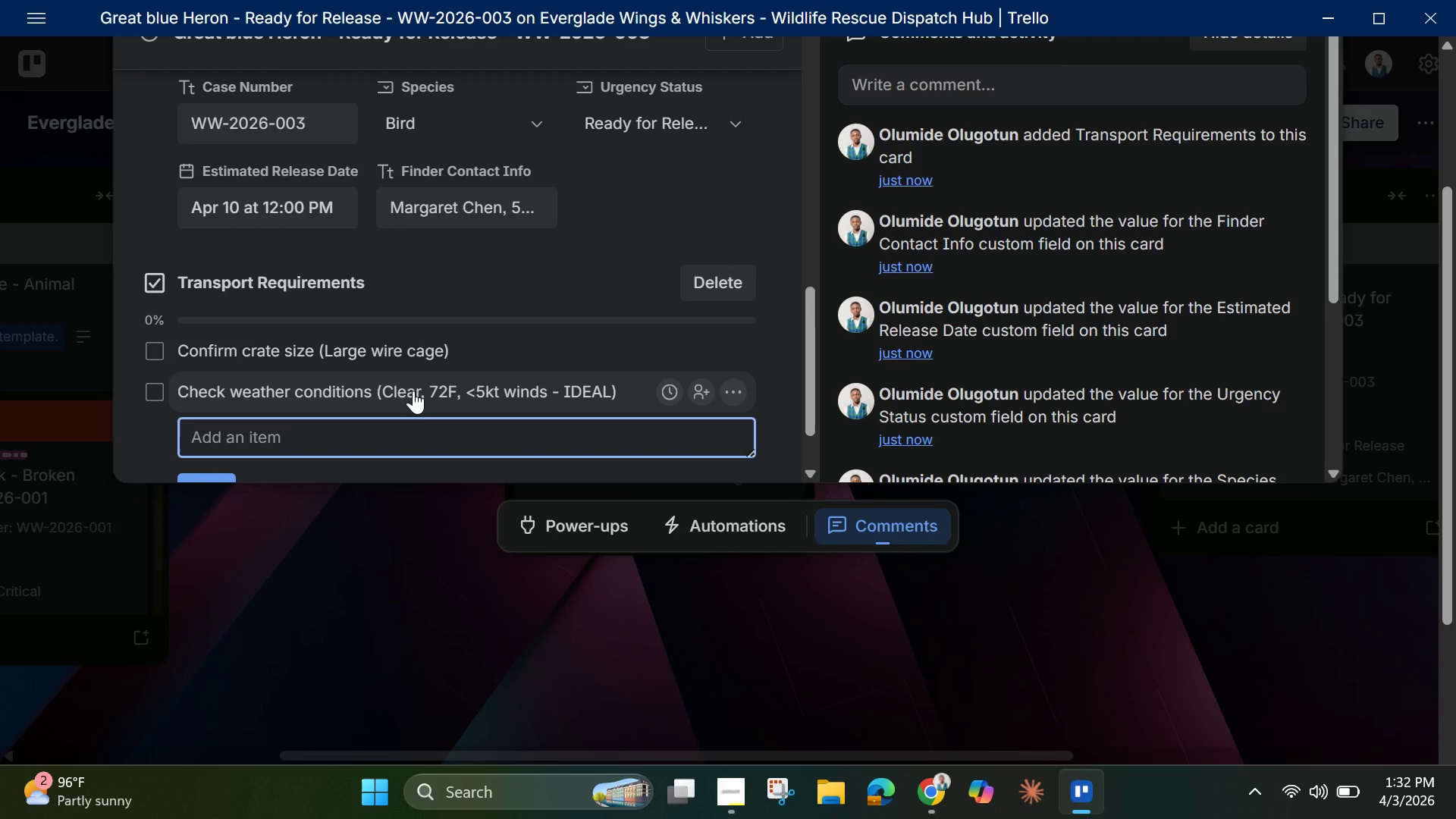 
type(c)
key(Backspace)
type(Confirm C)
key(Backspace)
type(GPS releadse)
key(Backspace)
key(Backspace)
type(e coordinates )
 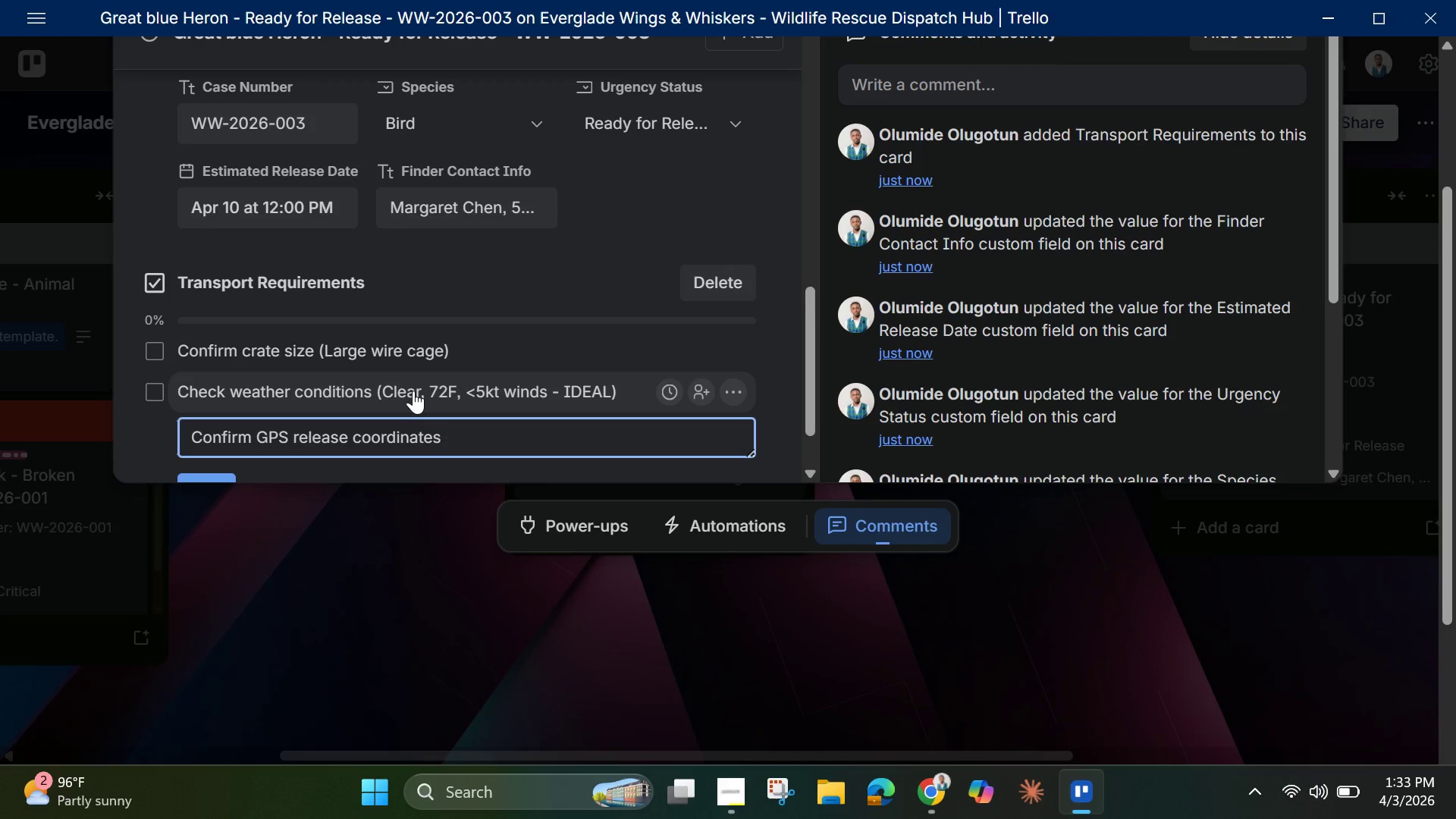 
wait(37.64)
 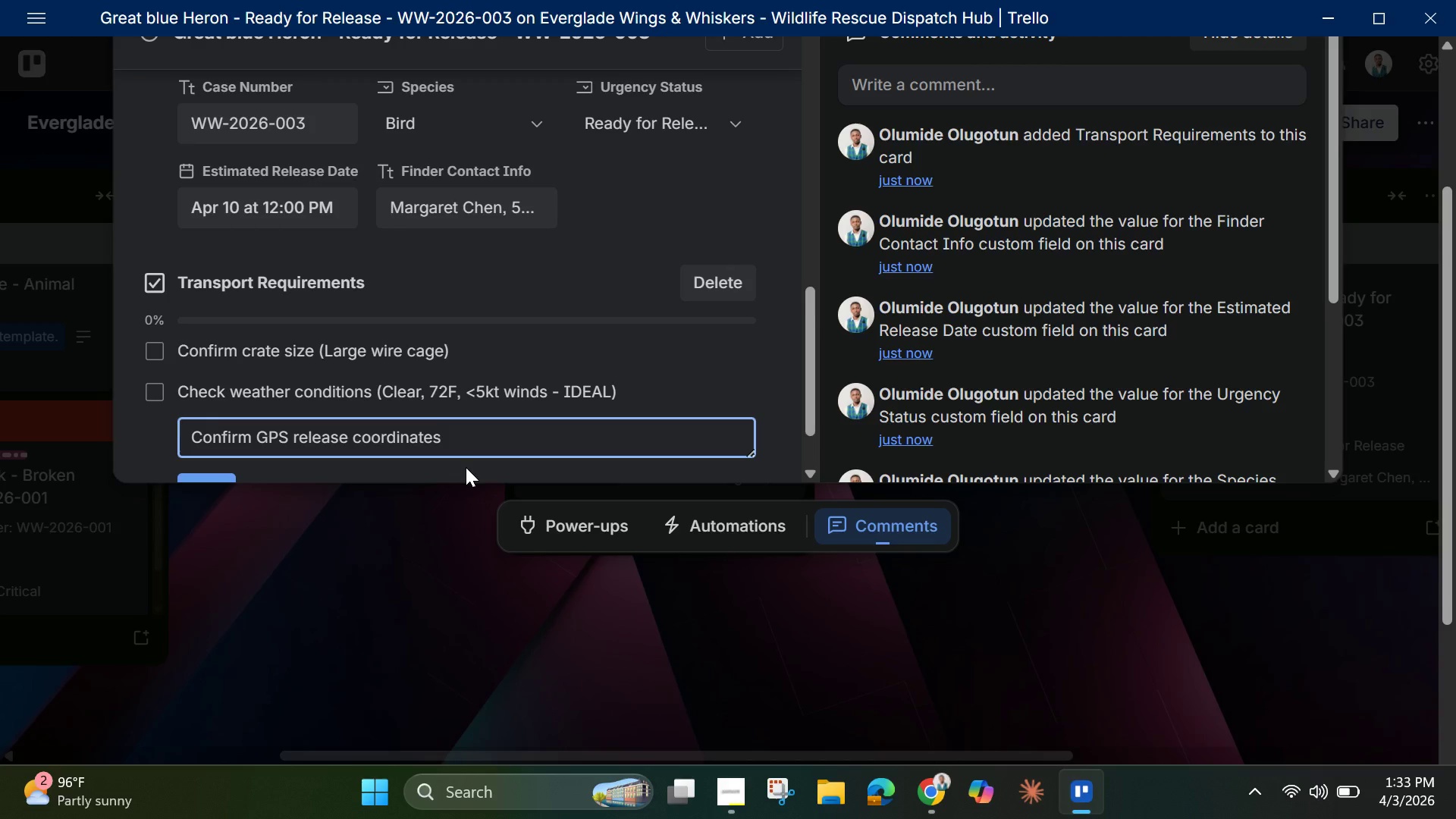 
key(Shift+9)
 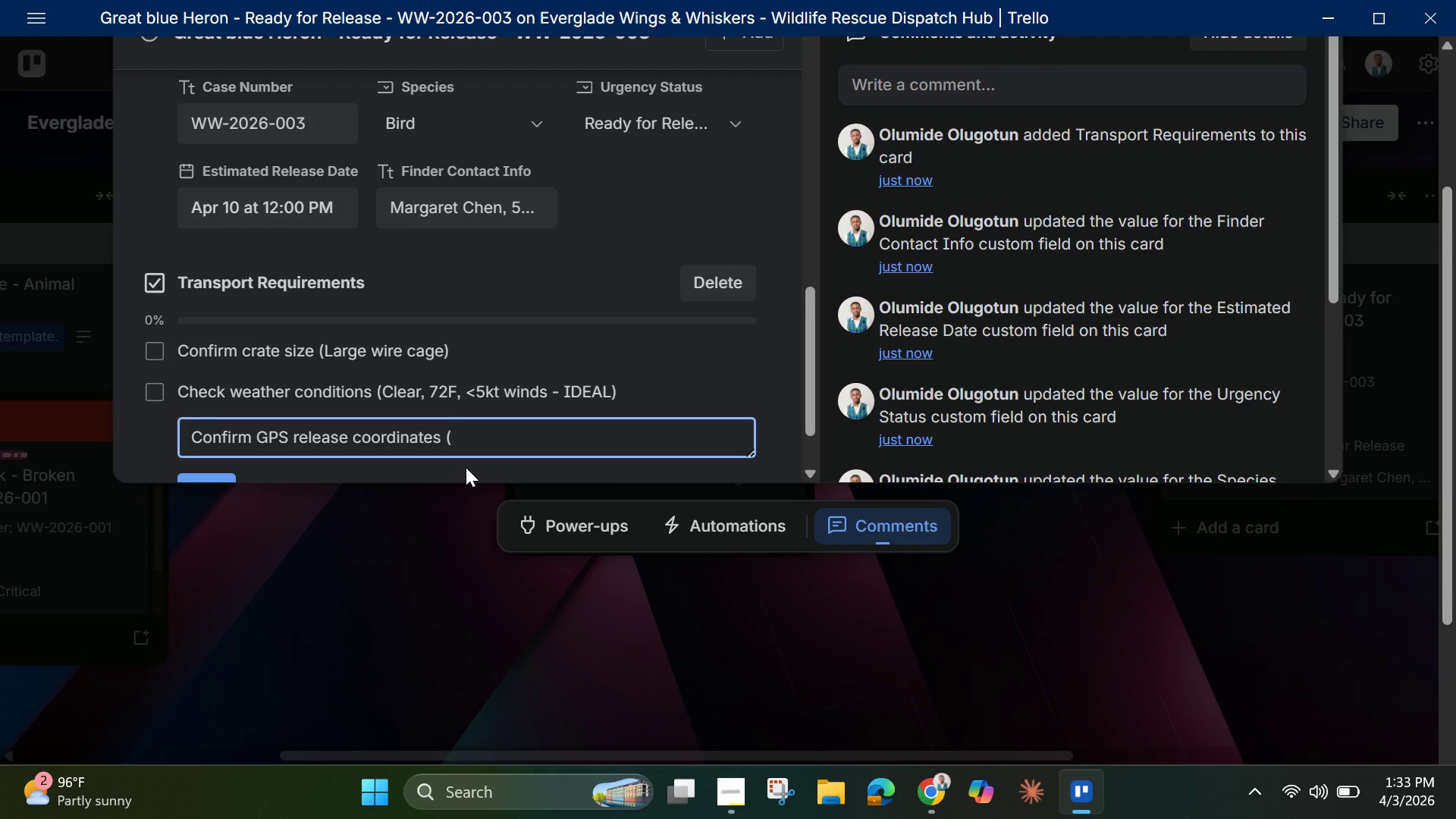 
type(25.3)
 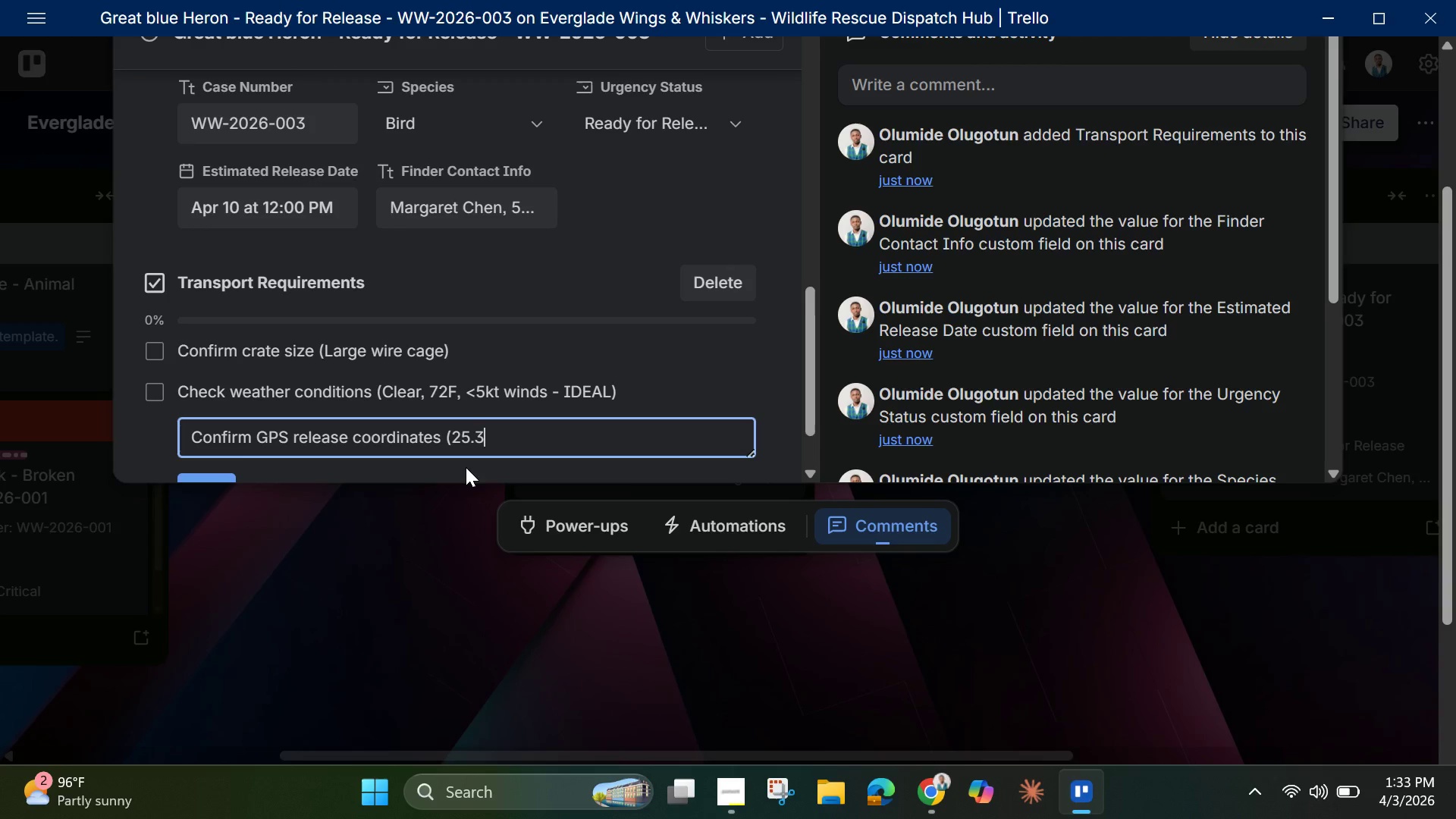 
wait(13.77)
 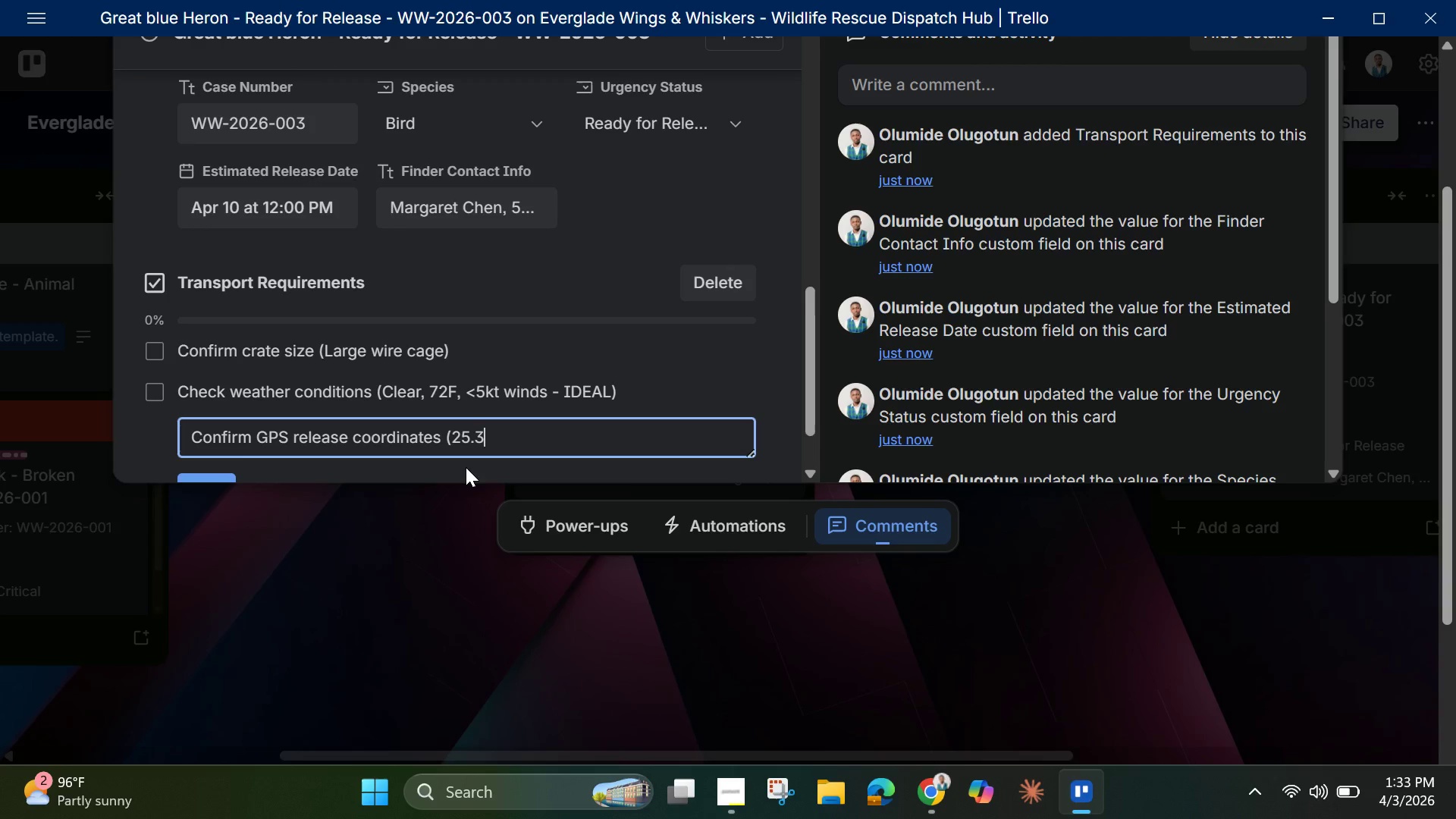 
key(Space)
 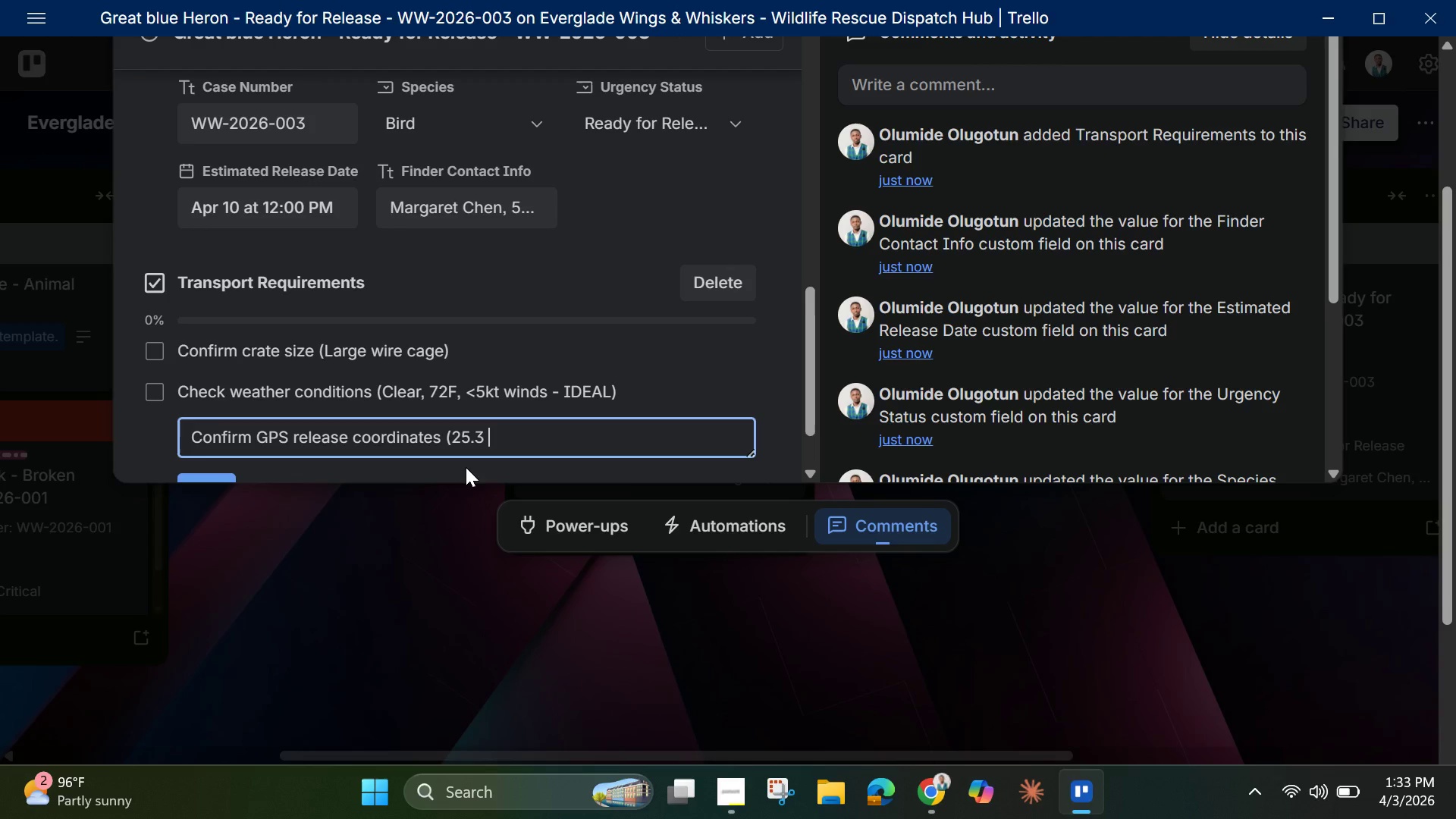 
key(Shift+N)
 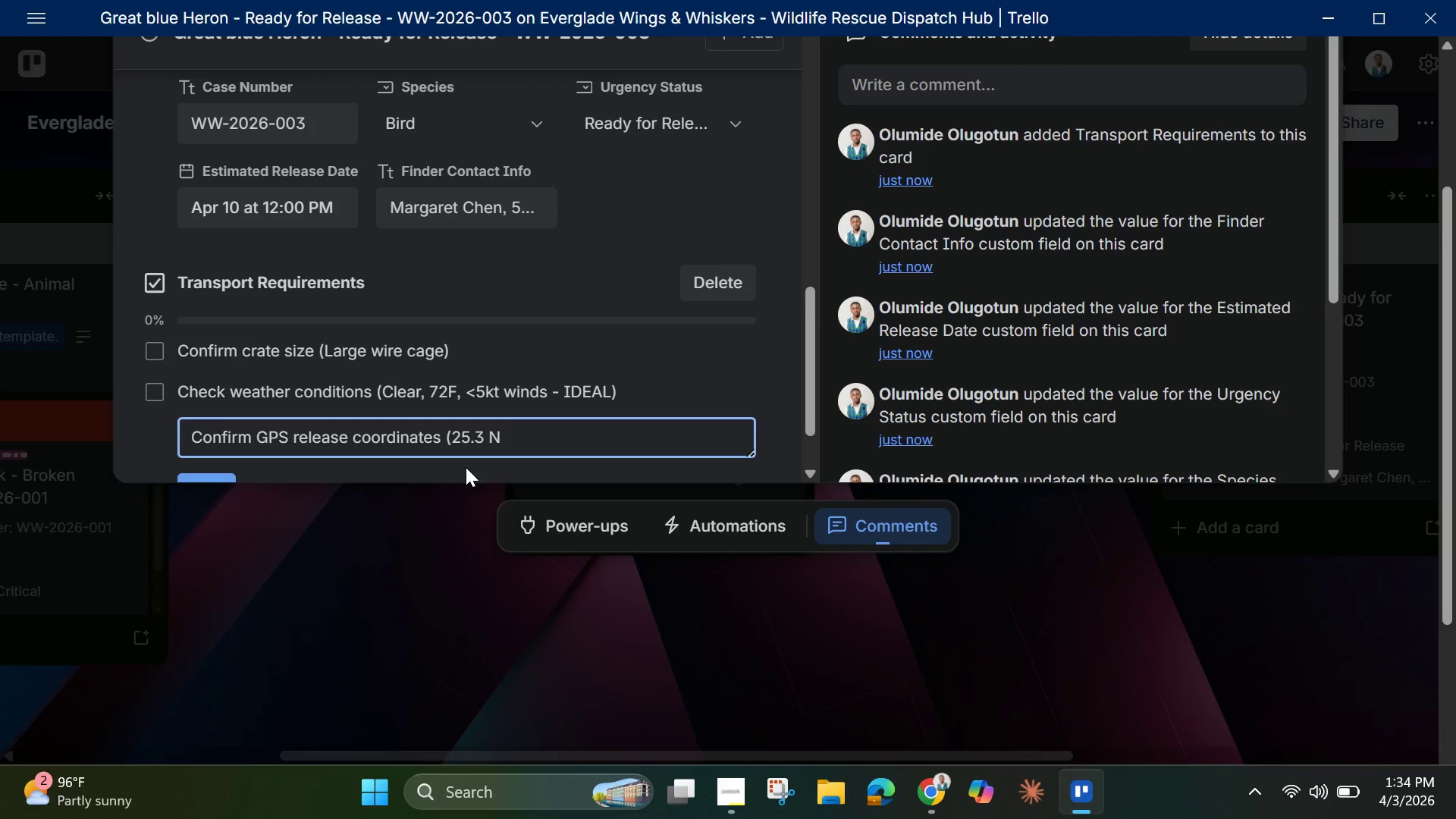 
wait(10.19)
 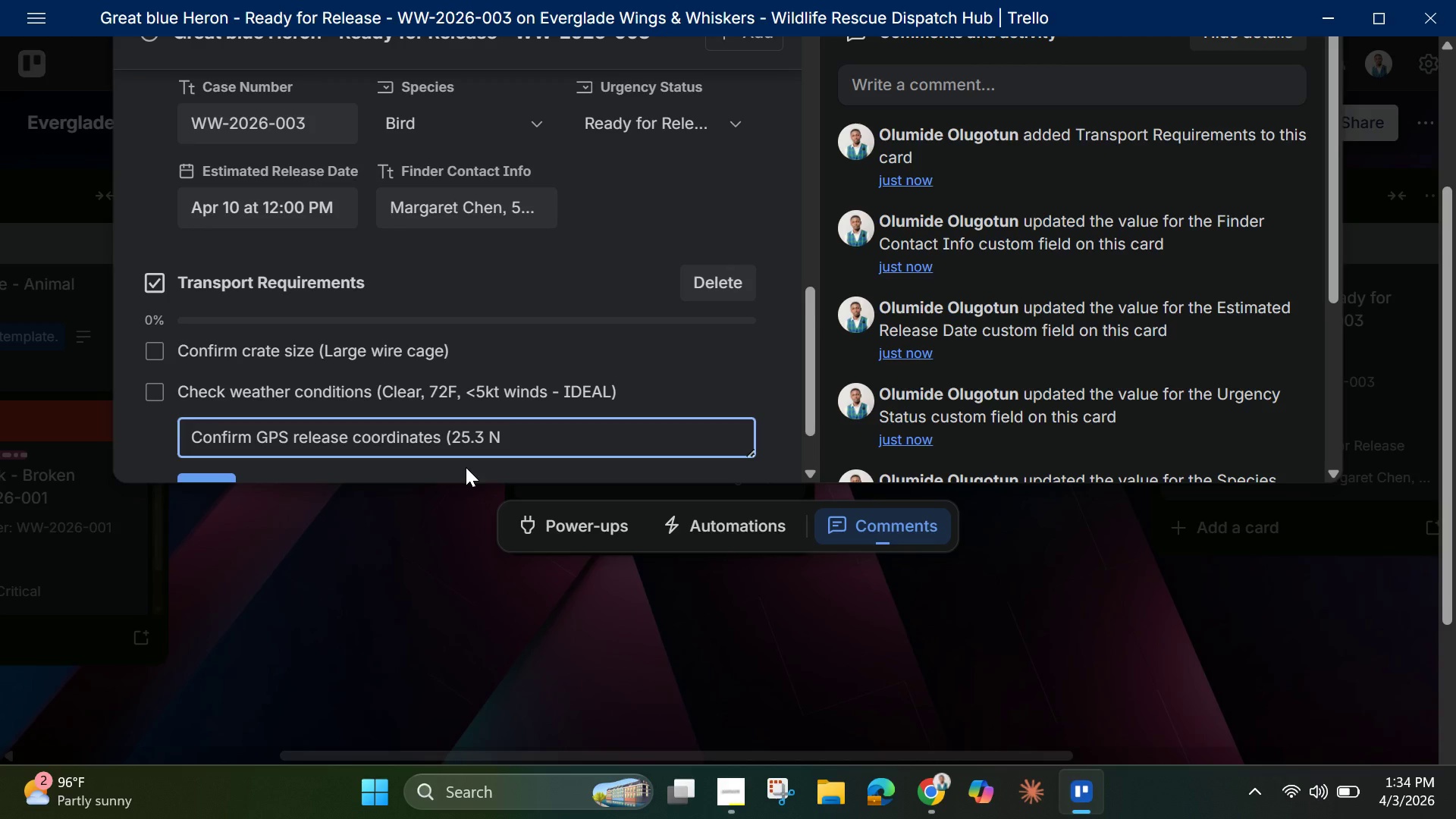 
key(Comma)
 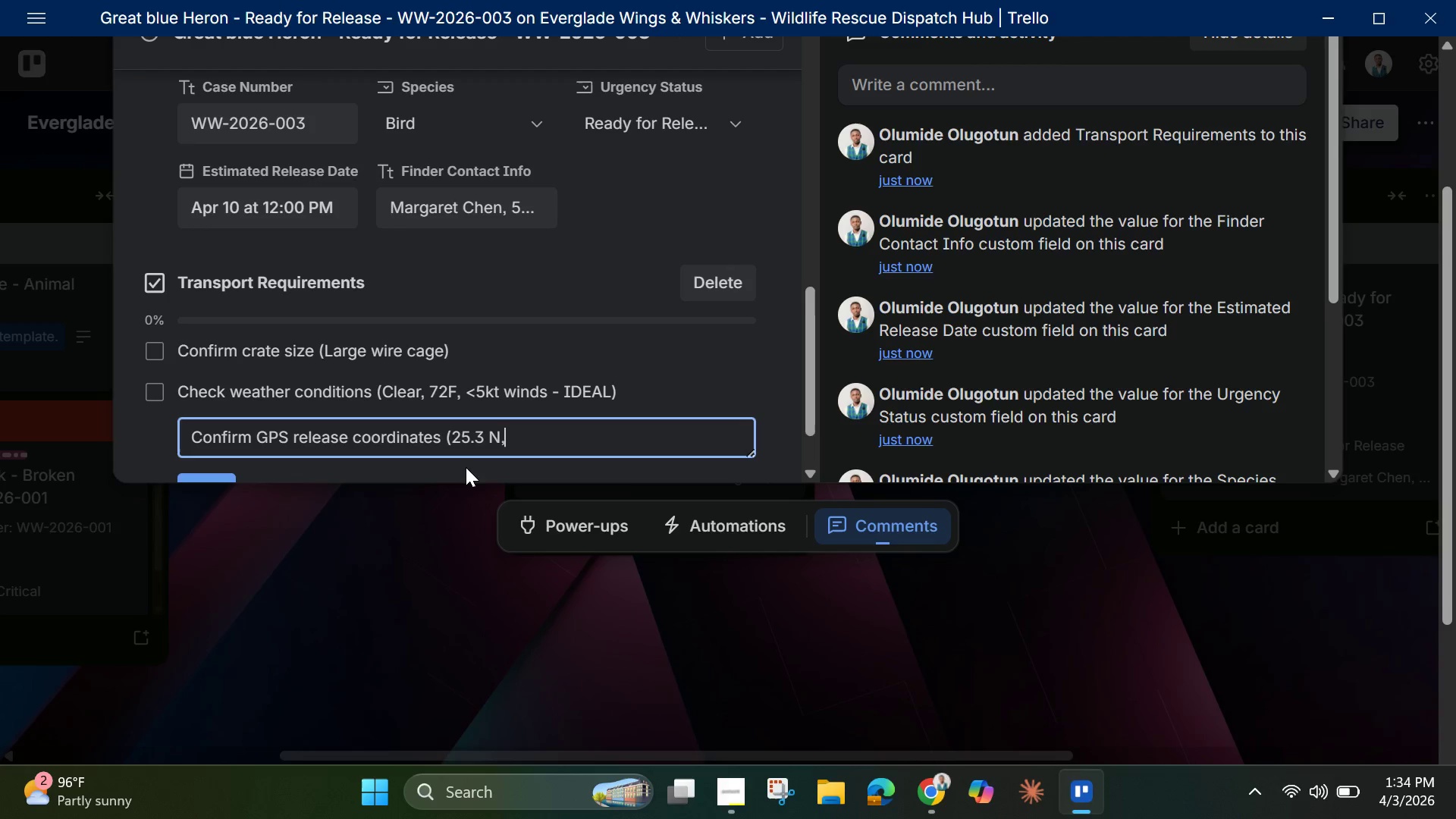 
key(Space)
 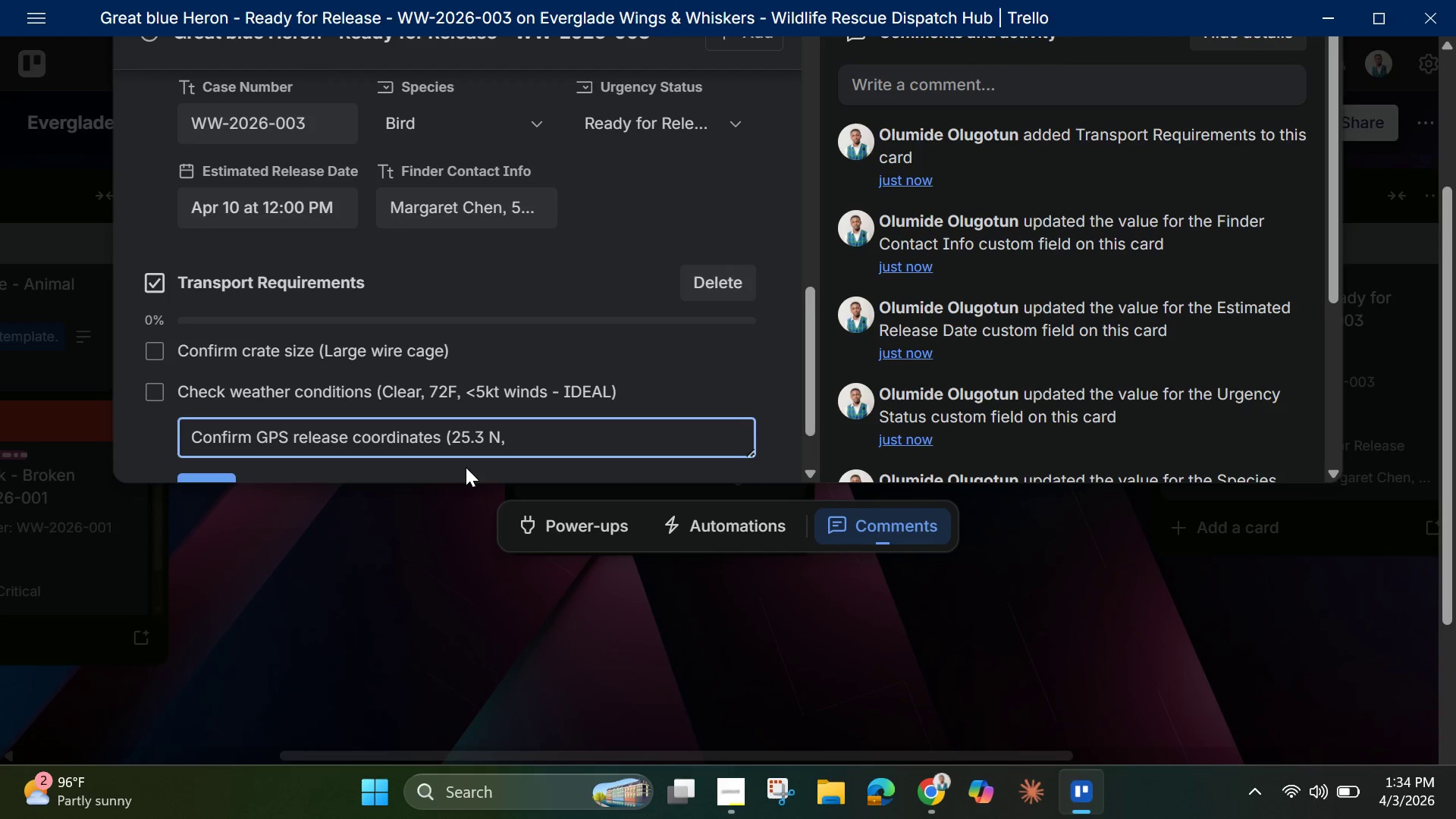 
wait(5.06)
 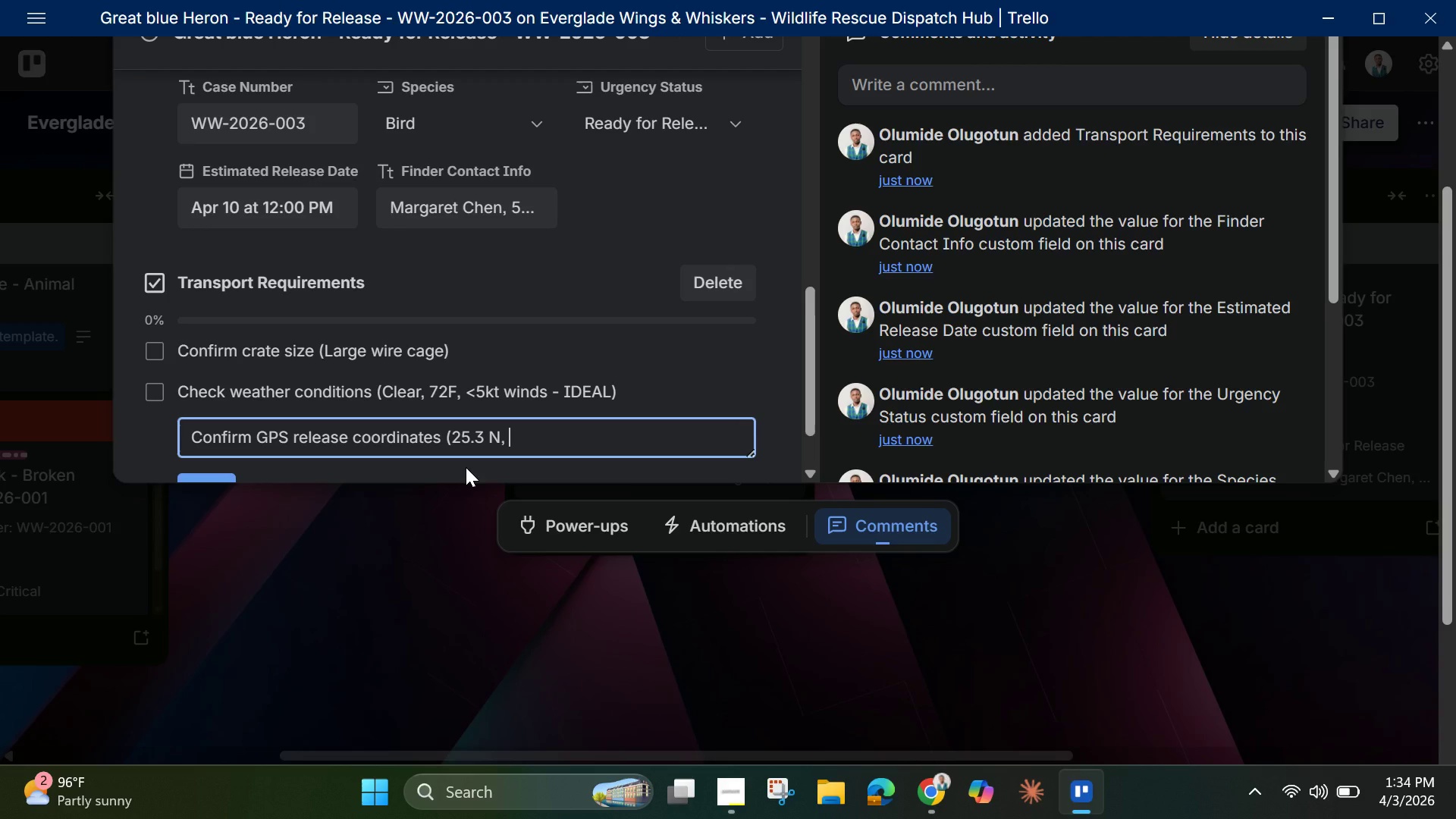 
type(81)
 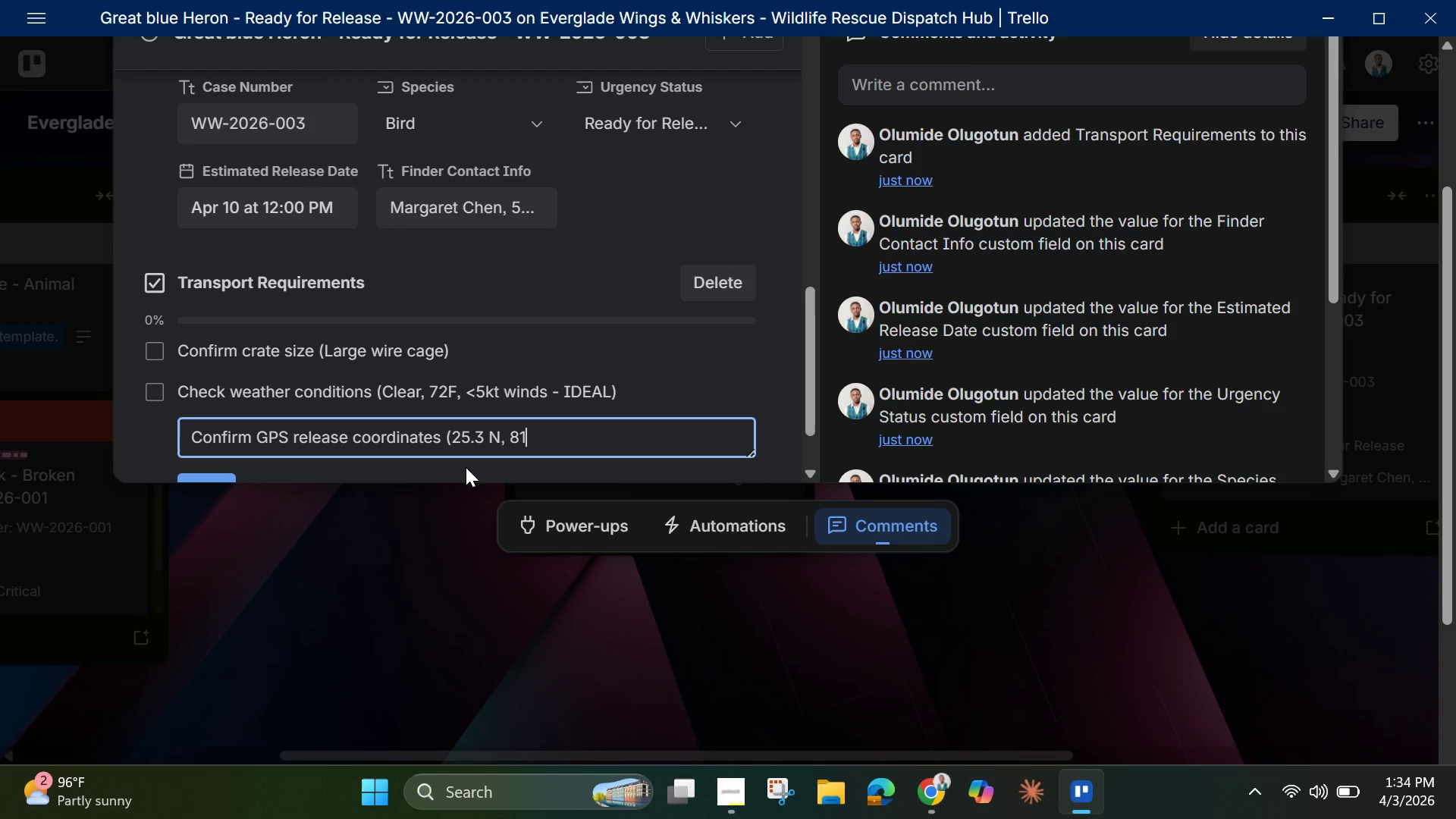 
key(Period)
 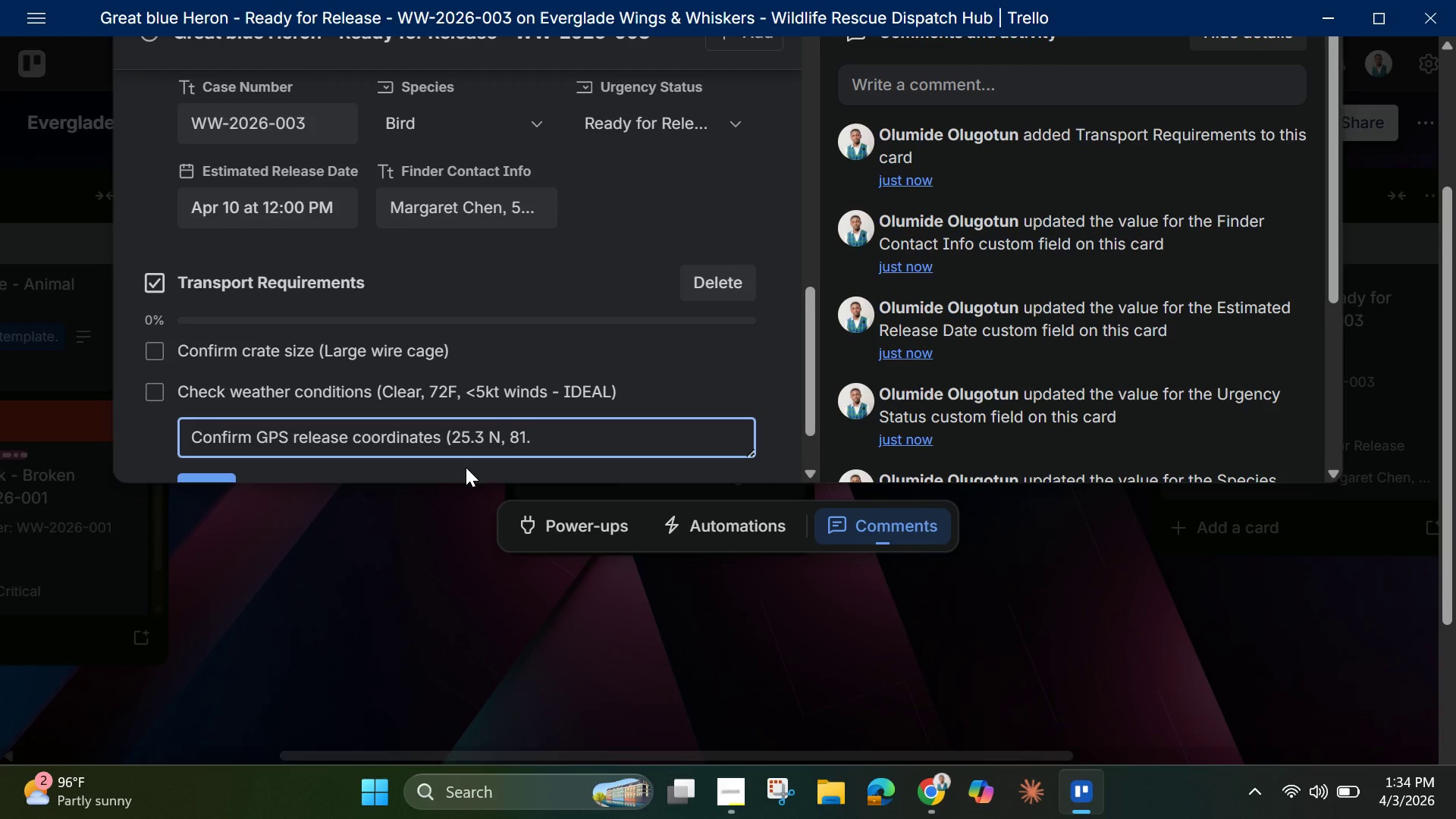 
key(2)
 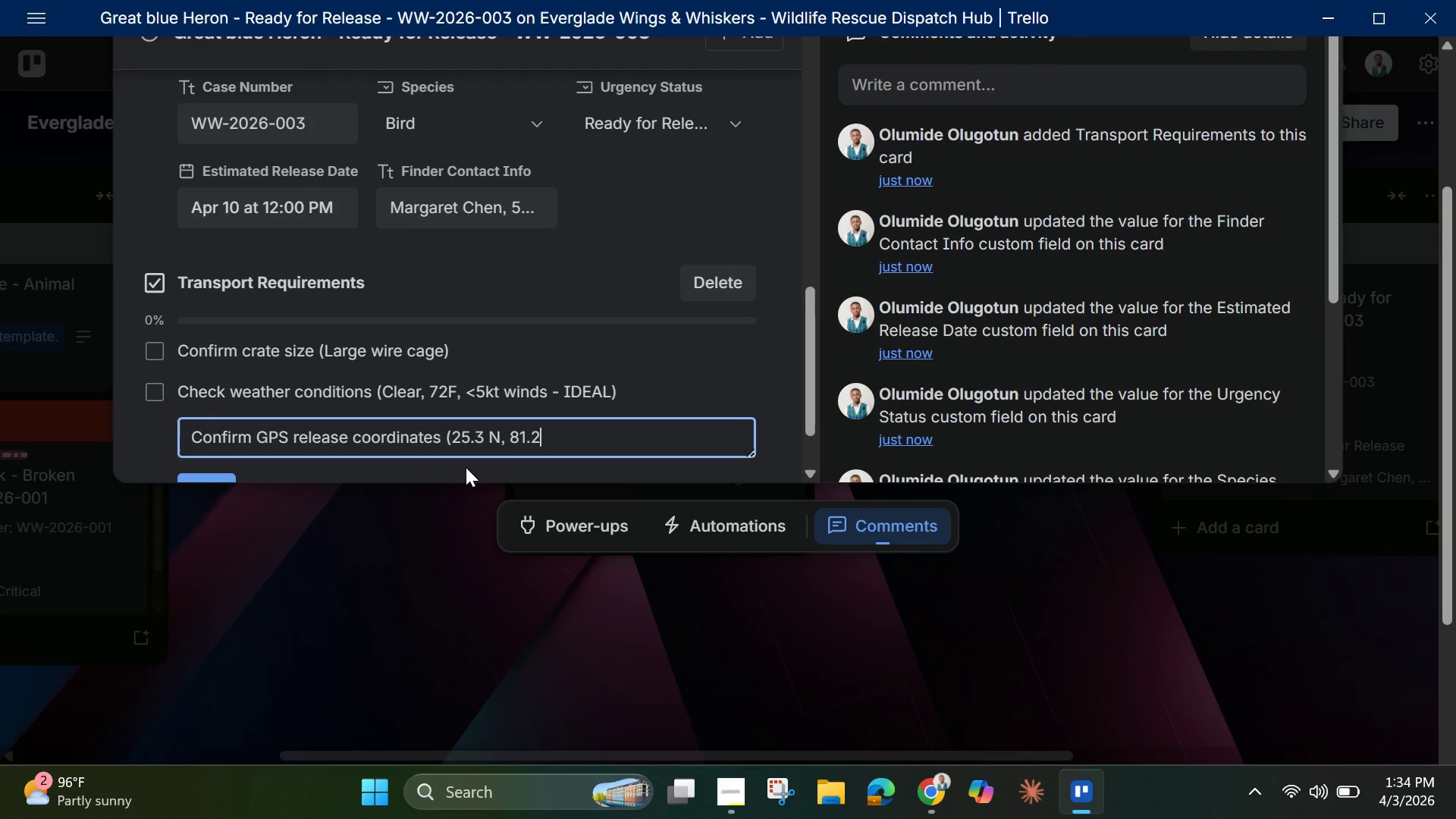 
key(Space)
 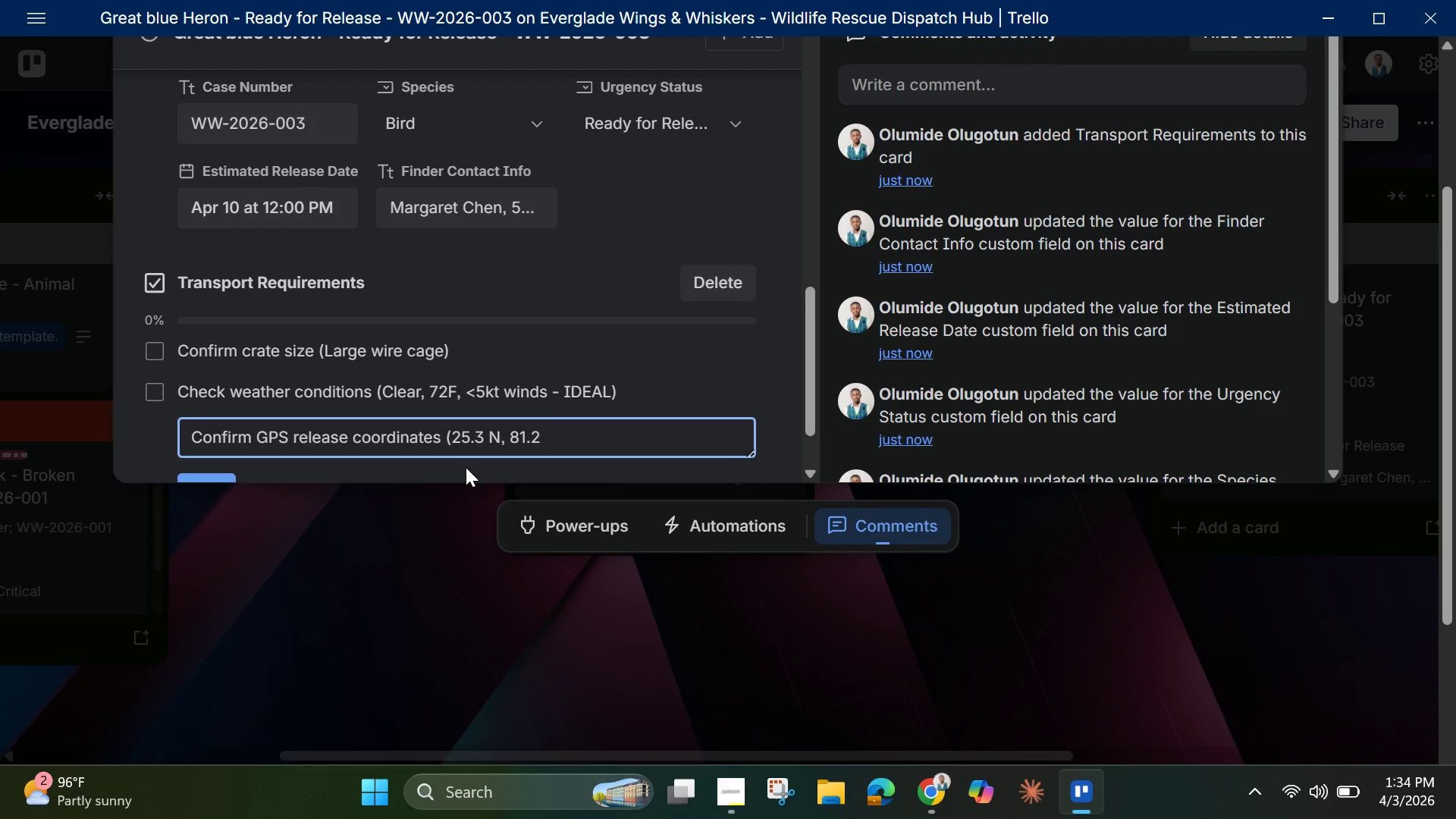 
key(Shift+W)
 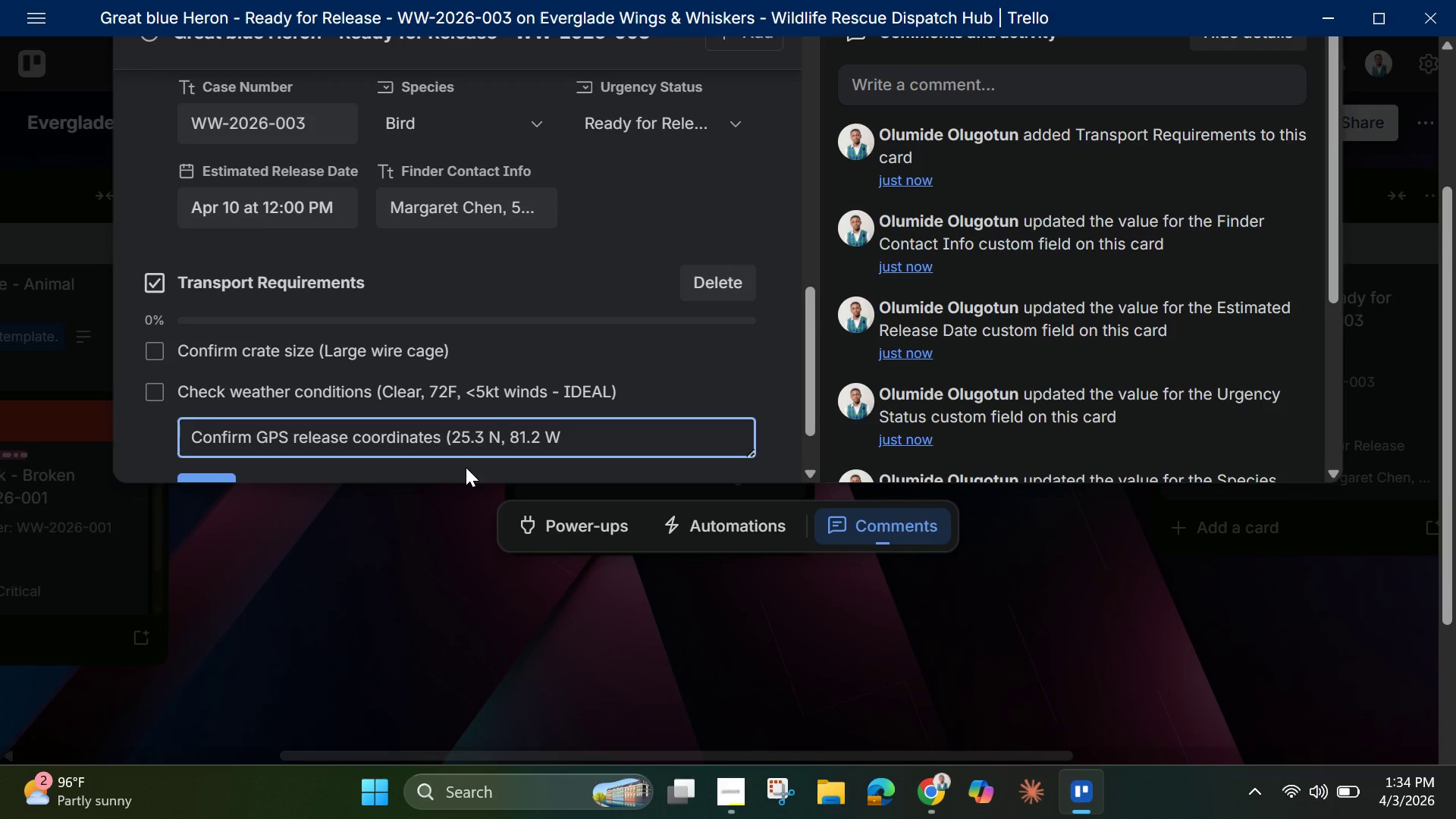 
key(Shift+0)
 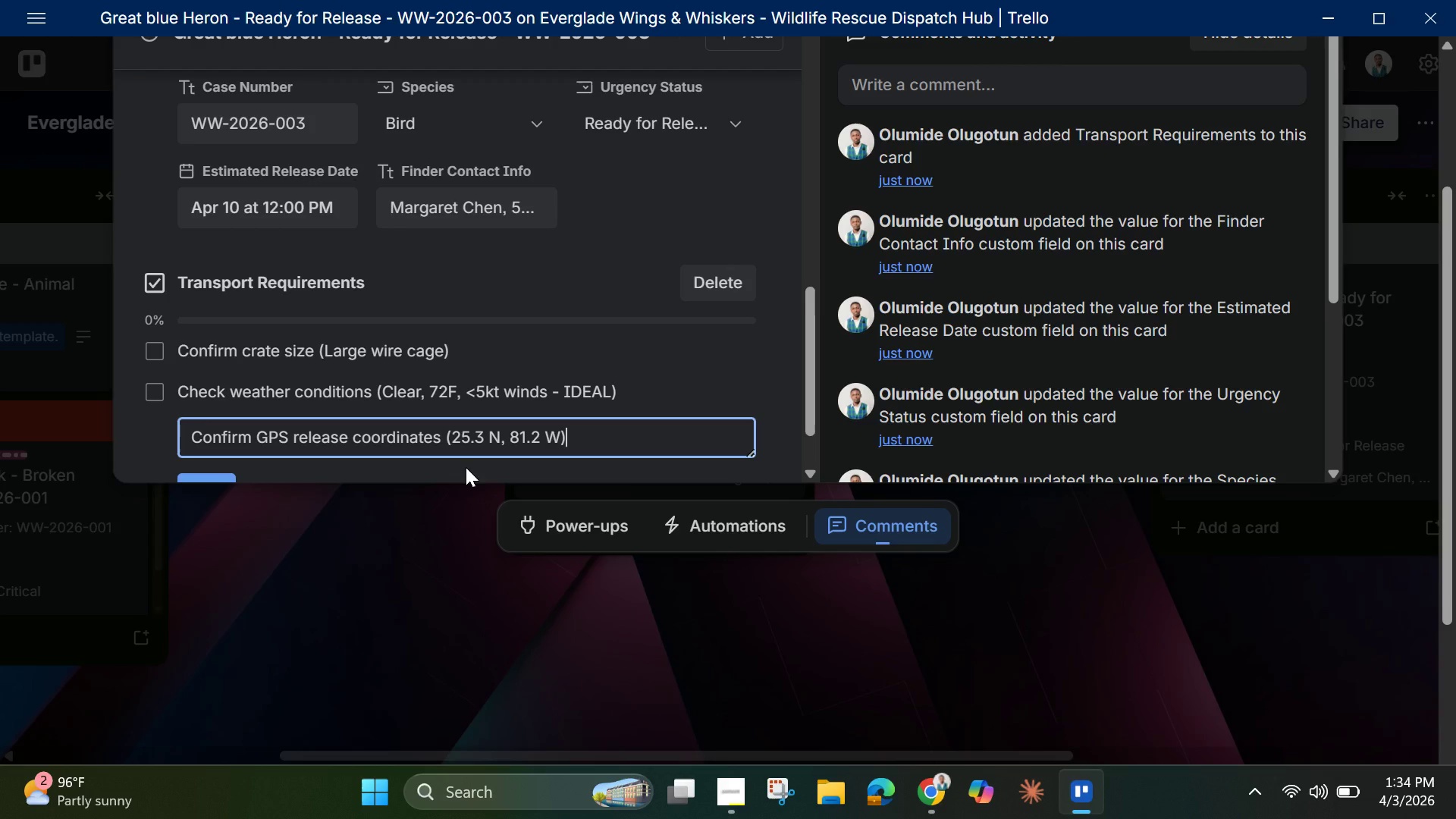 
key(Enter)
 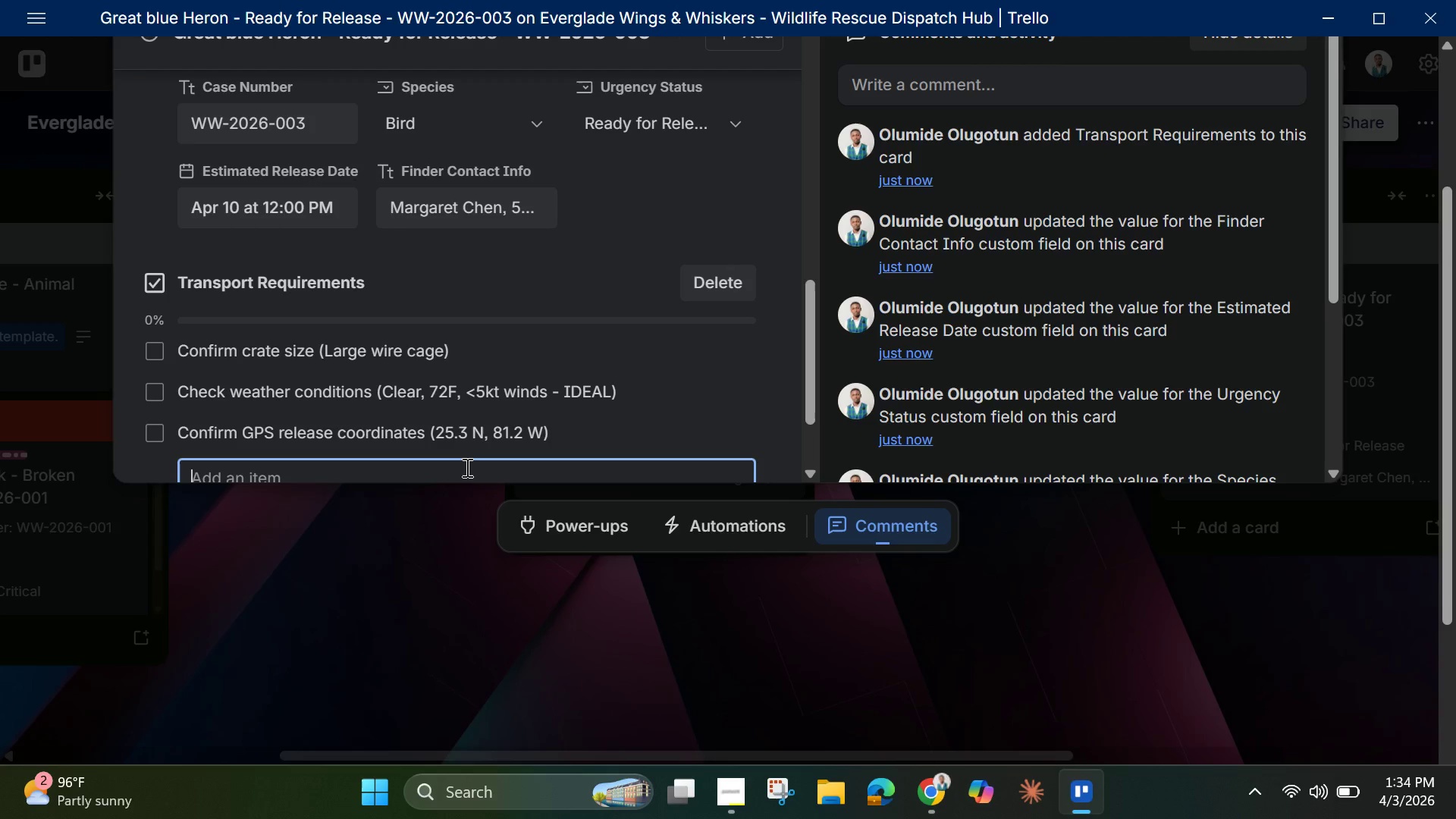 
type(Verify transport w)
key(Backspace)
type(vehicle ready )
 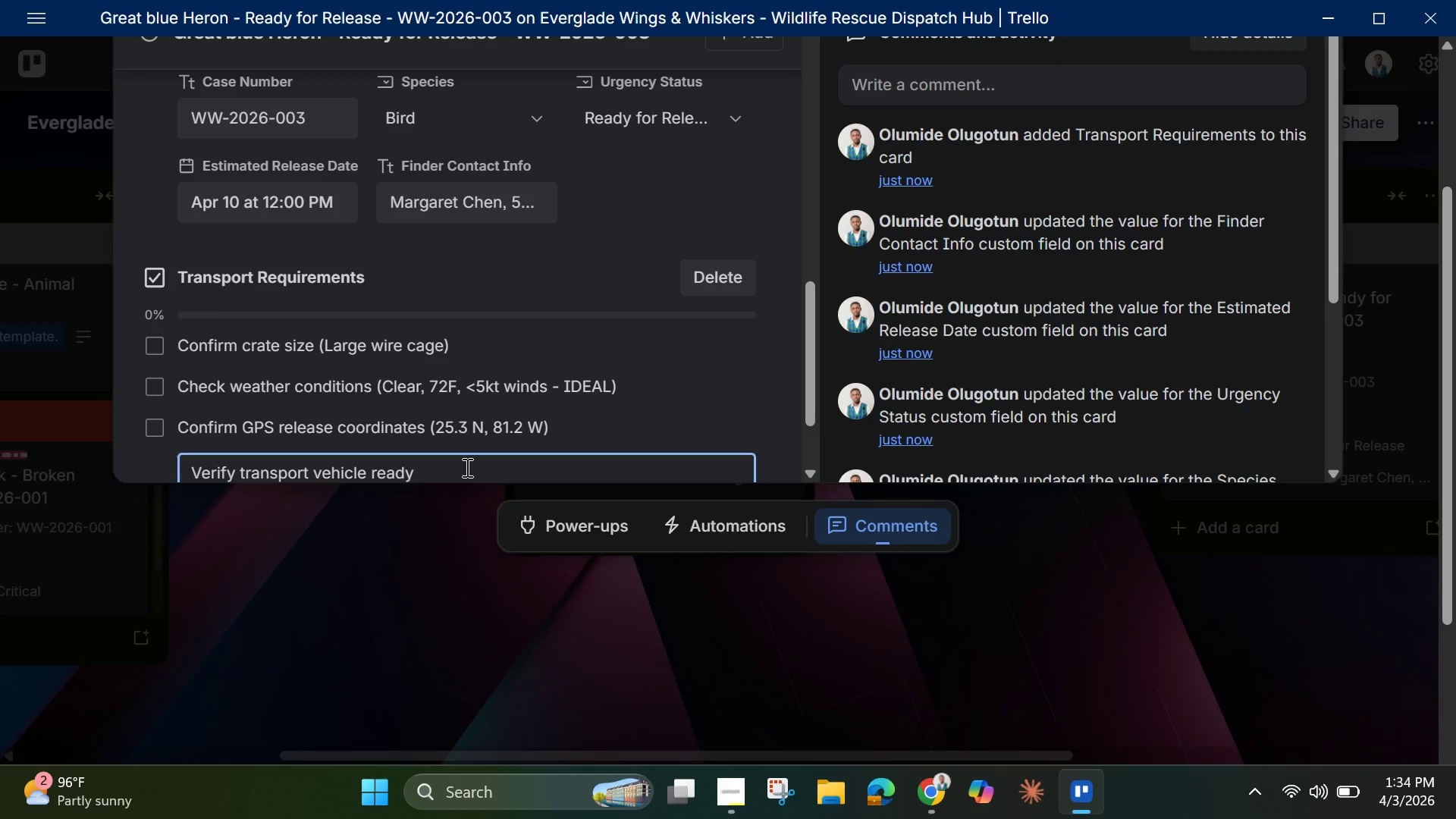 
hold_key(key=ShiftLeft, duration=1.5)
 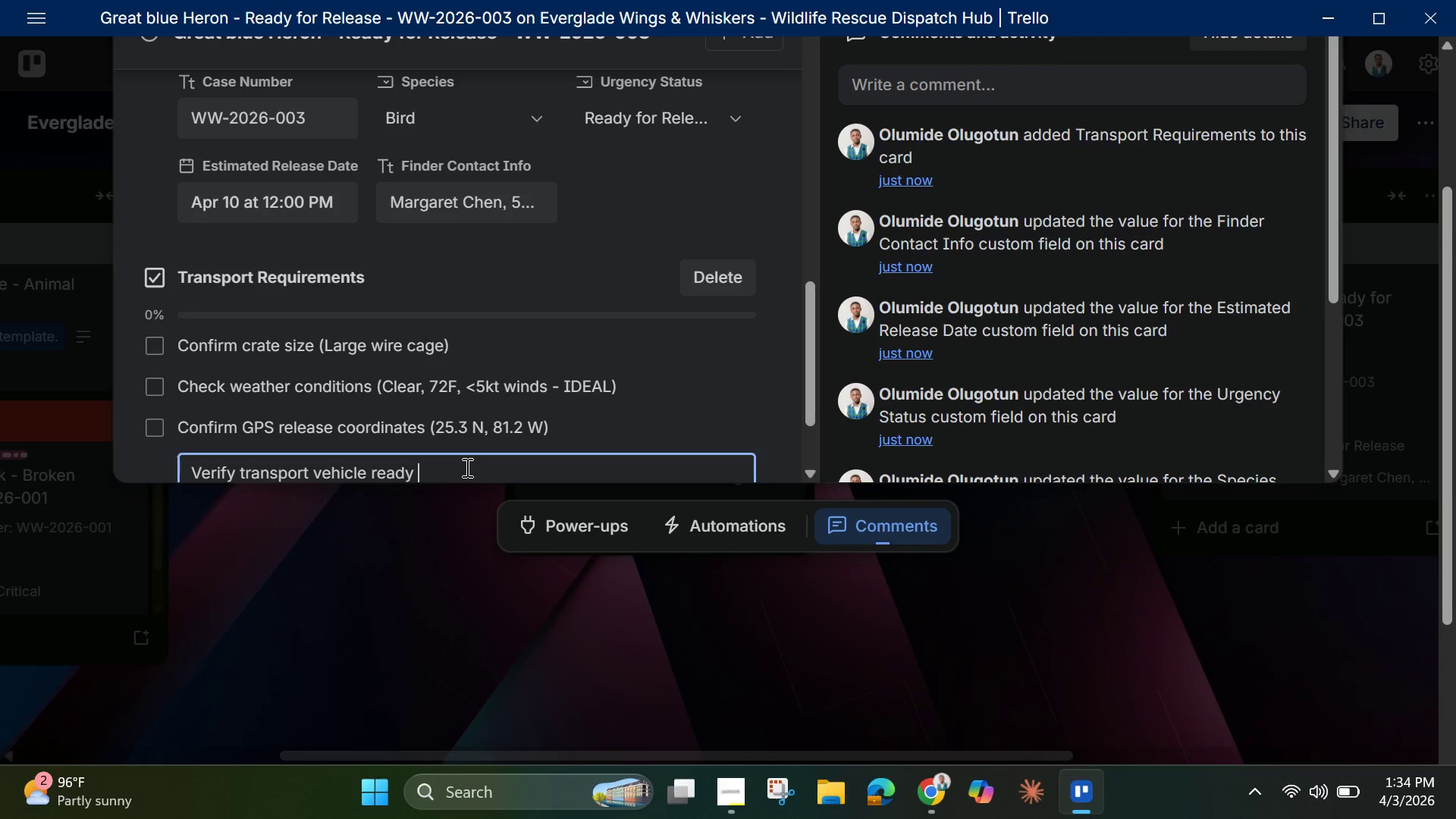 
key(Shift+9)
 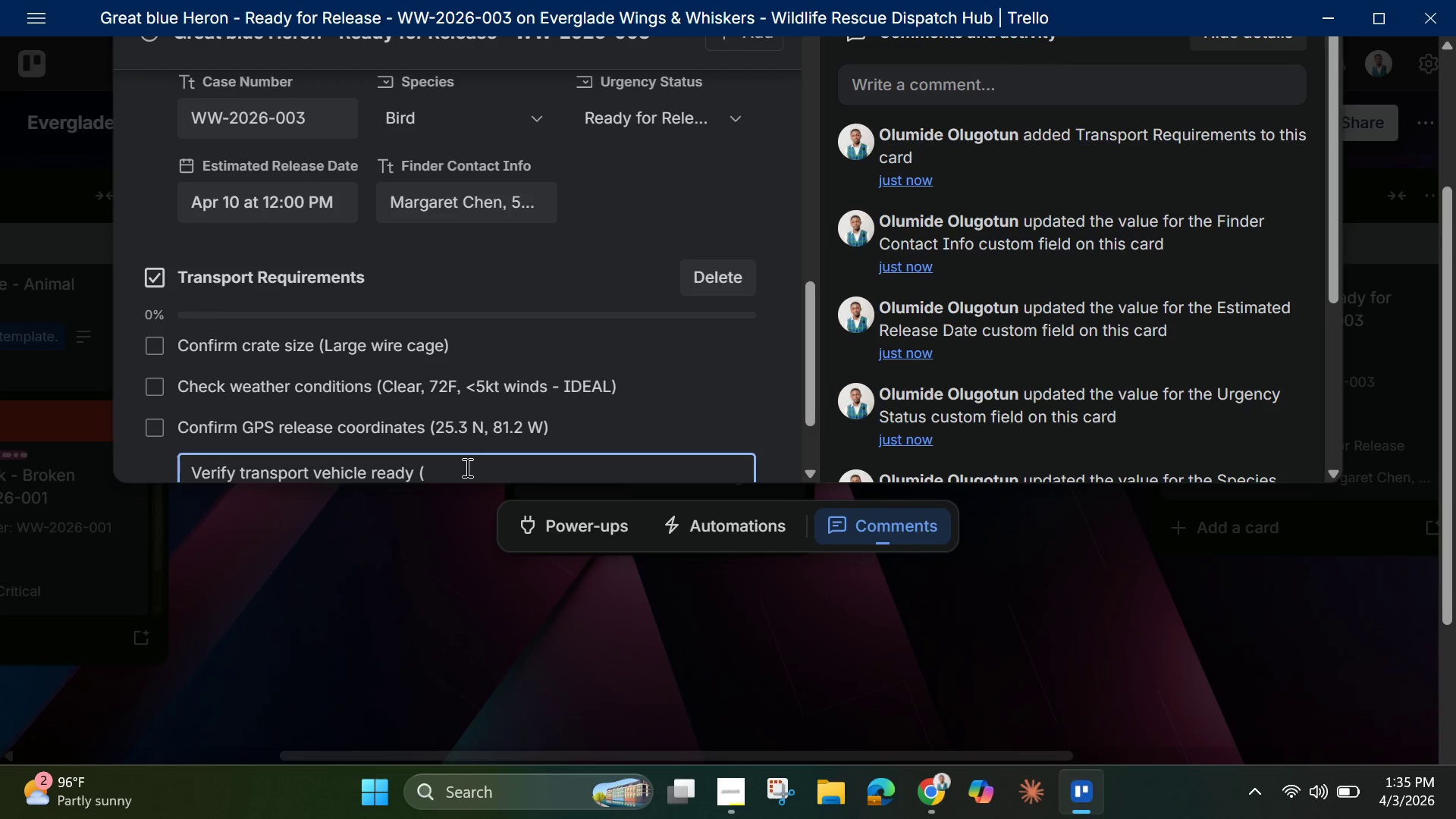 
wait(5.7)
 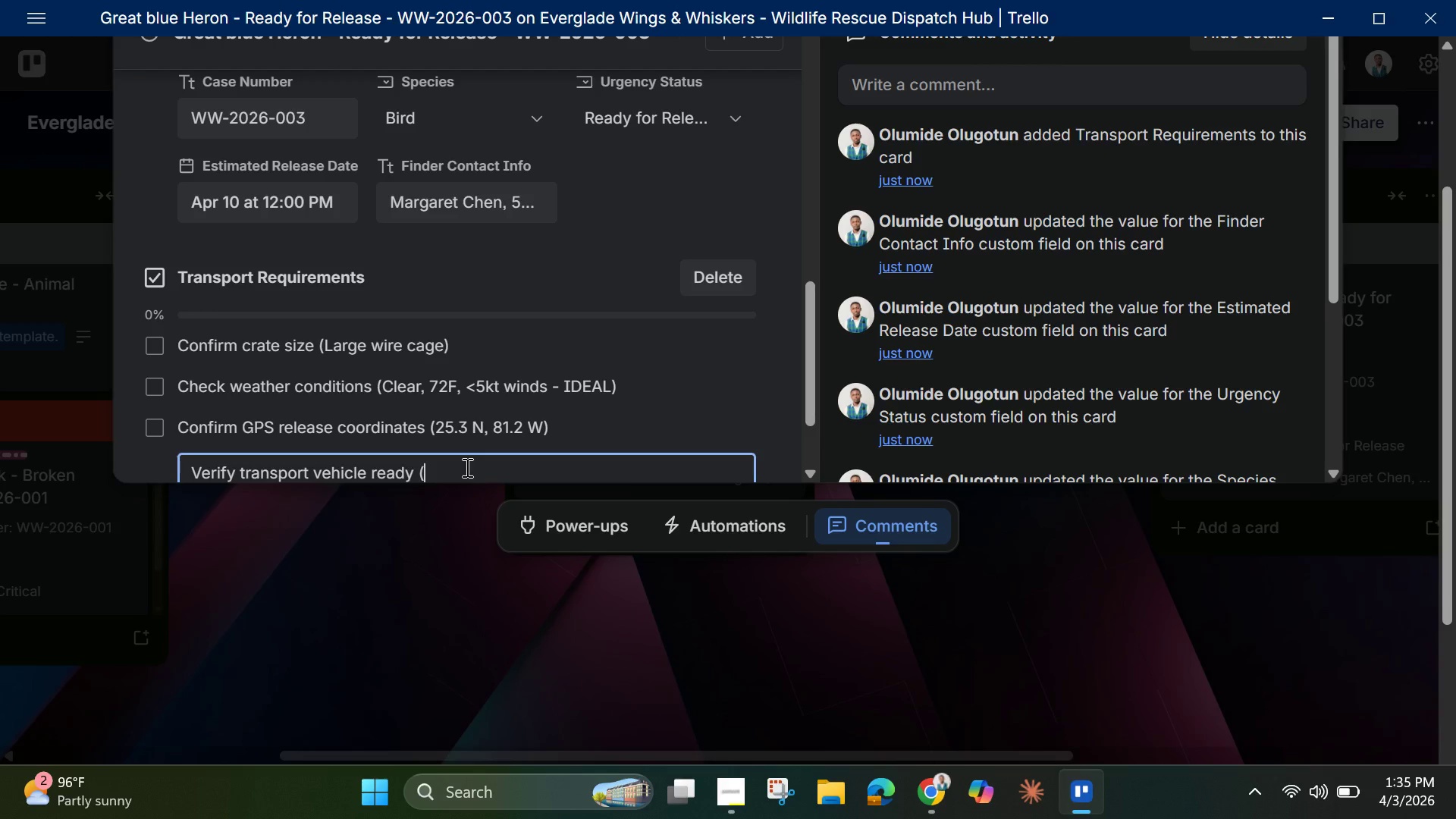 
type(Mobile unit fueled )
key(Backspace)
type(, cleam)
key(Backspace)
type(n))
 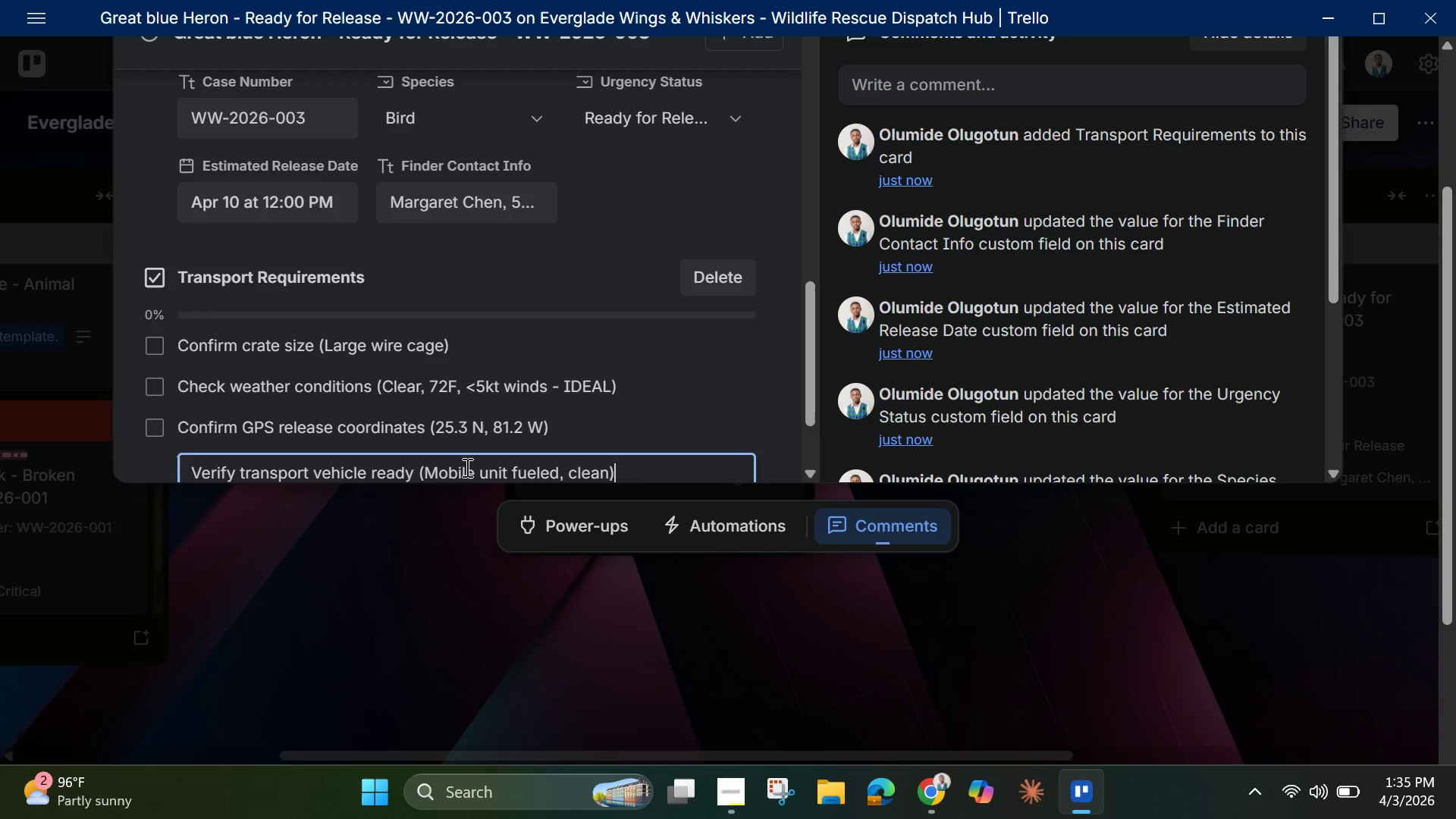 
key(Enter)
 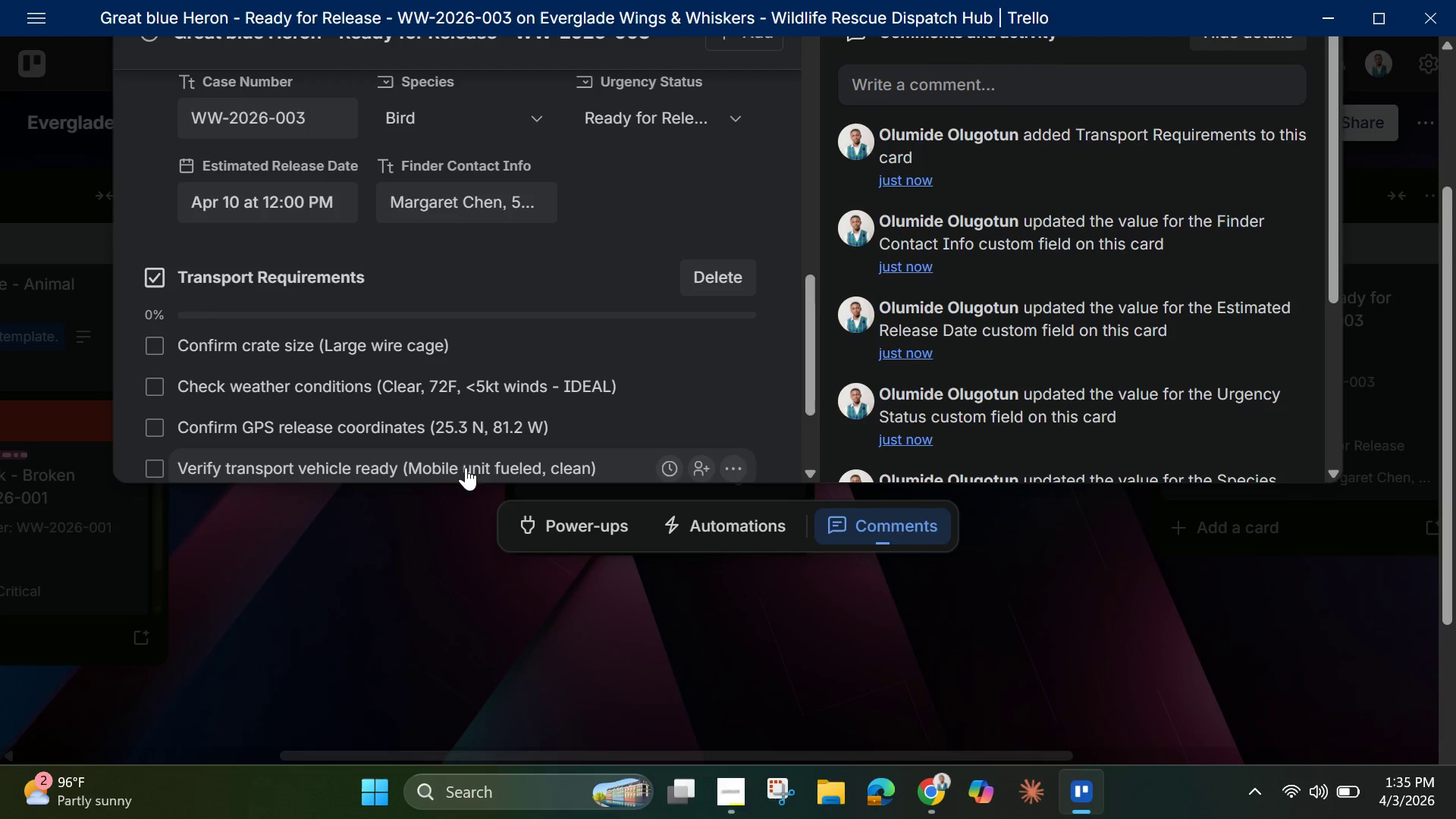 
scroll: coordinate [475, 447], scroll_direction: down, amount: 1.0
 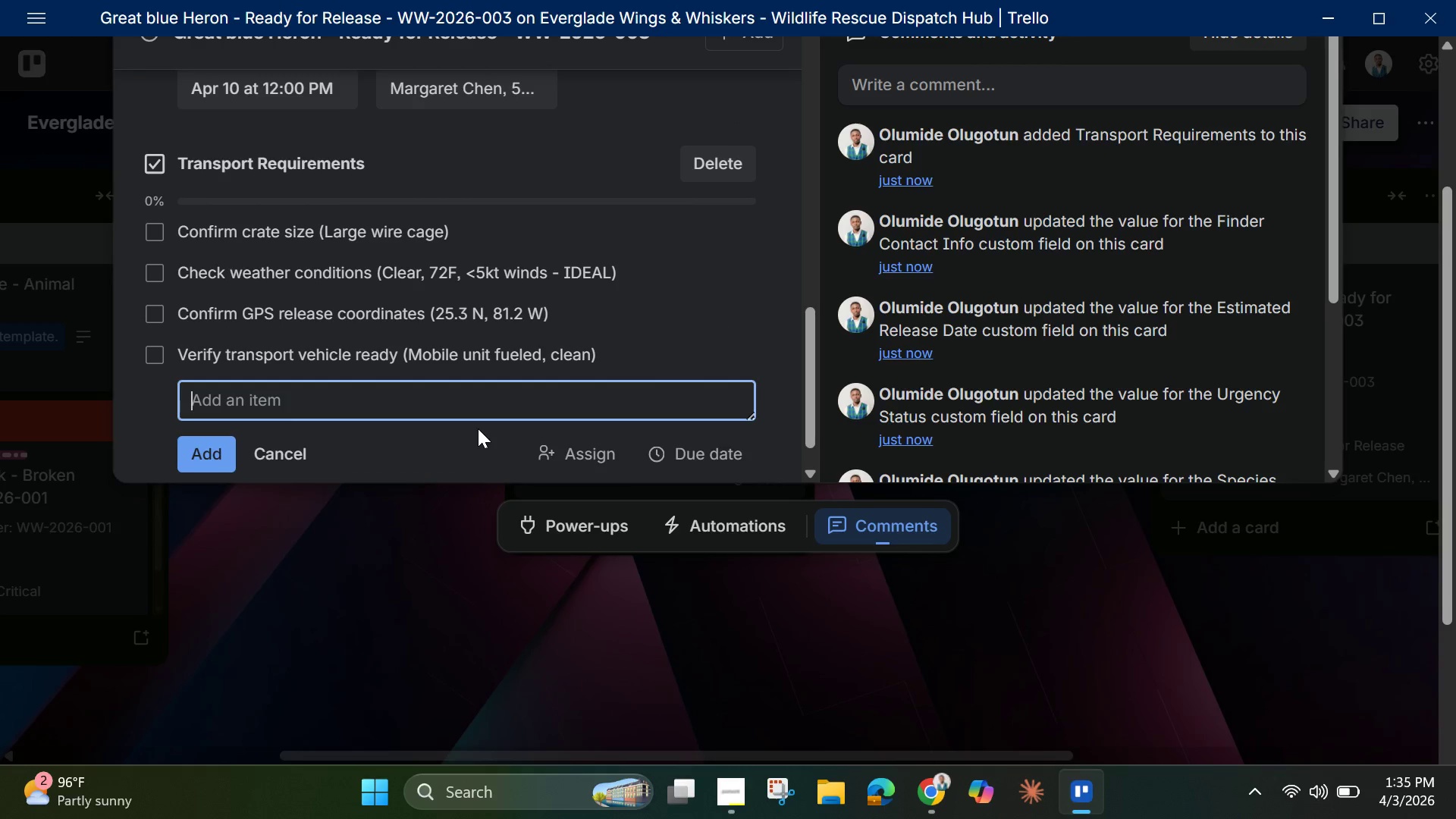 
type(Assign volunteer drive ()
 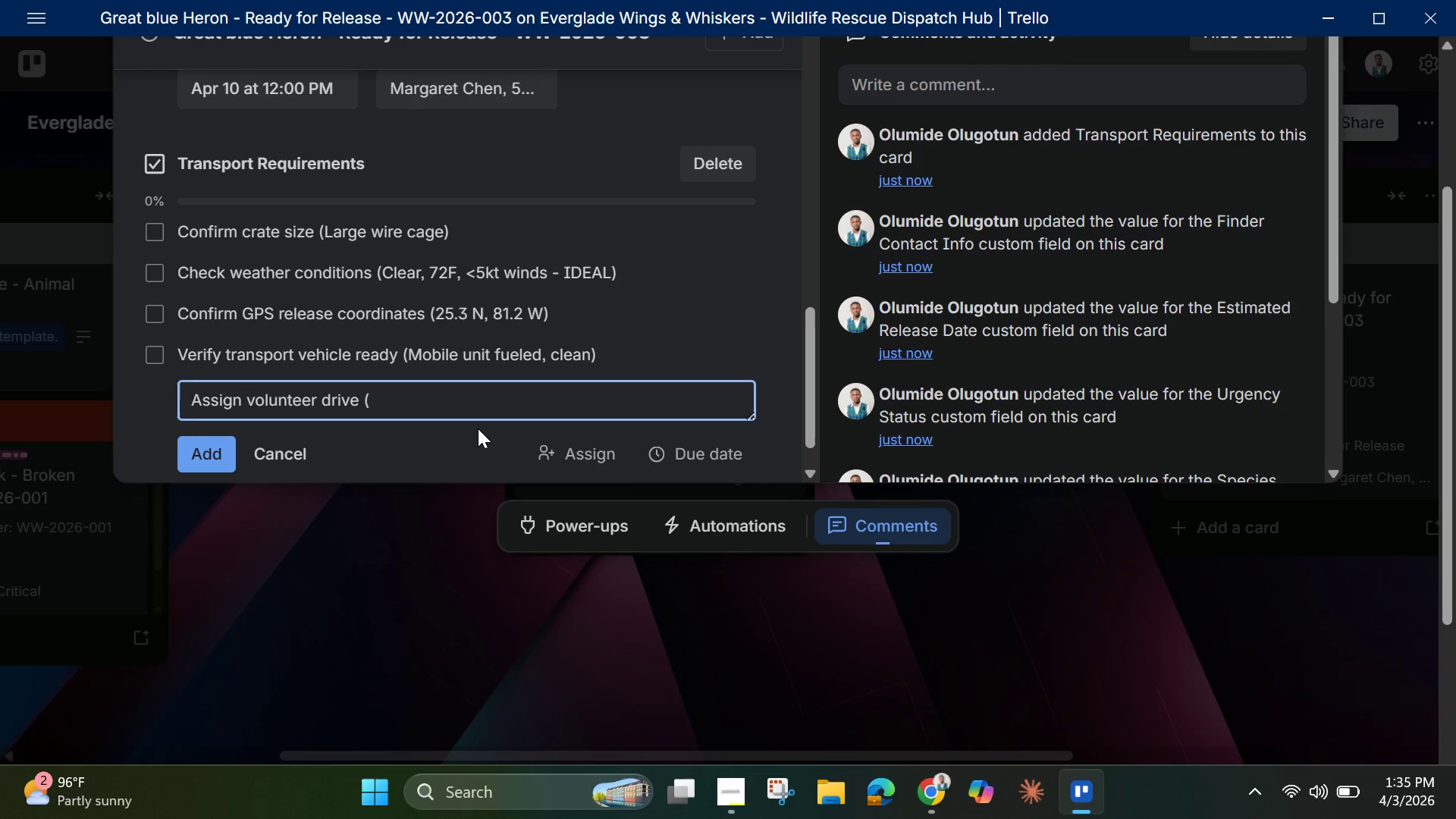 
wait(34.56)
 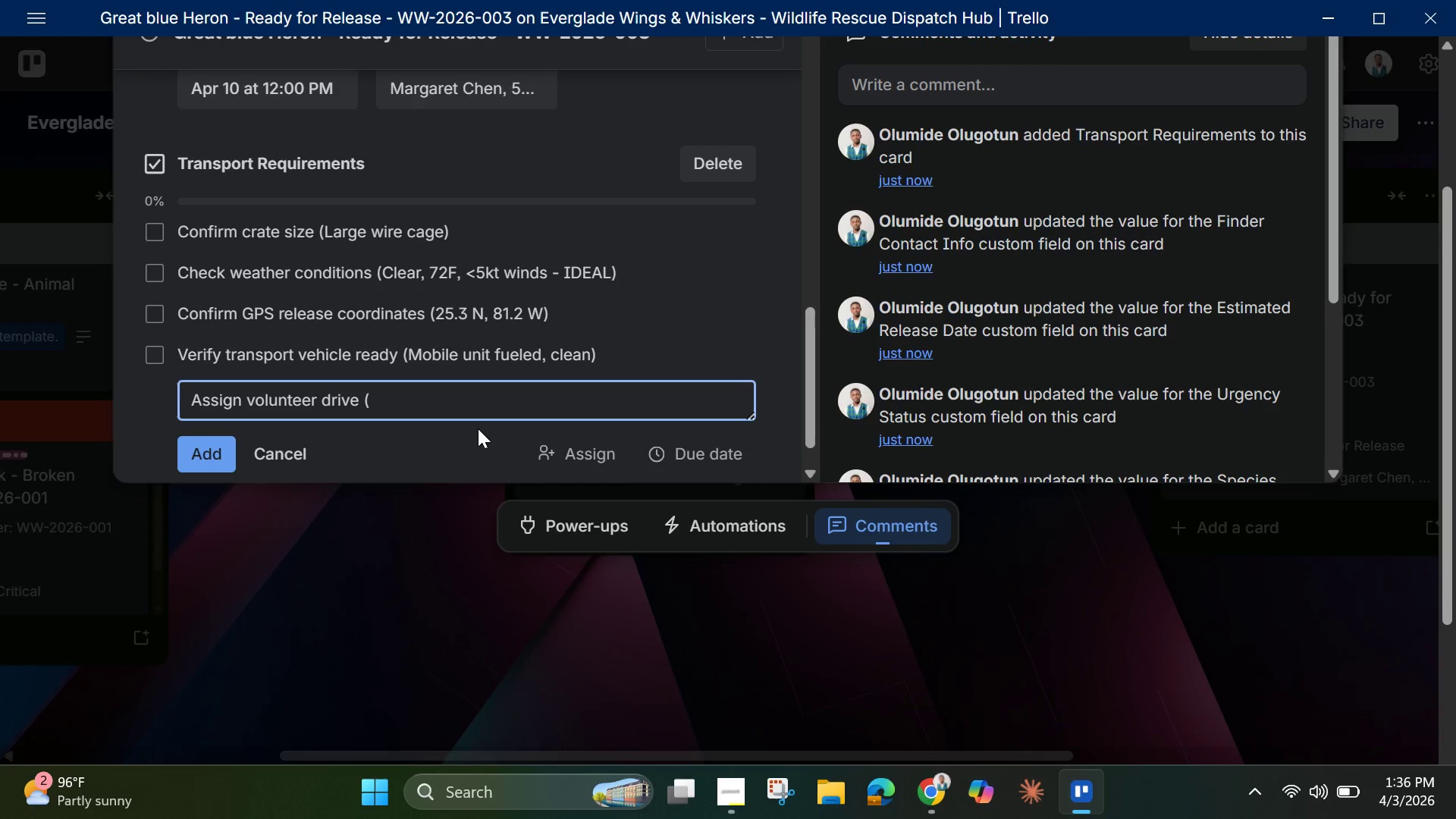 
type(Ass)
key(Backspace)
key(Backspace)
key(Backspace)
 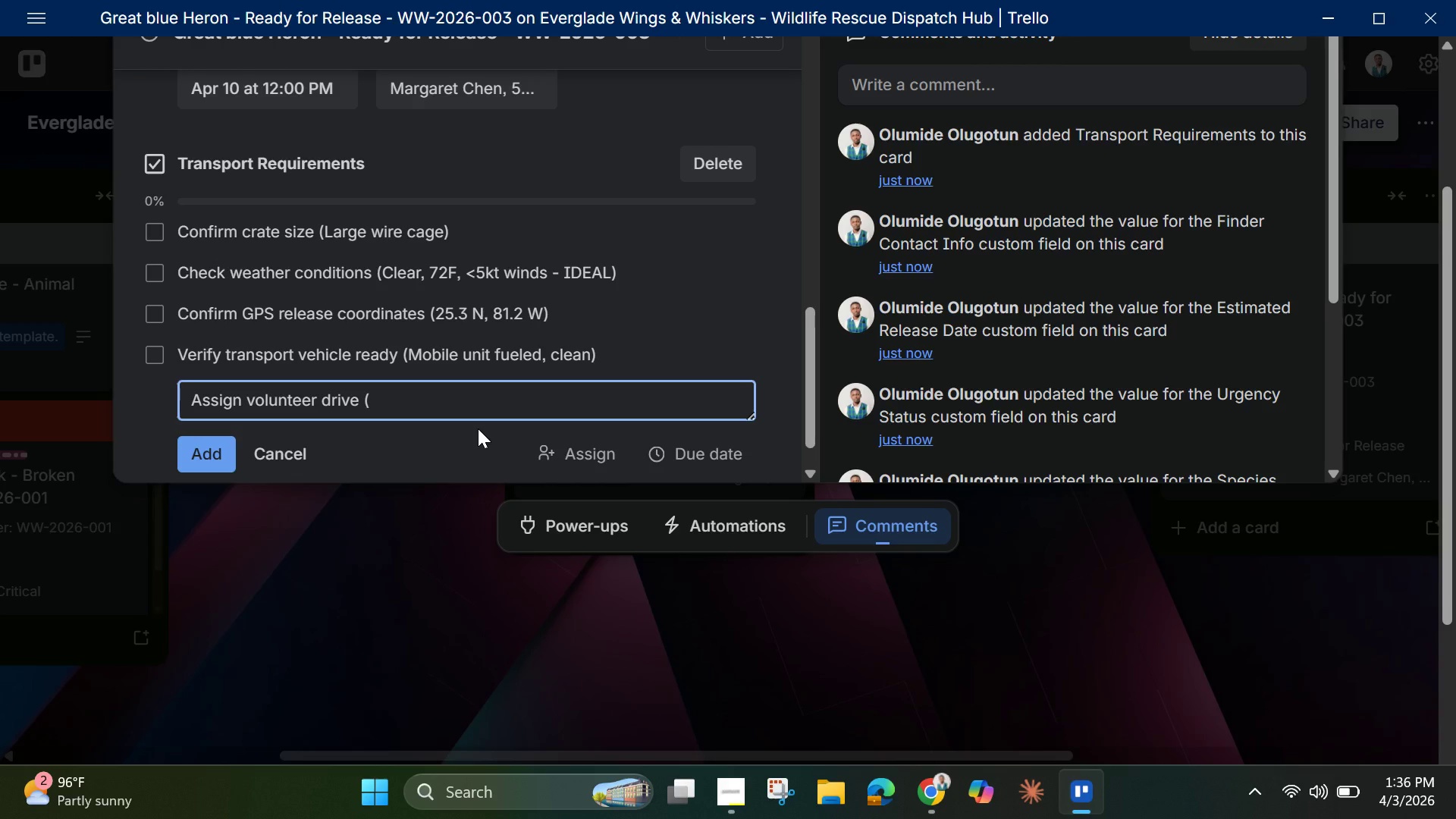 
wait(7.83)
 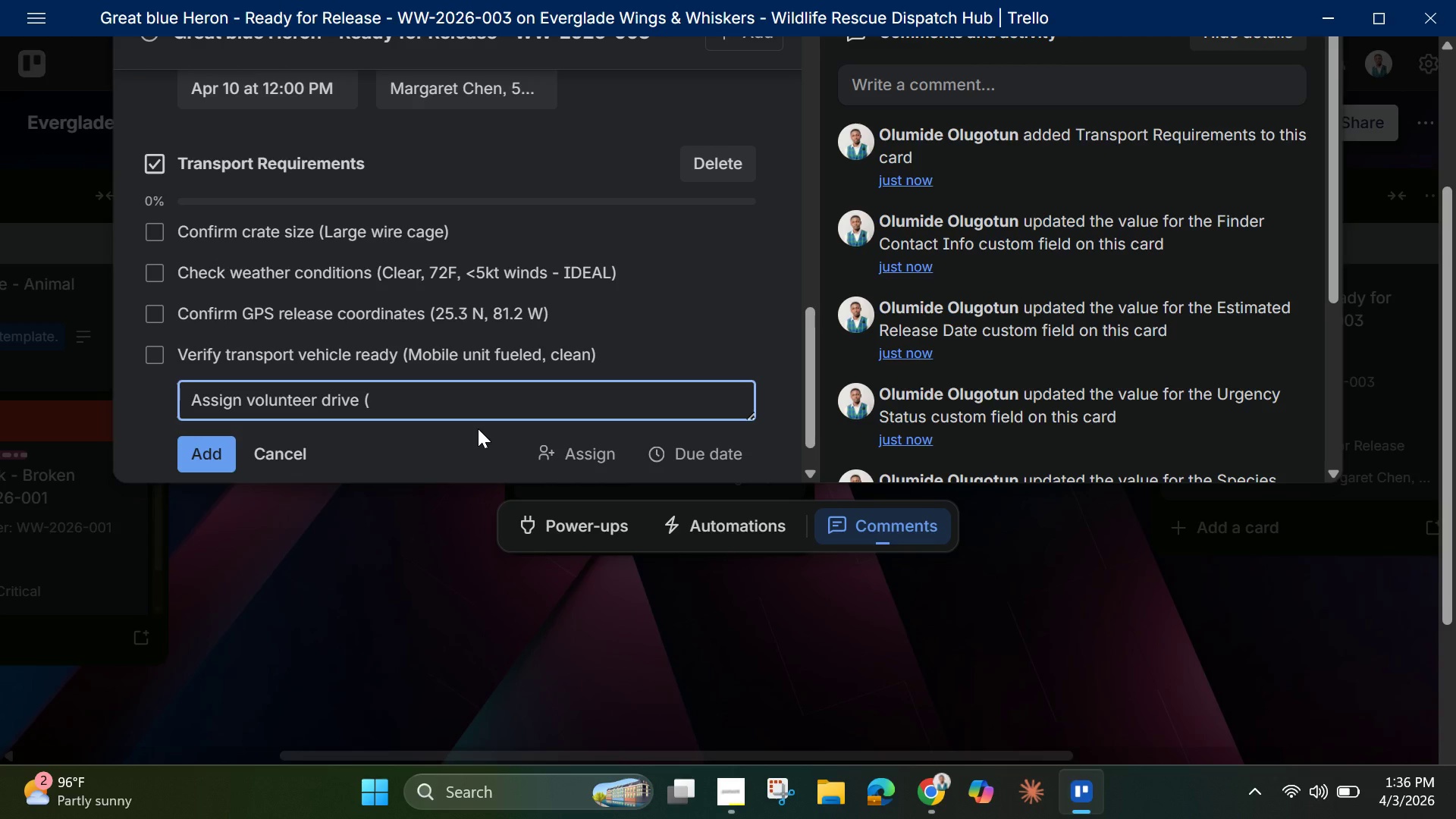 
hold_key(key=ShiftLeft, duration=1.5)
 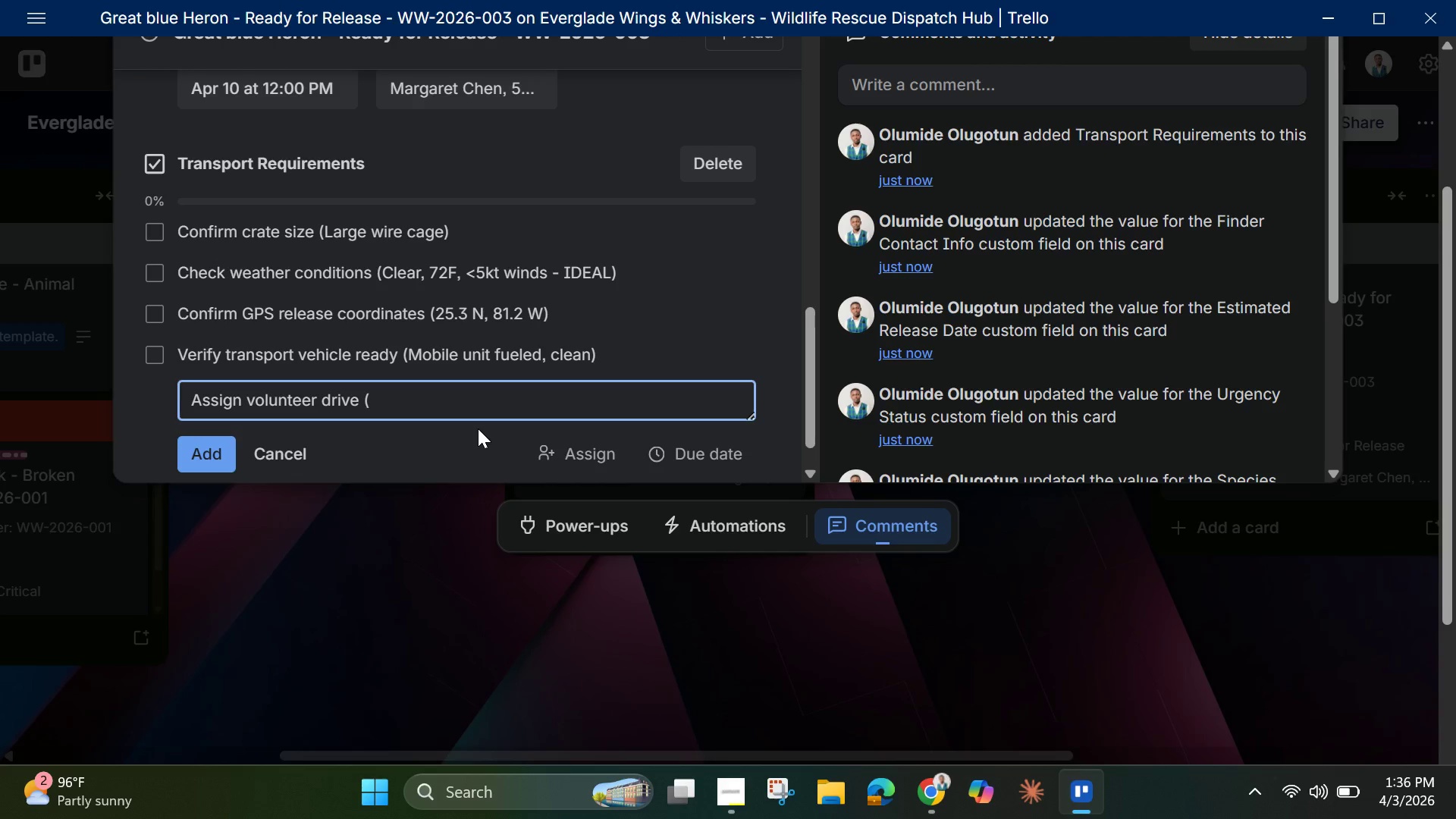 
type(Michael Torres confirmed))
 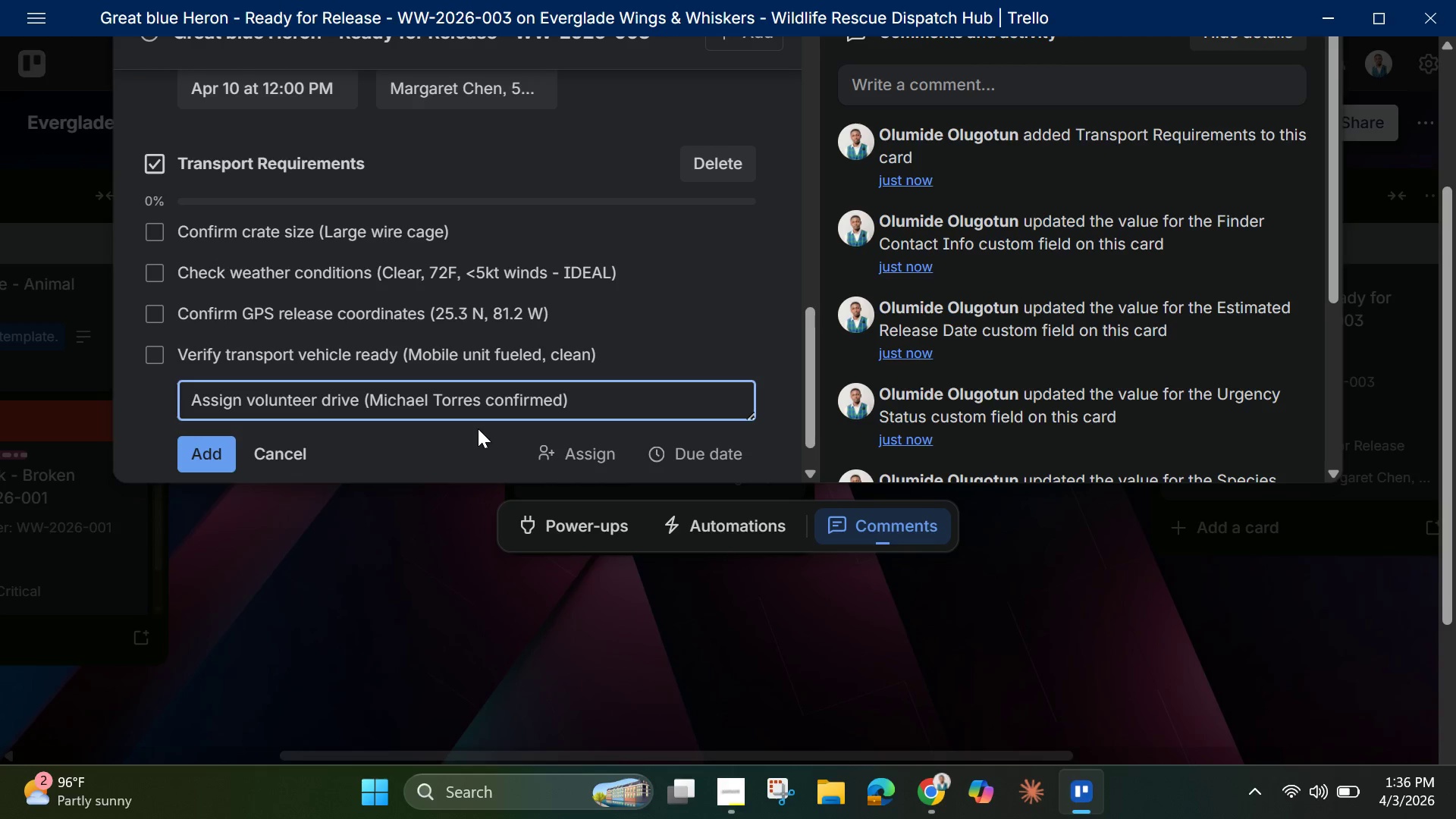 
key(Enter)
 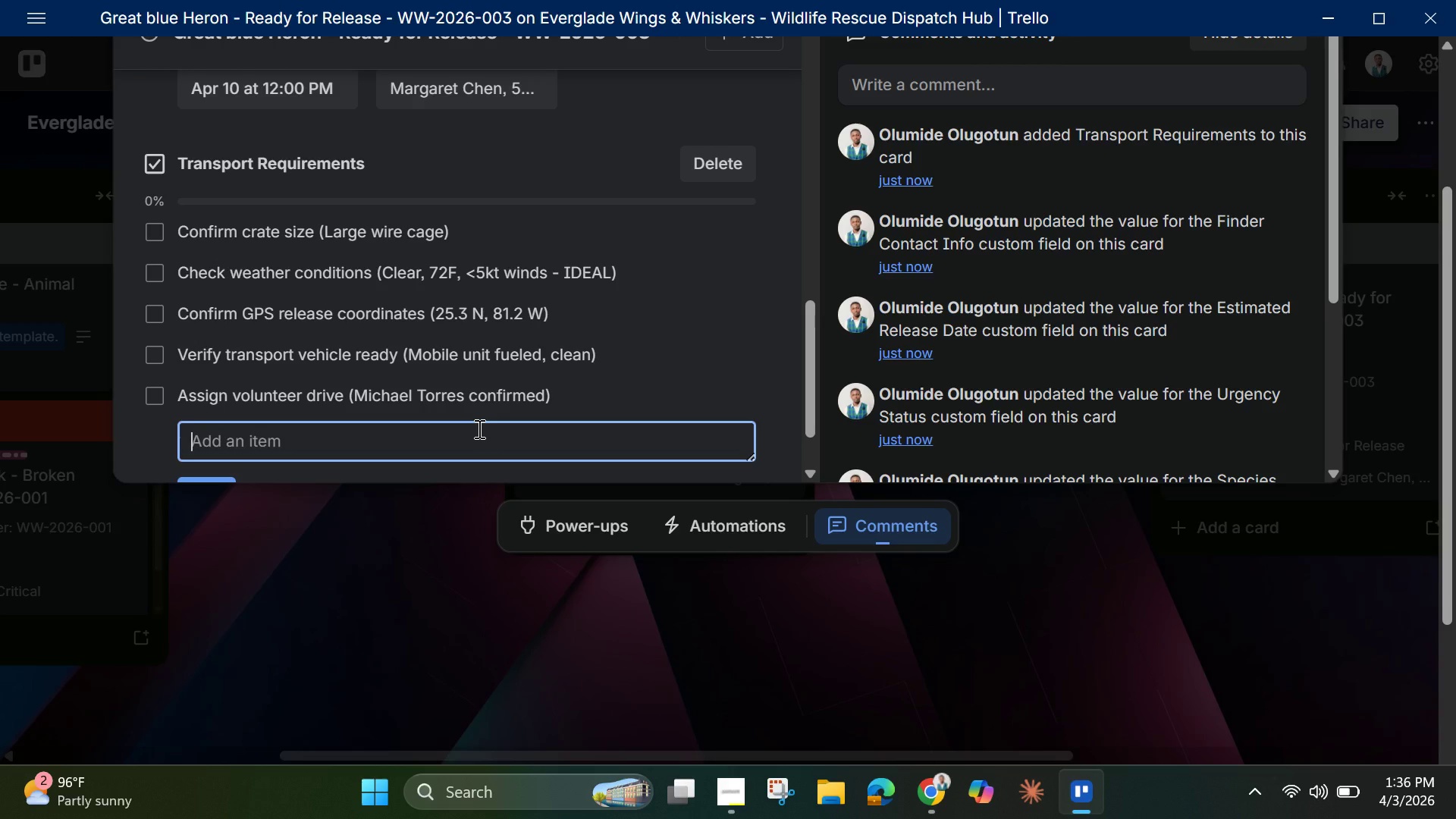 
type(Complte)
key(Backspace)
key(Backspace)
type(ey)
key(Backspace)
 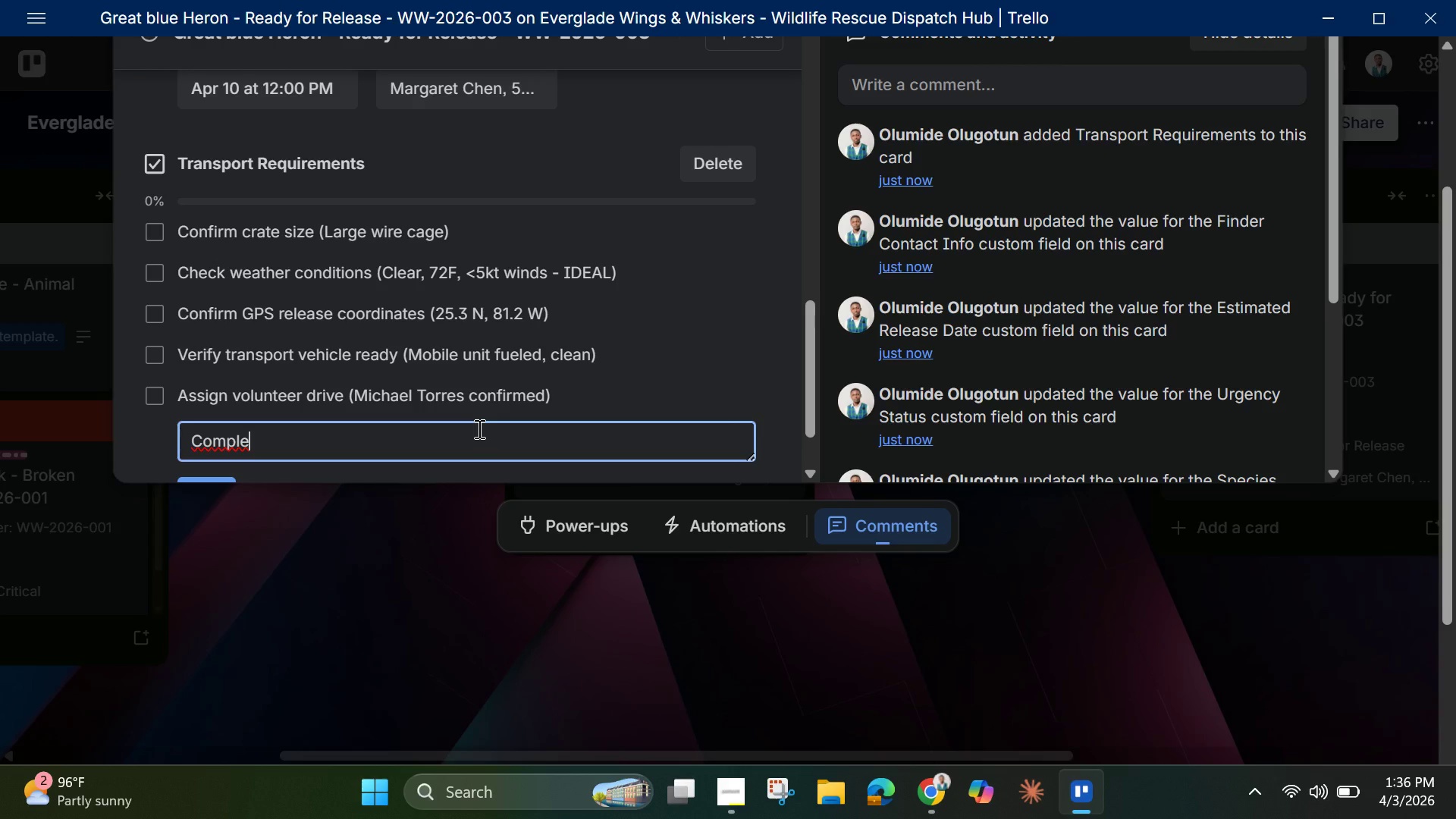 
type(te released)
key(Backspace)
type( p[Delete]aperwork )
 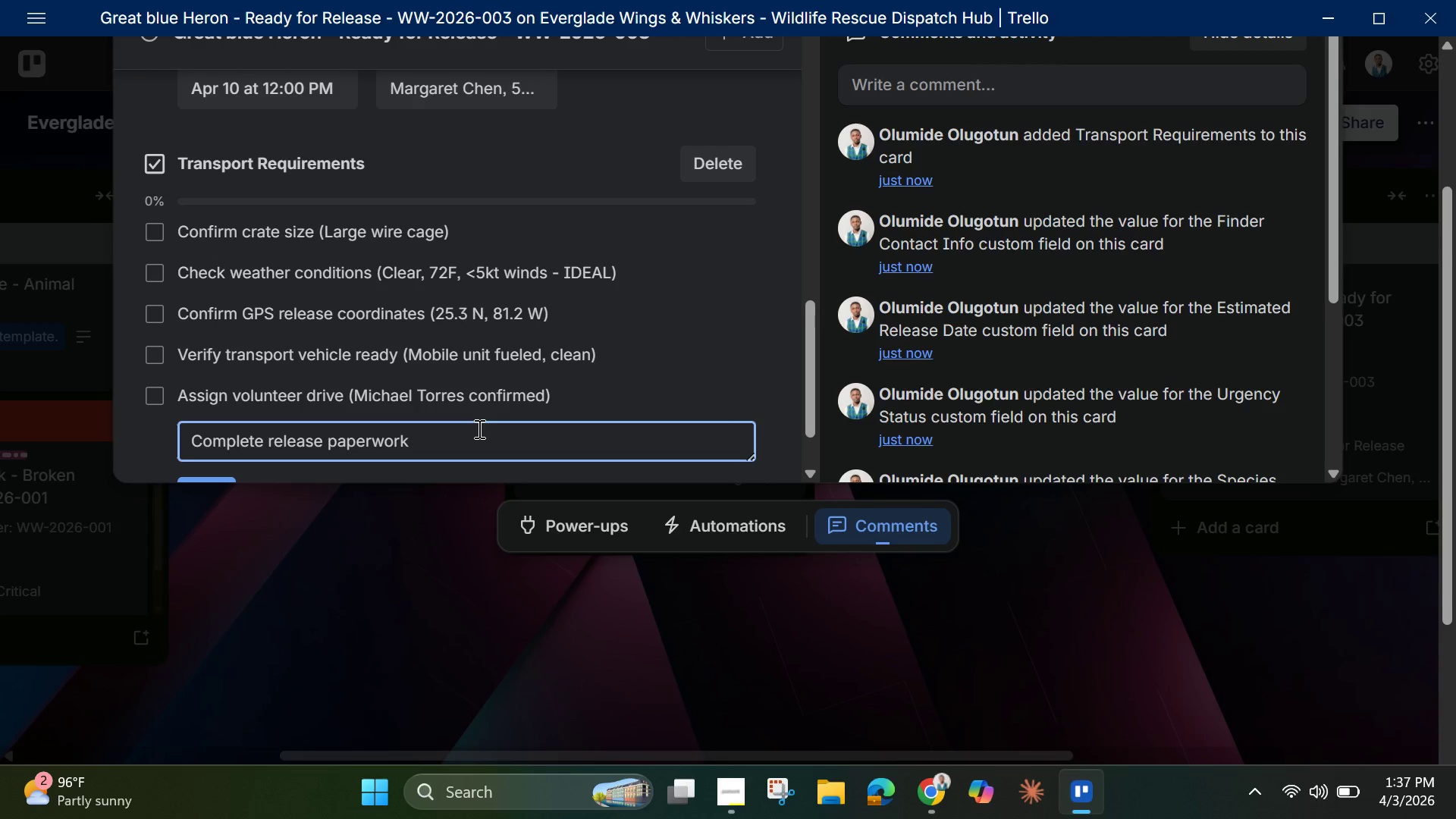 
hold_key(key=ShiftLeft, duration=1.5)
 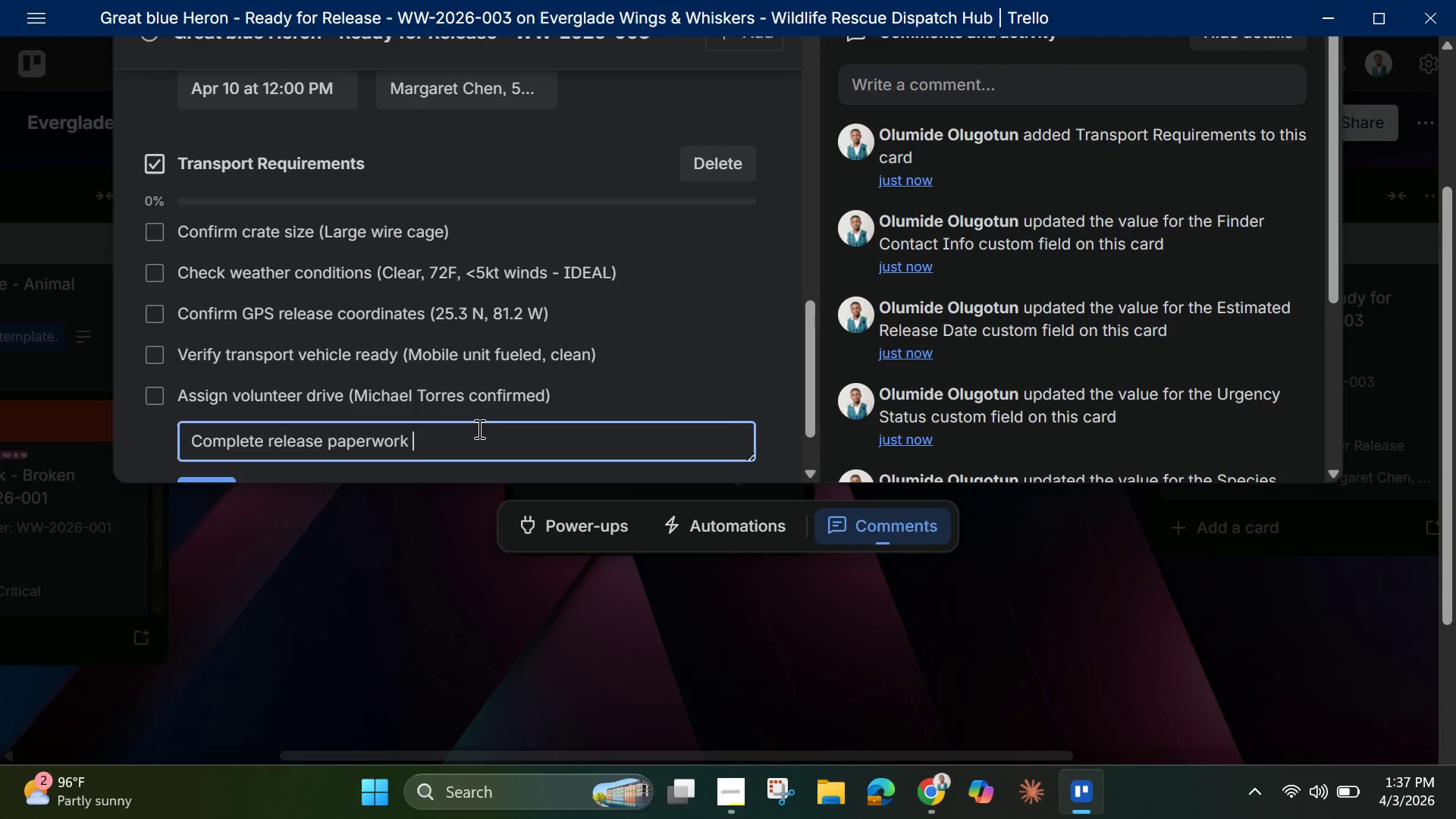 
hold_key(key=ShiftLeft, duration=1.5)
 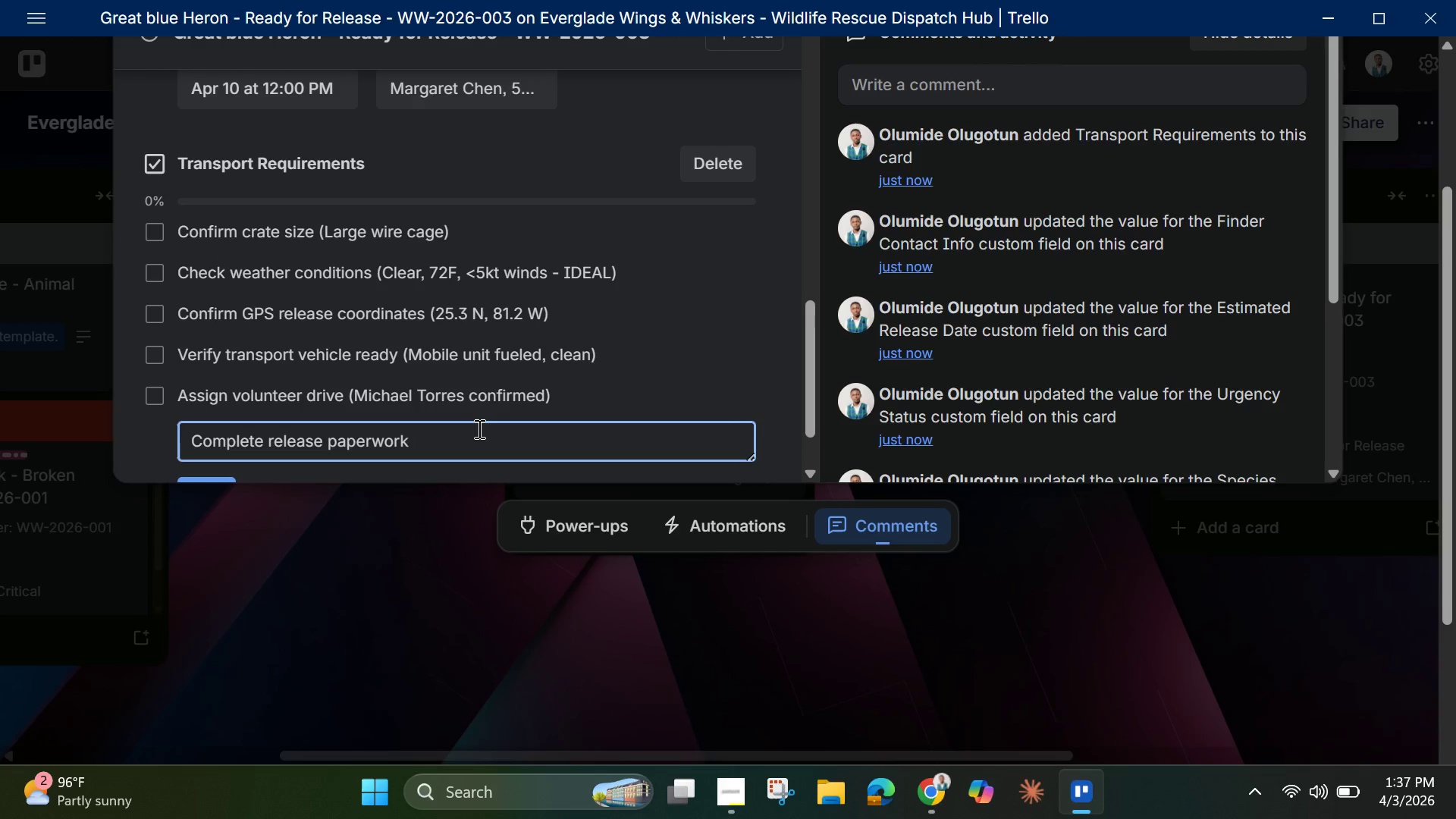 
type((Filed with state wildlife )
 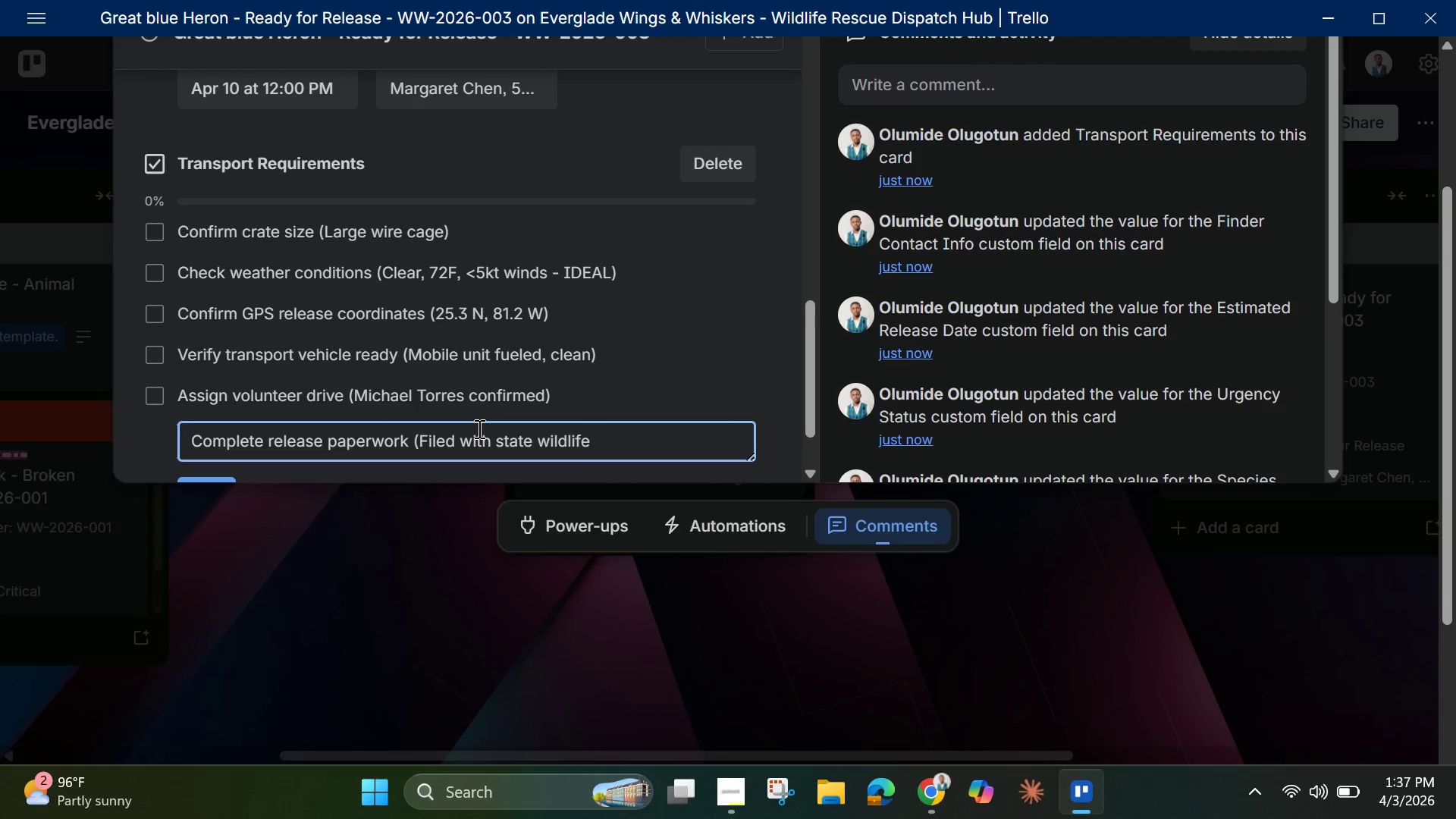 
wait(5.83)
 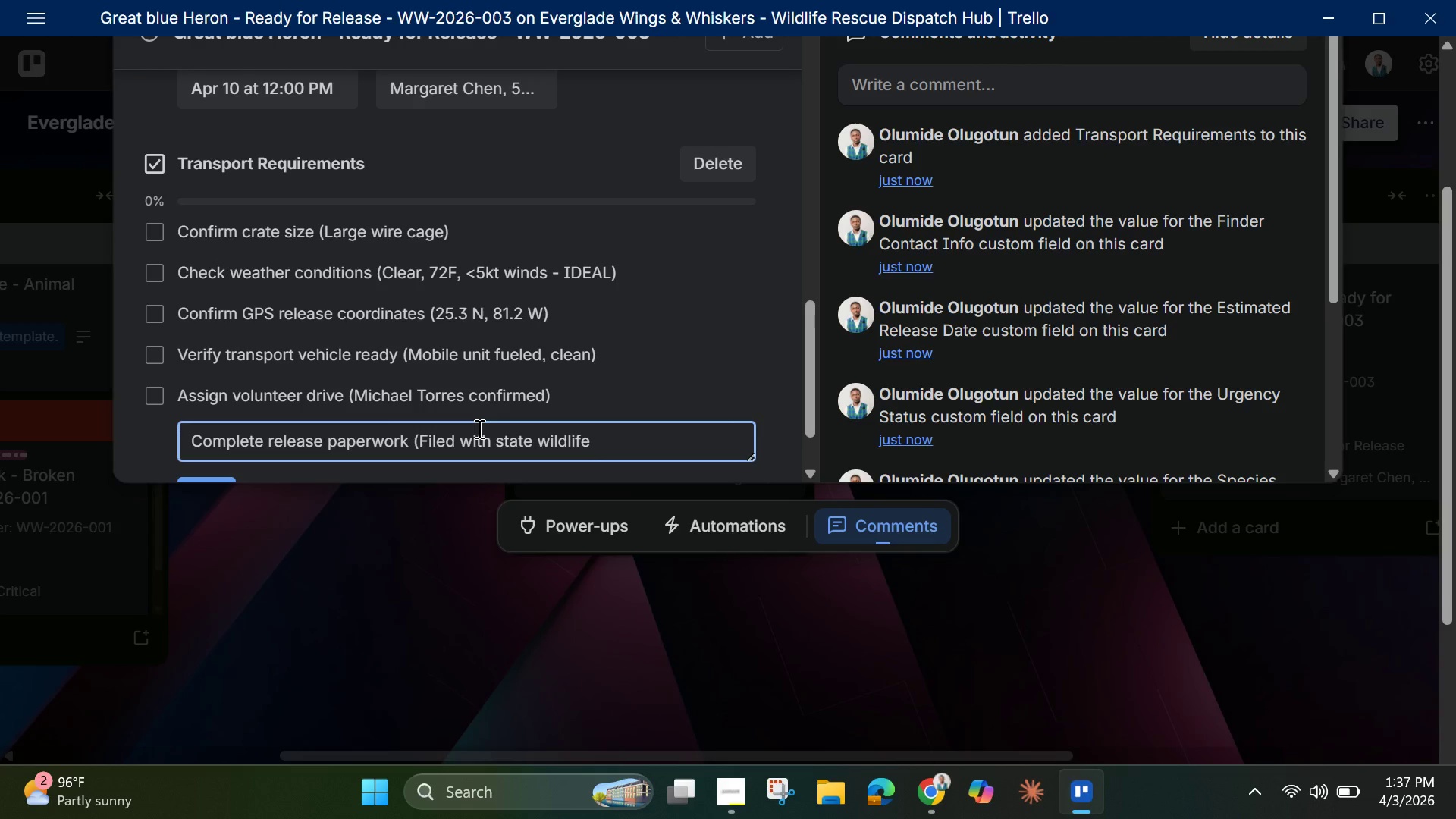 
type(office))
 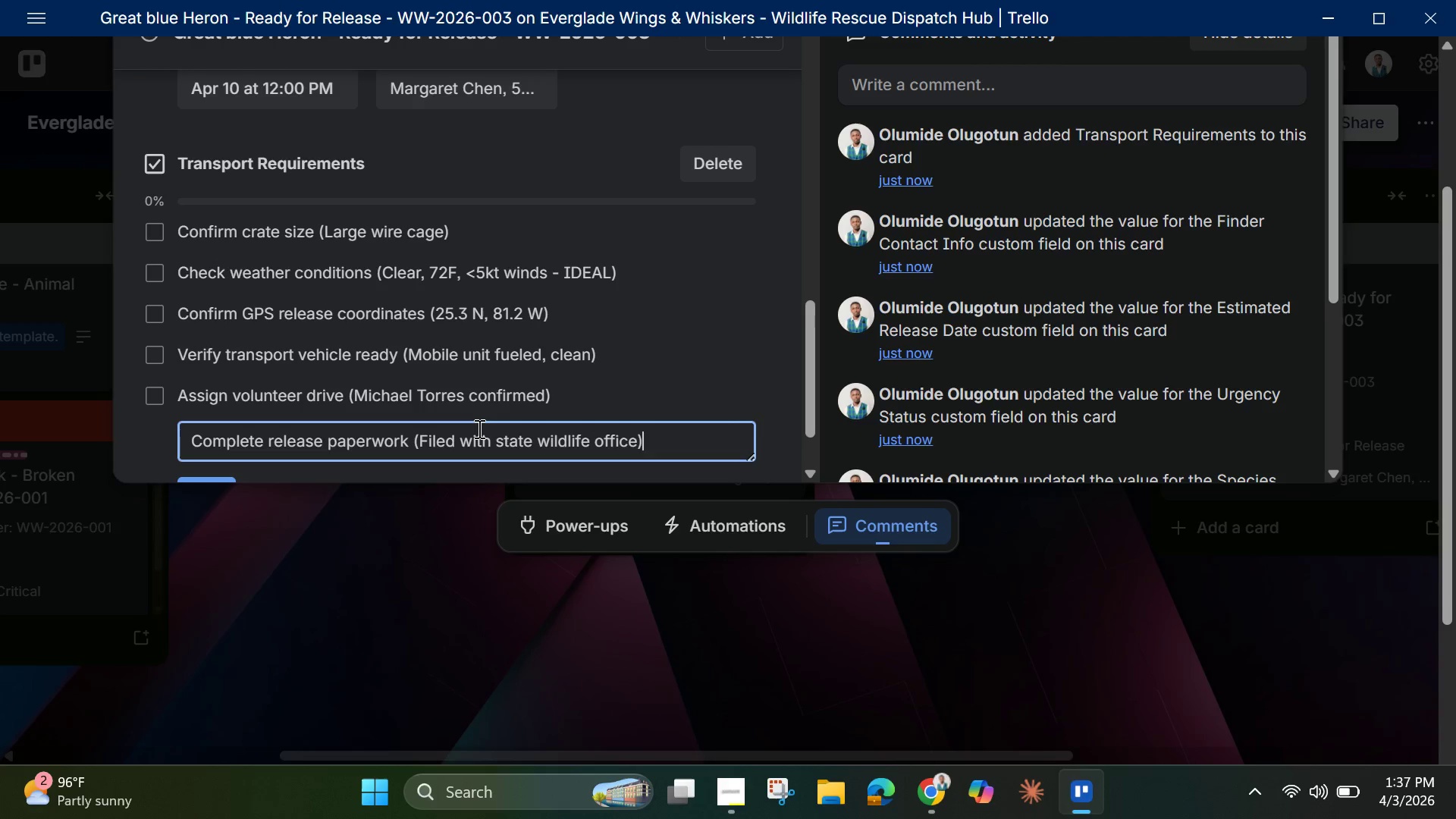 
key(Enter)
 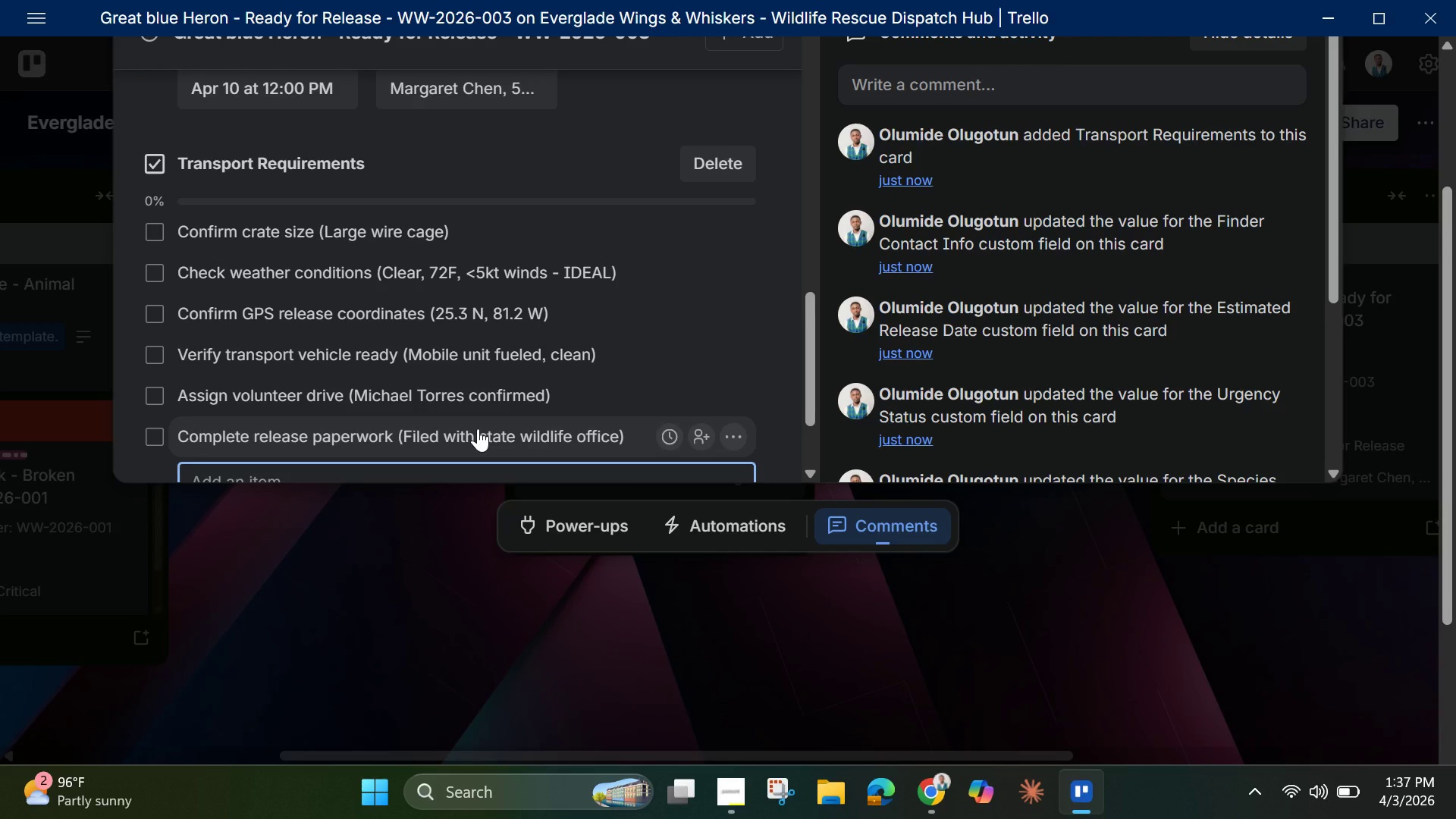 
type(Final health check passed (s)
key(Backspace)
type(Scheduled for April ()
key(Backspace)
type(9))
 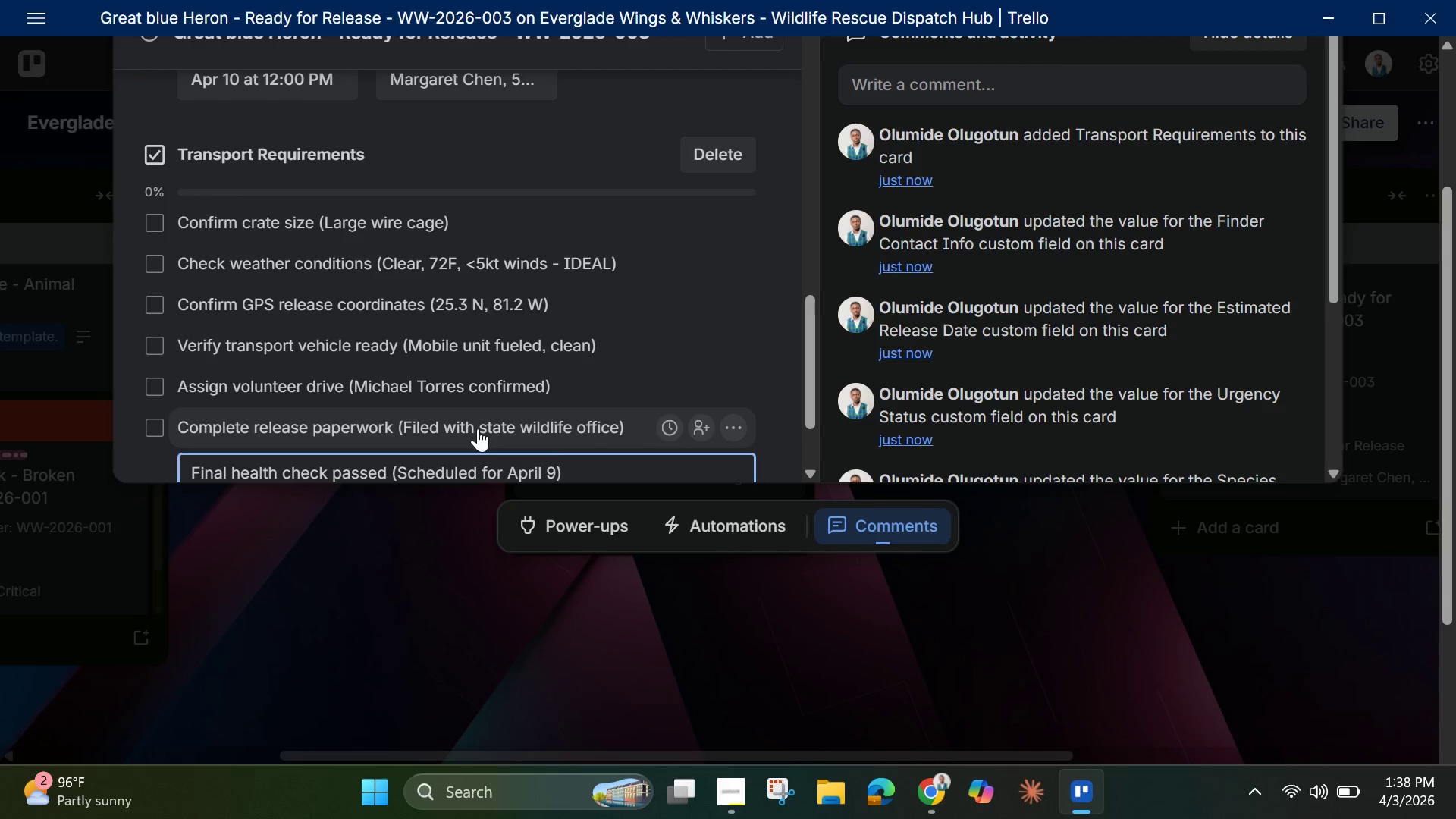 
key(Enter)
 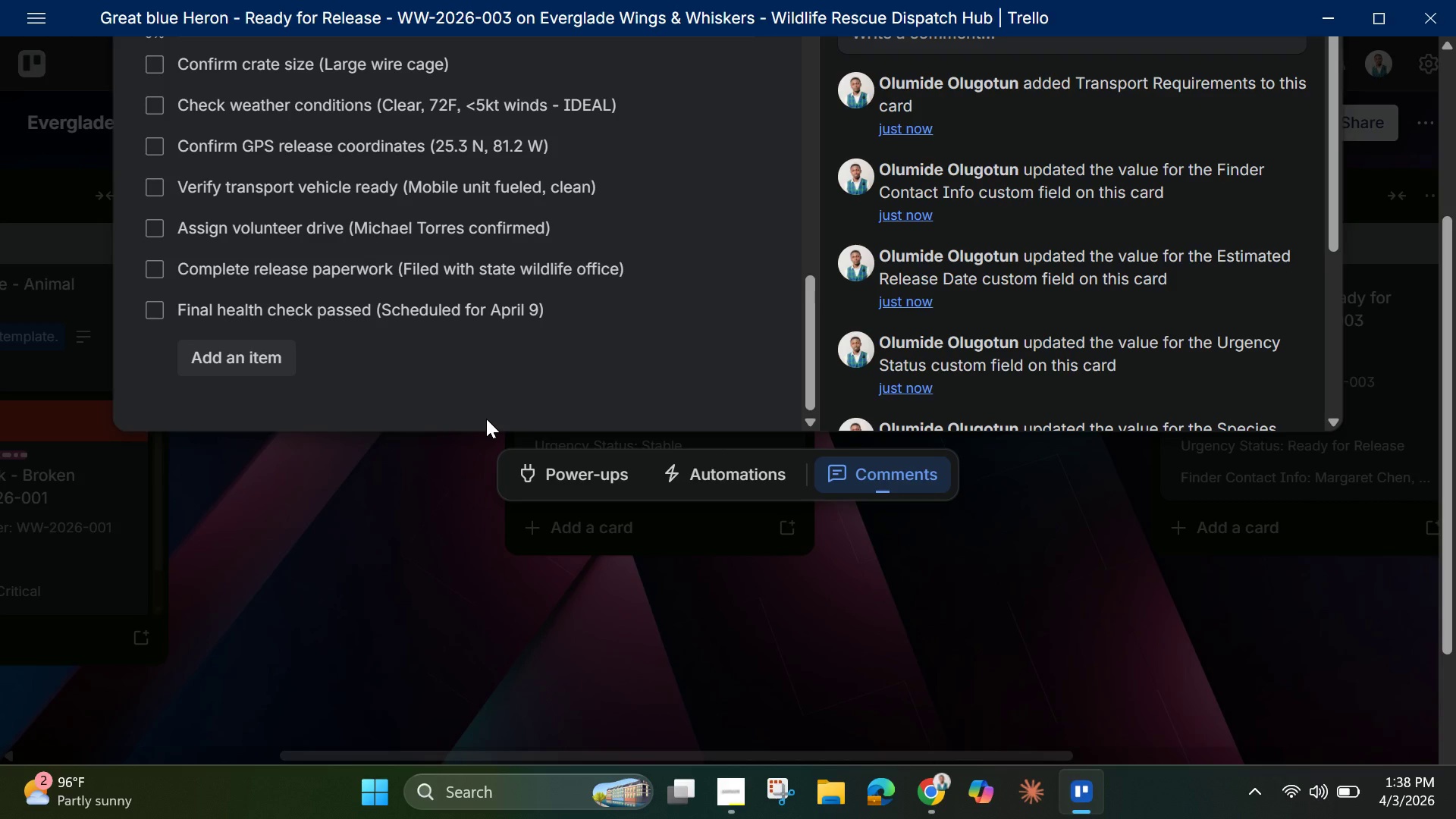 
wait(25.5)
 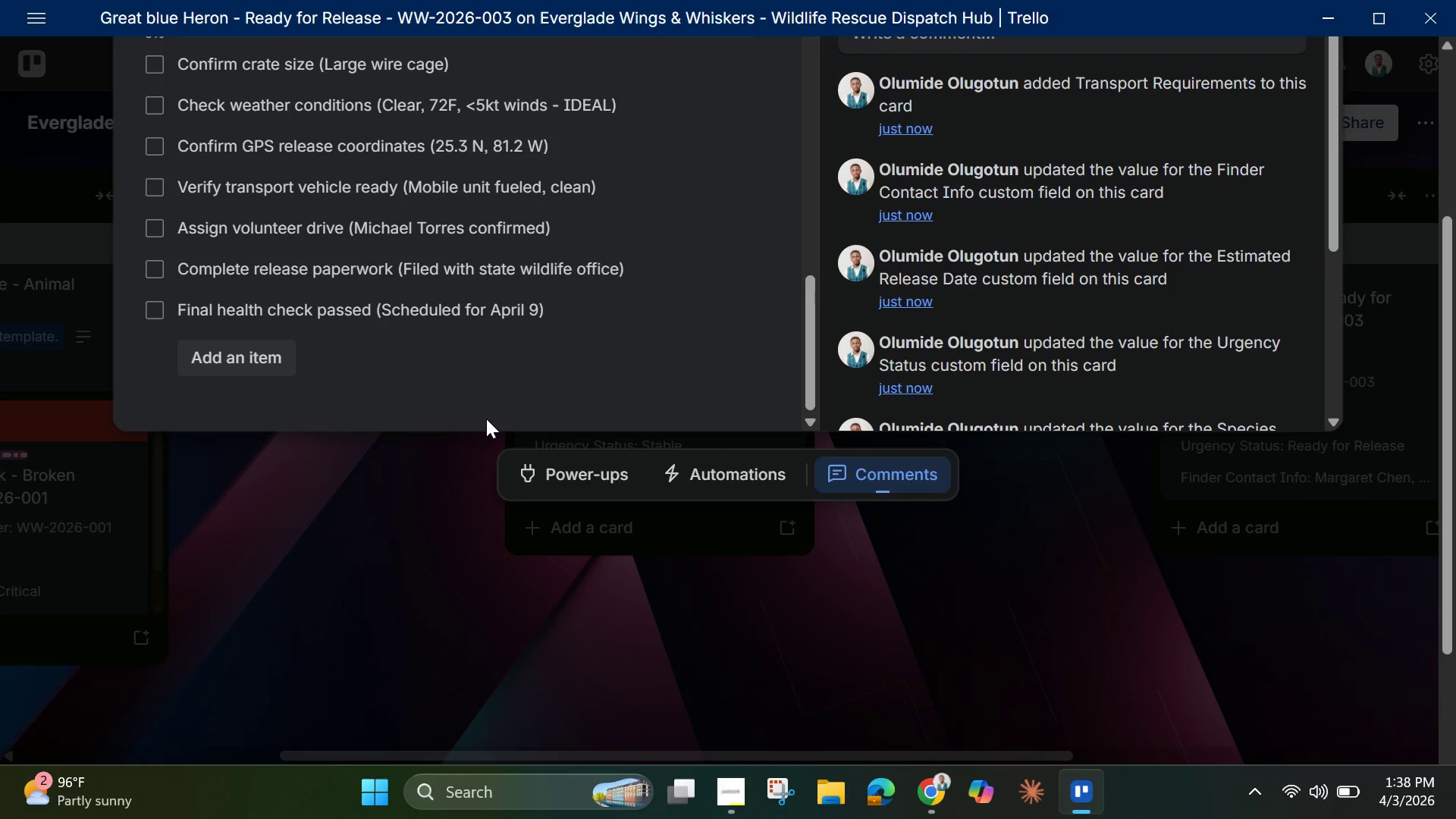 
scroll: coordinate [519, 332], scroll_direction: up, amount: 3.0
 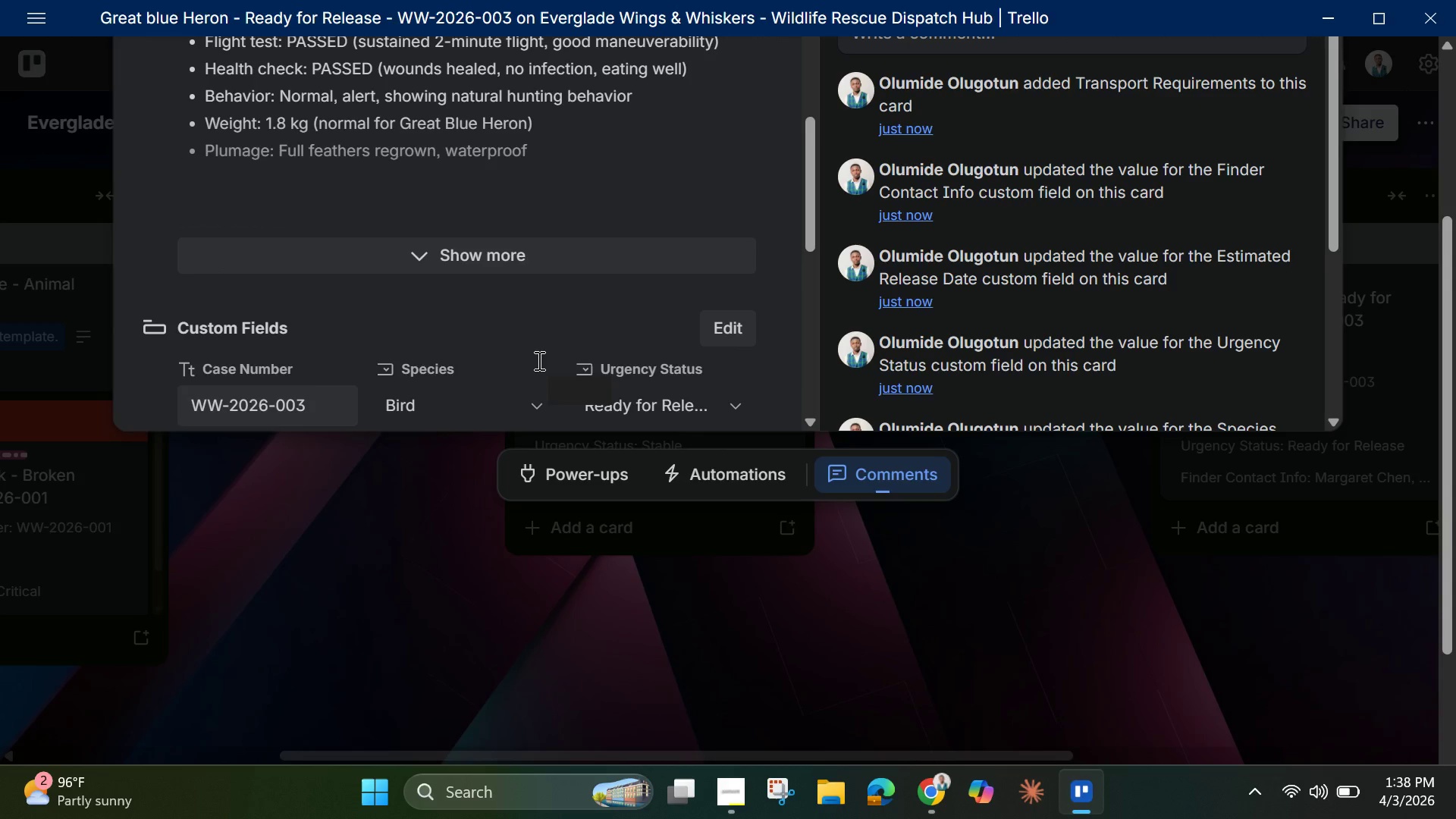 
wait(6.01)
 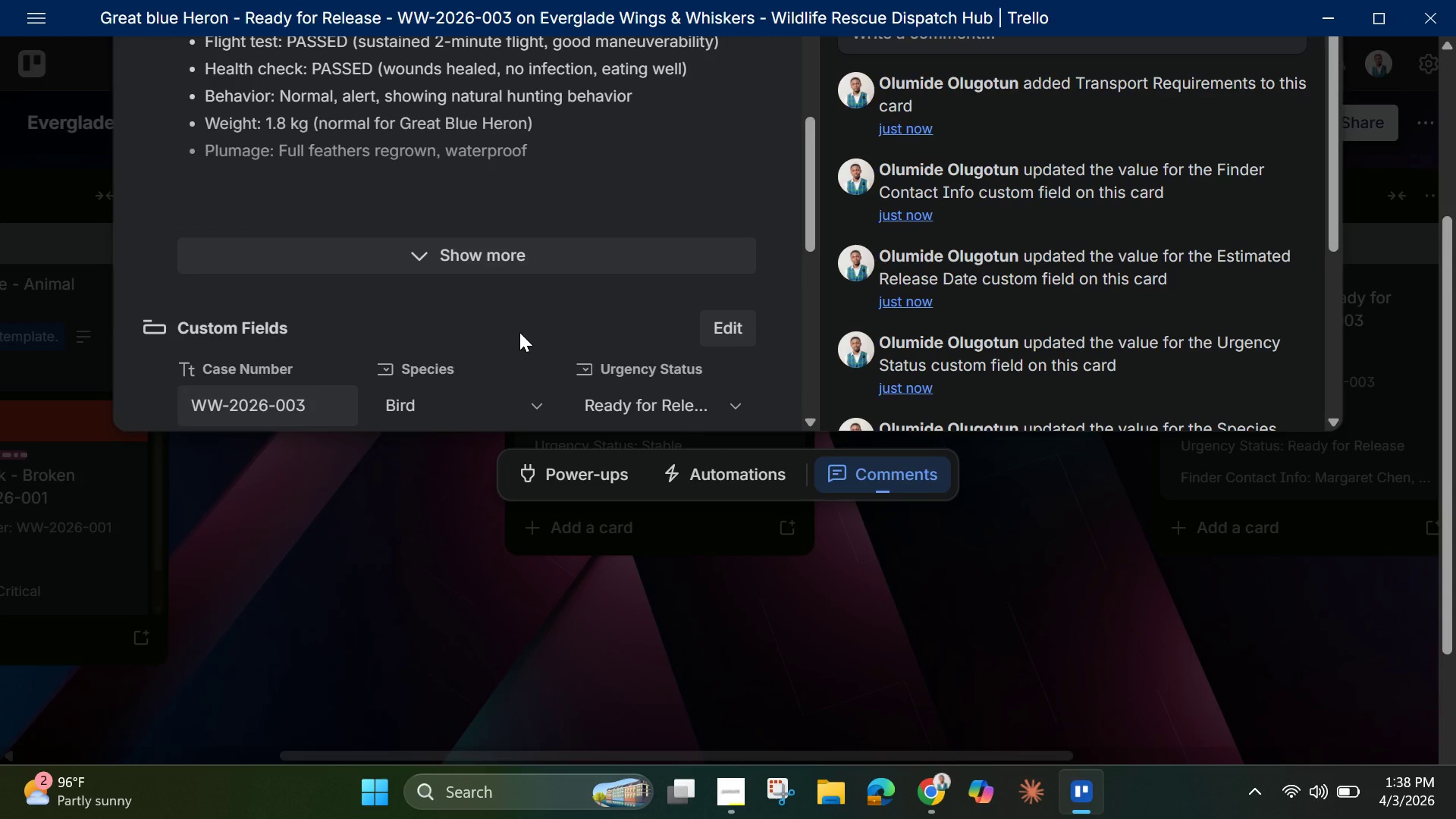 
scroll: coordinate [1332, 262], scroll_direction: up, amount: 14.0
 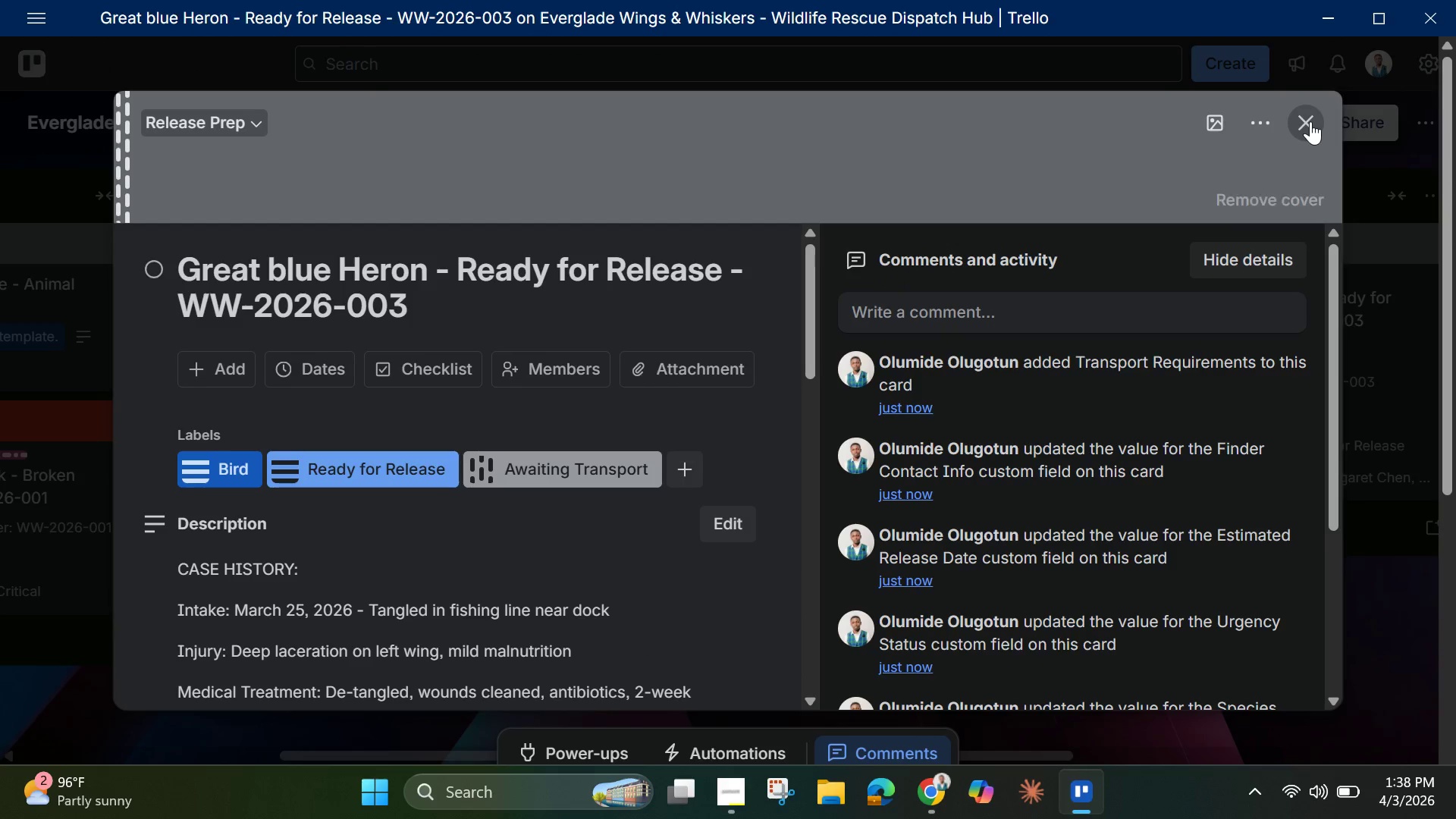 
left_click([1310, 121])
 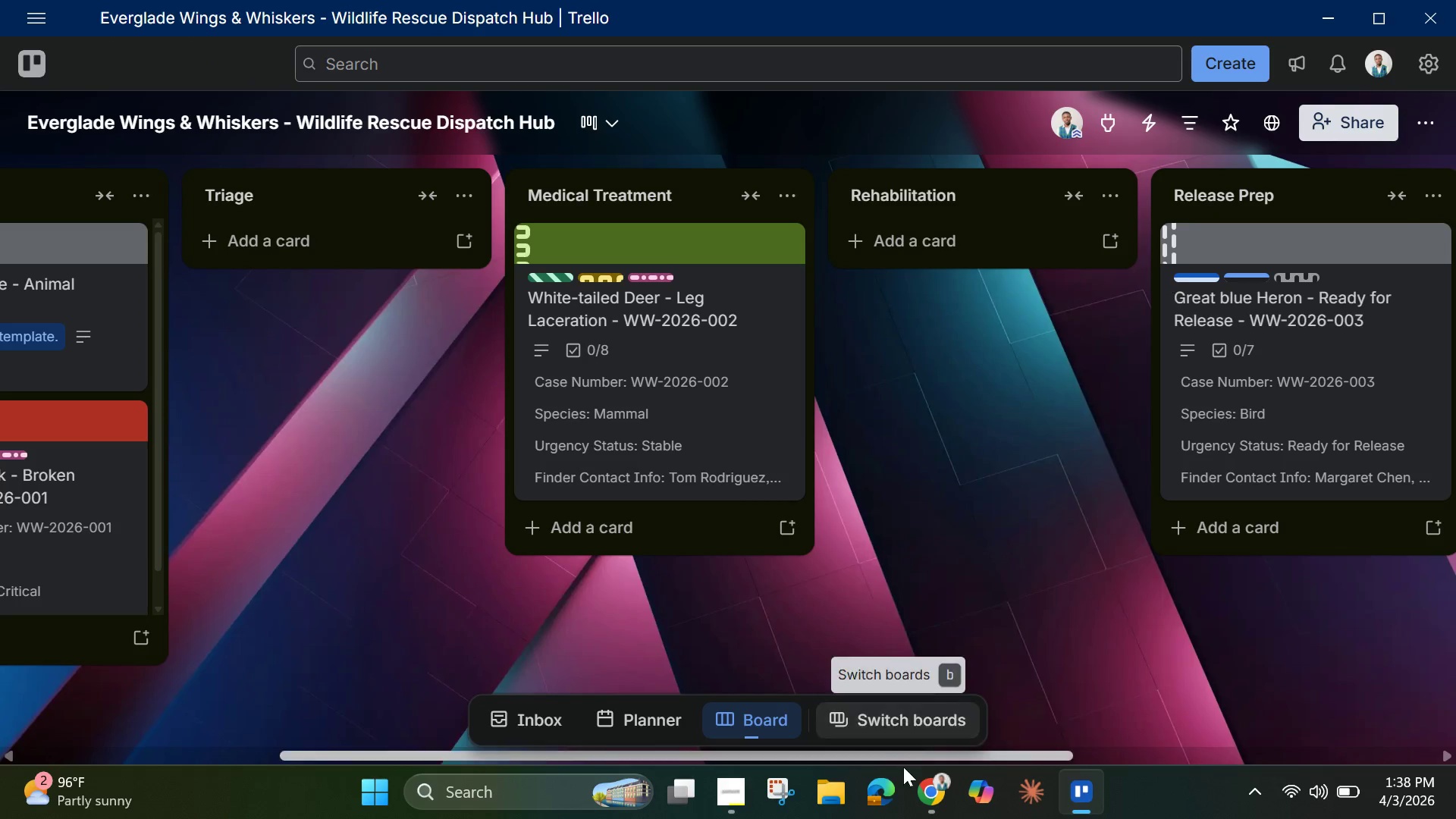 
left_click_drag(start_coordinate=[915, 761], to_coordinate=[962, 765])
 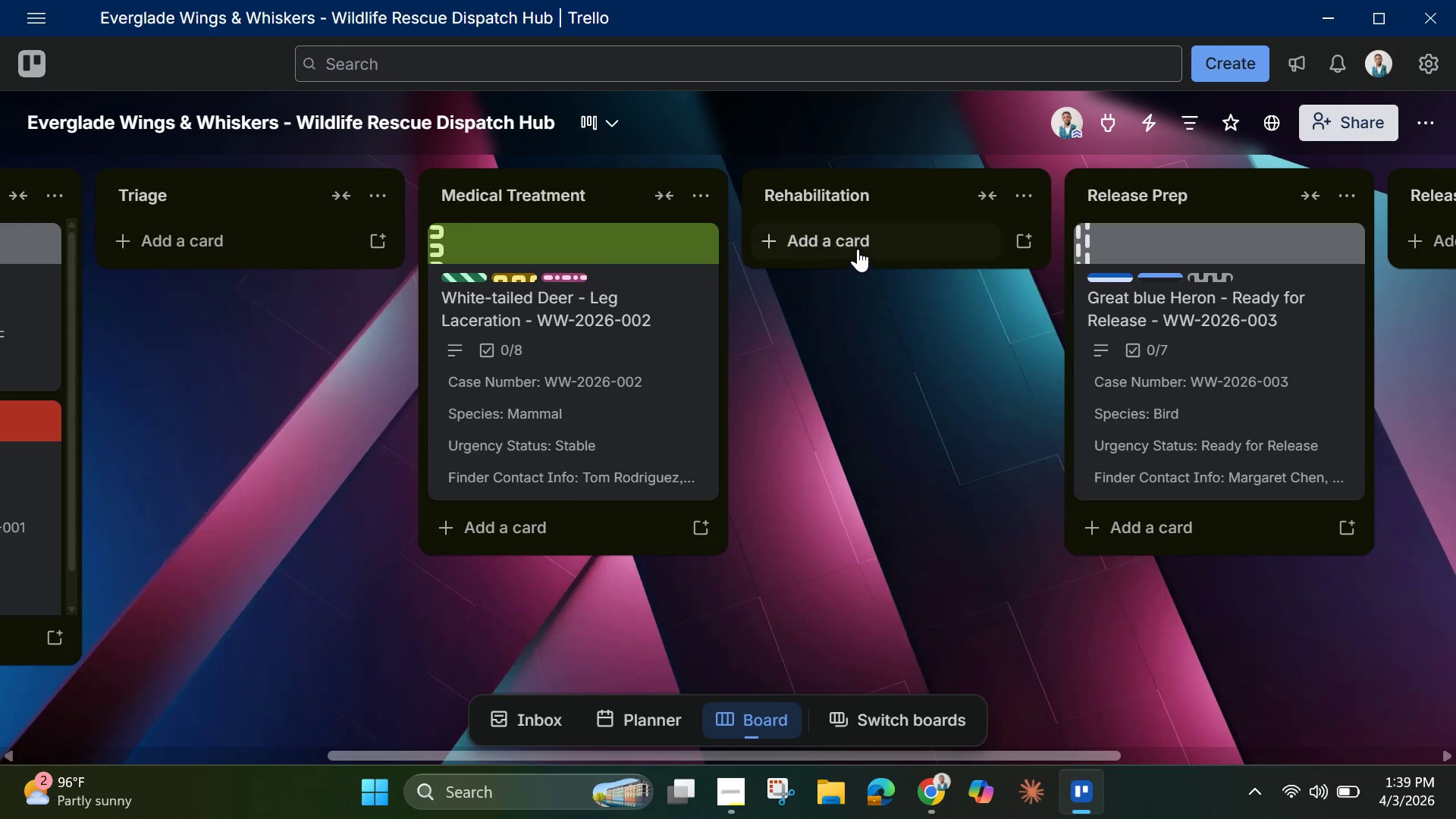 
left_click([858, 249])
 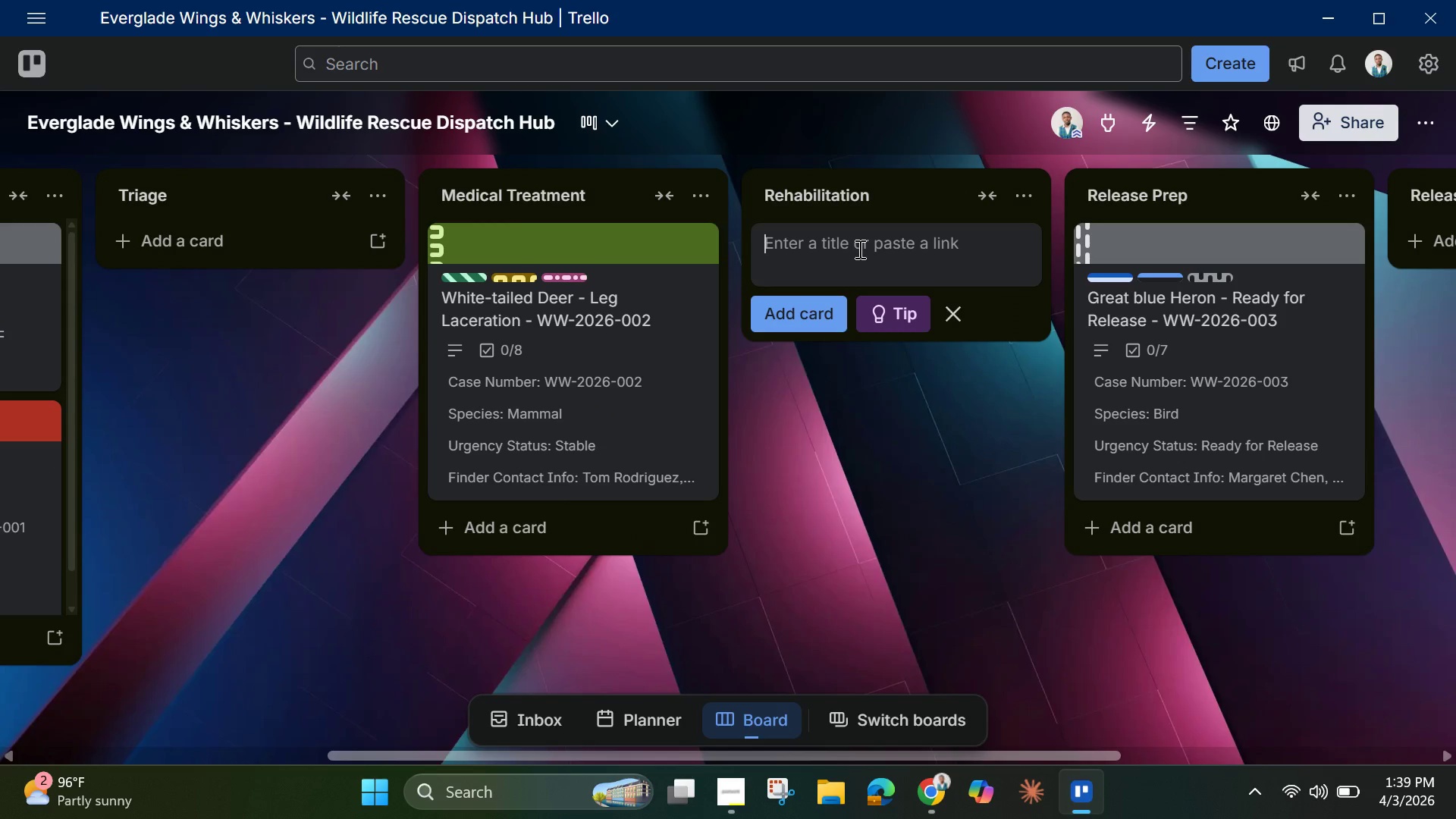 
wait(5.09)
 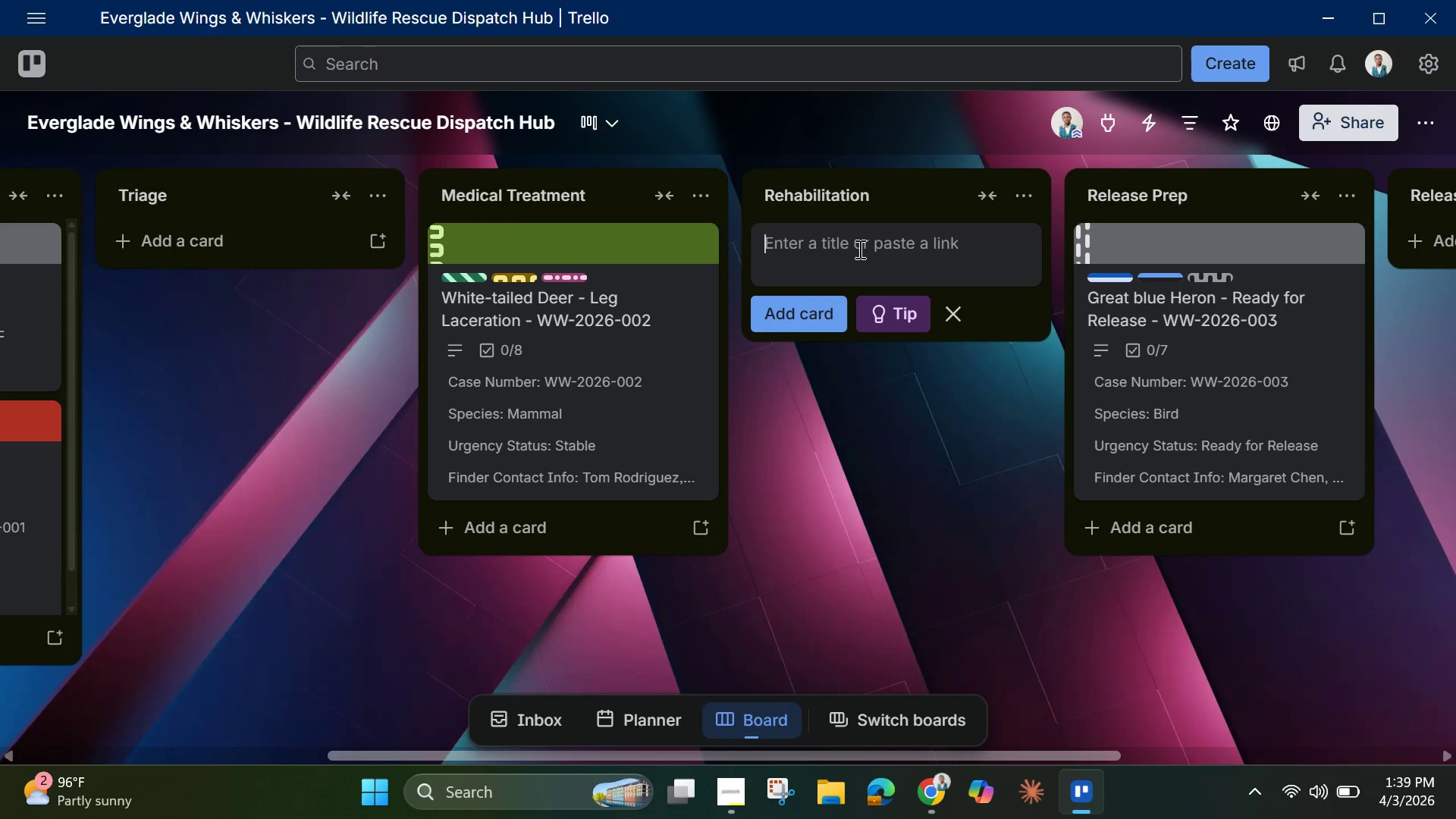 
key(Shift+R)
 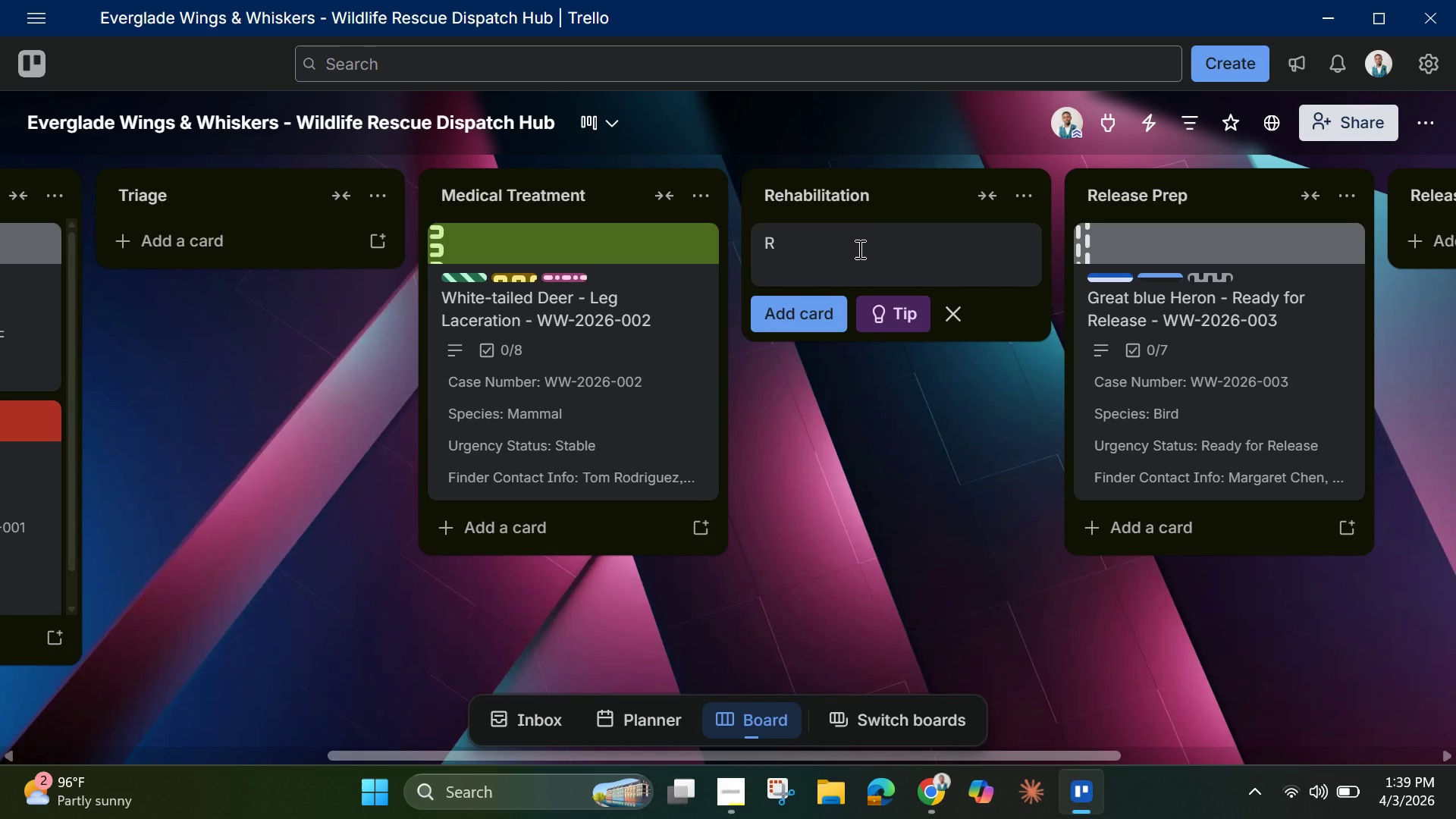 
wait(6.33)
 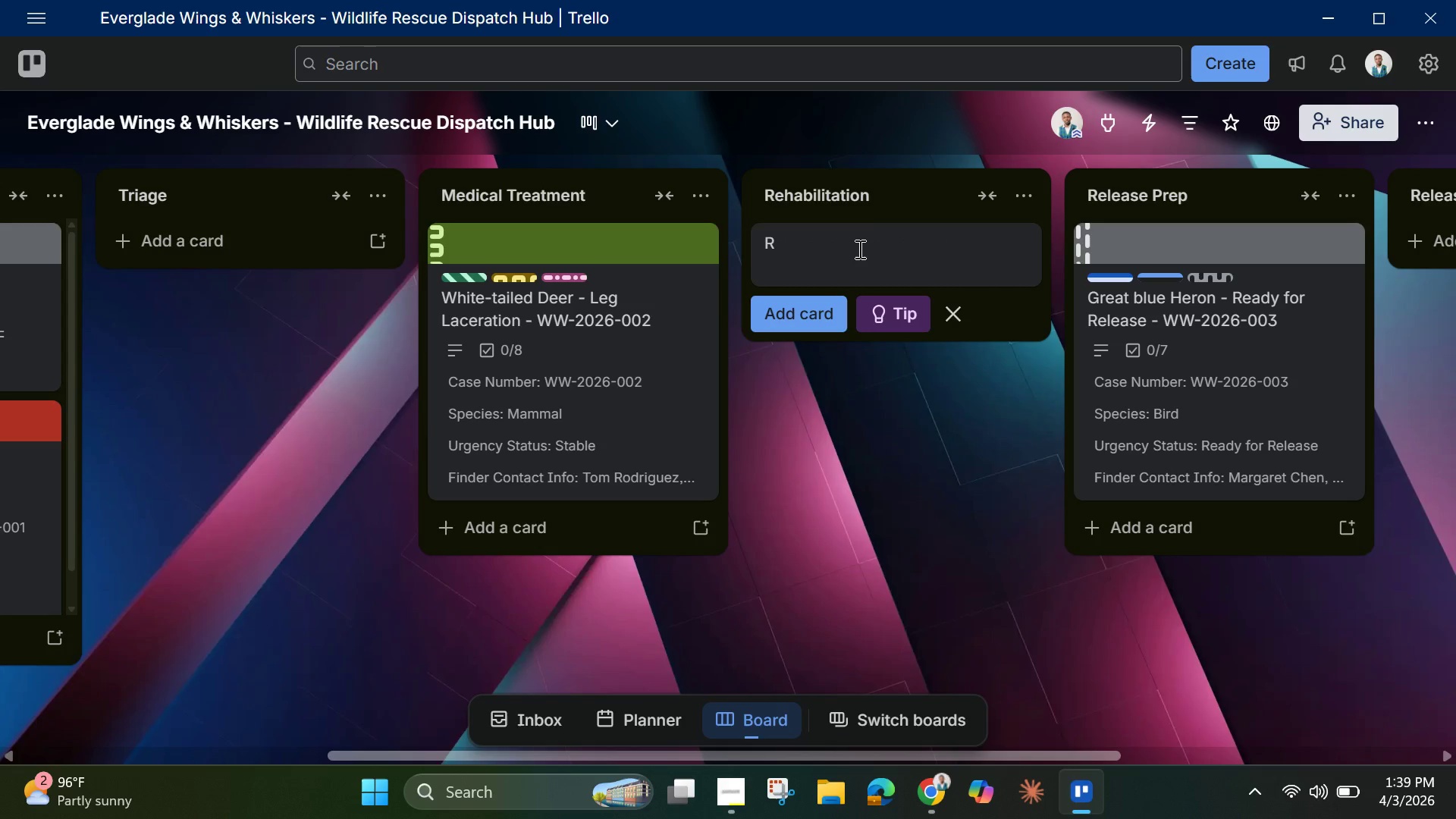 
type(accon - )
 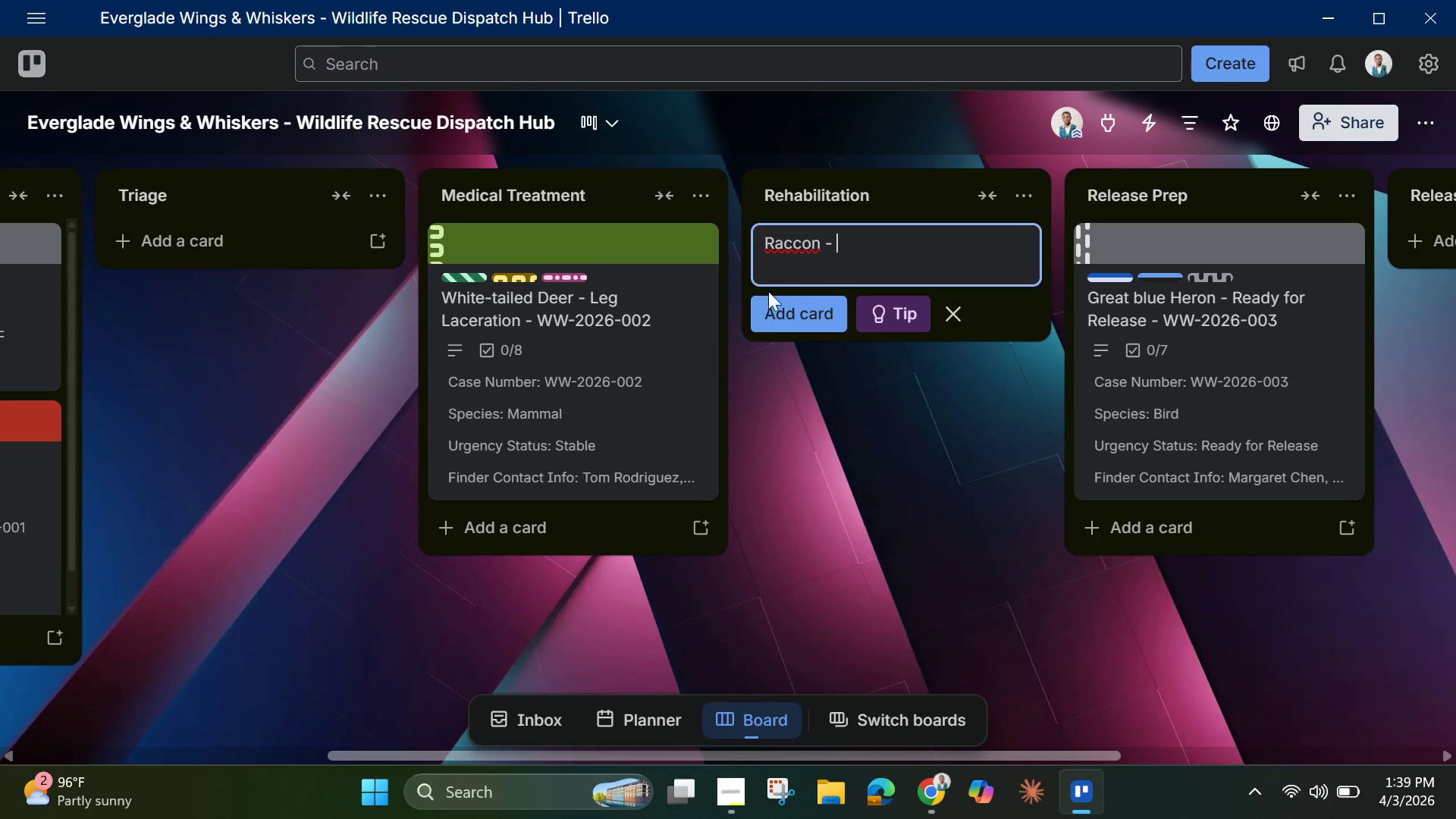 
left_click([800, 245])
 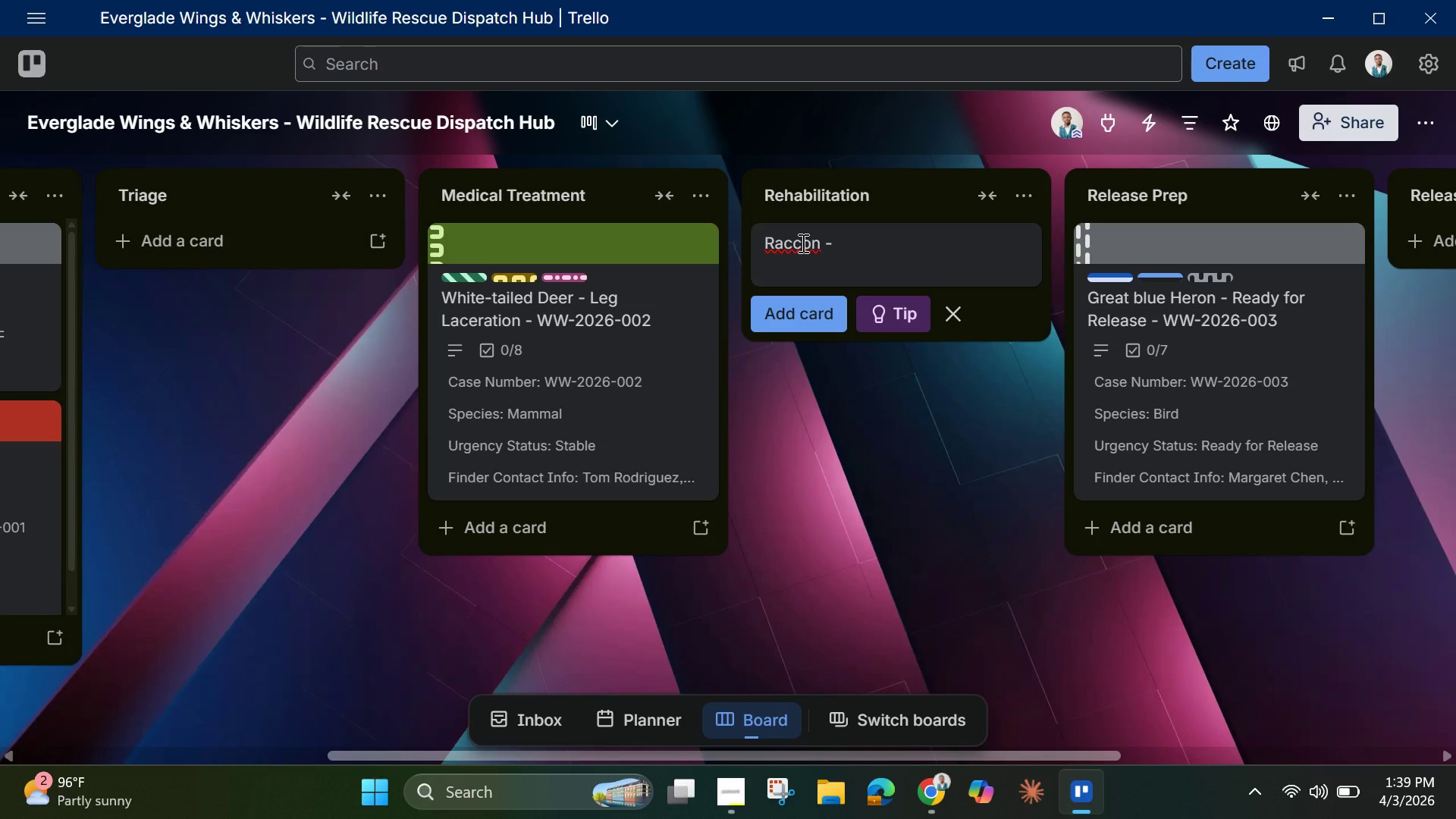 
key(O)
 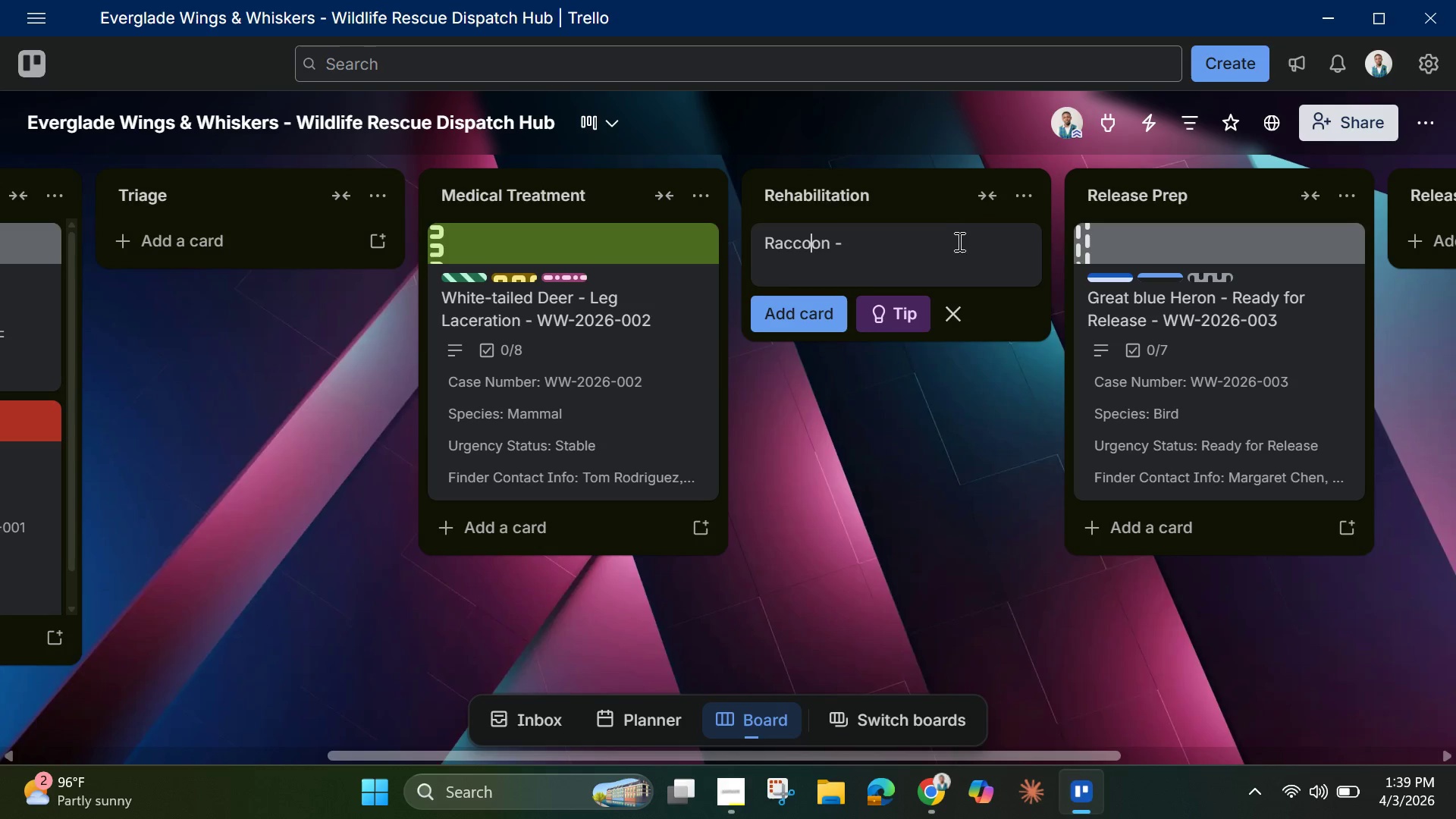 
left_click([930, 237])
 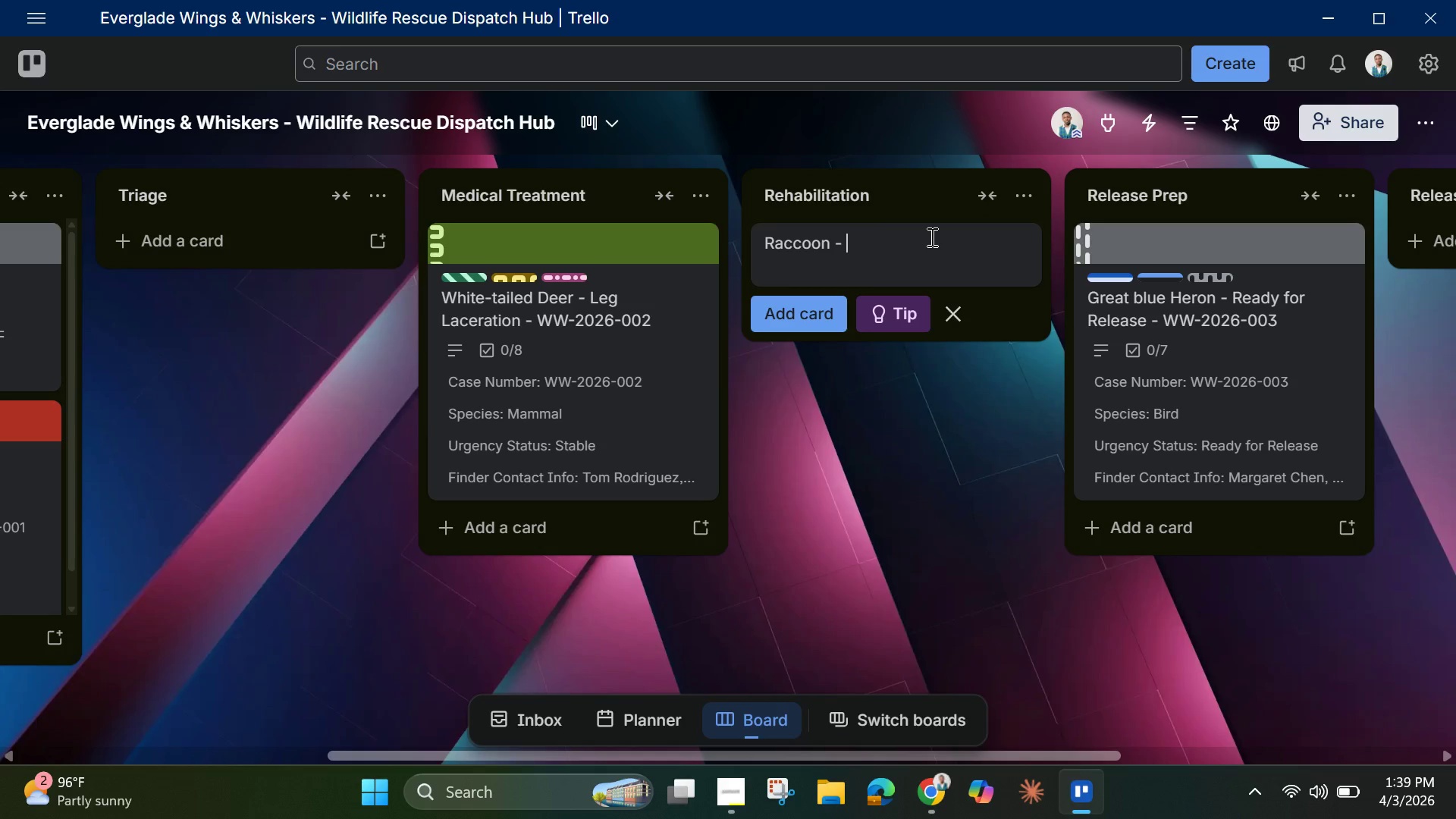 
type(Recovery in Progress - WW)
 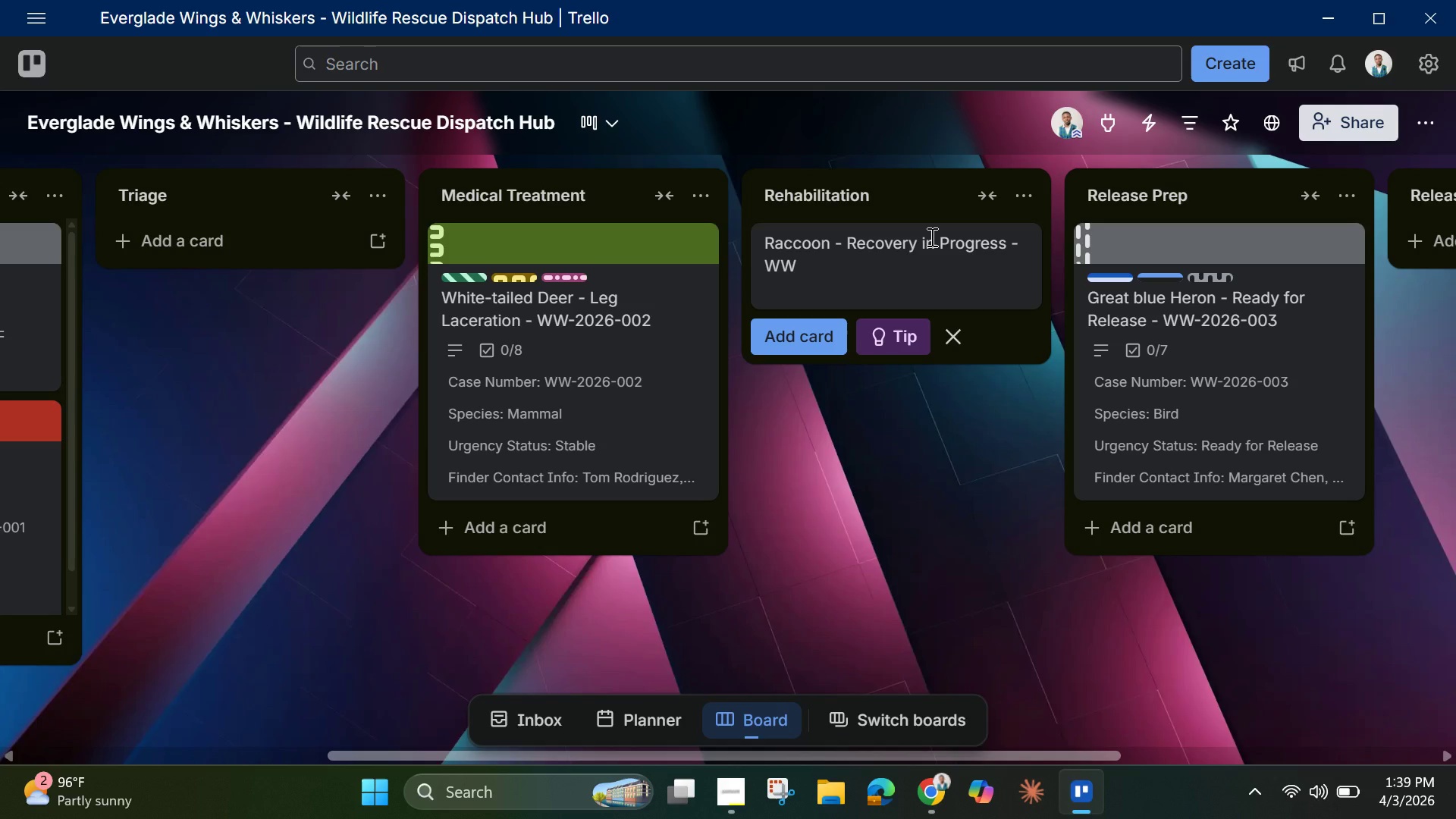 
type(-2026-004)
 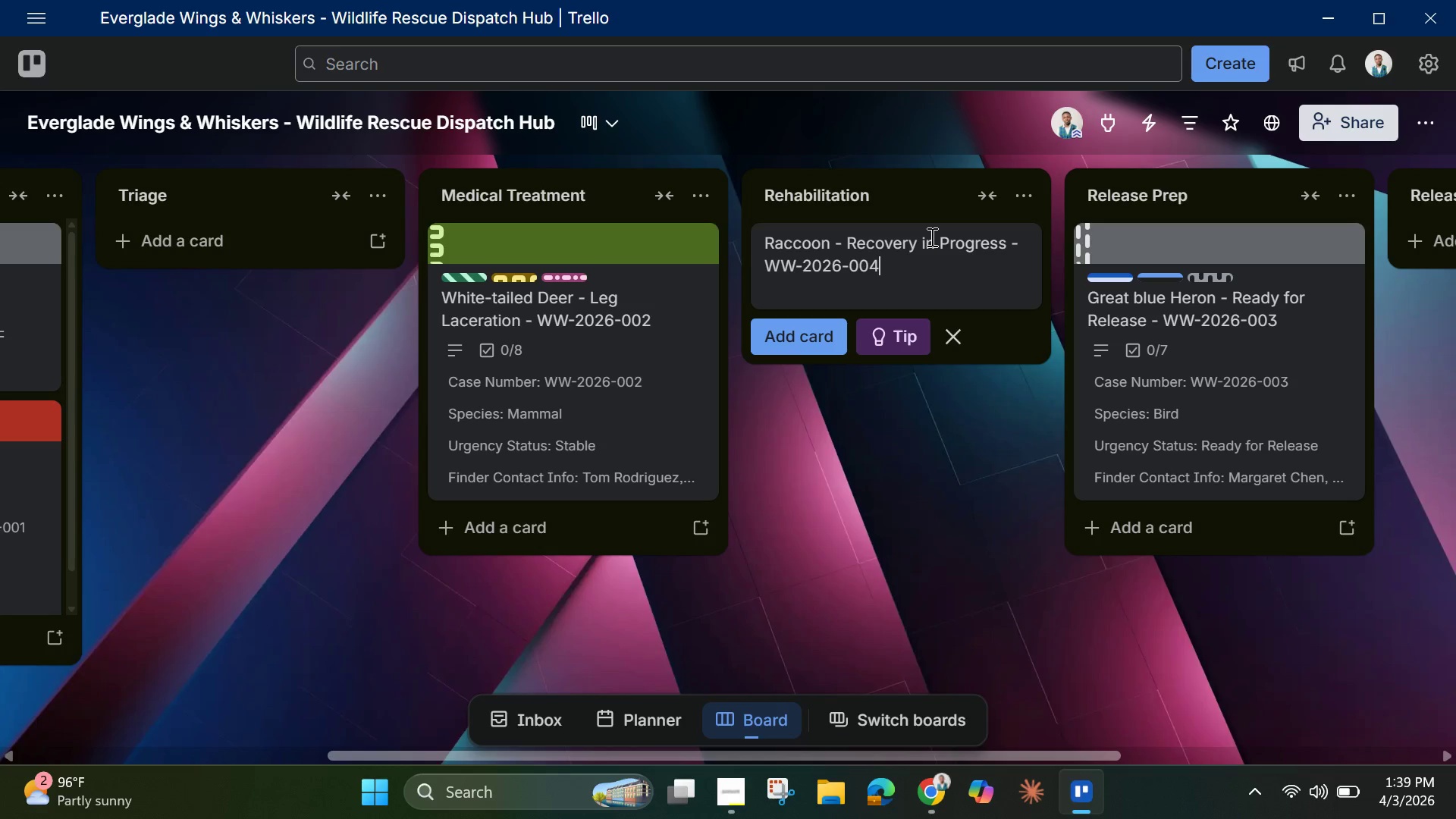 
key(Enter)
 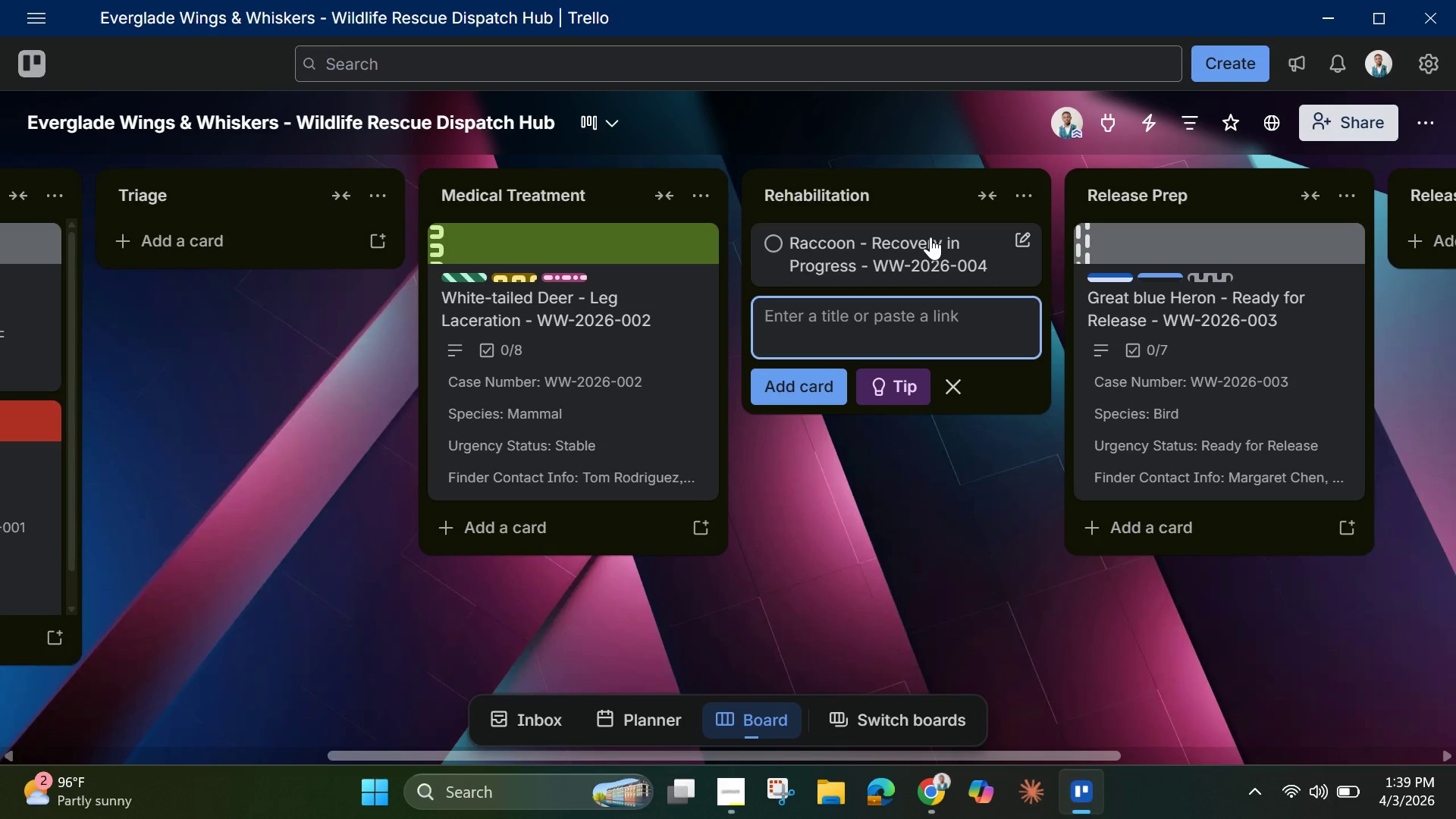 
left_click([884, 262])
 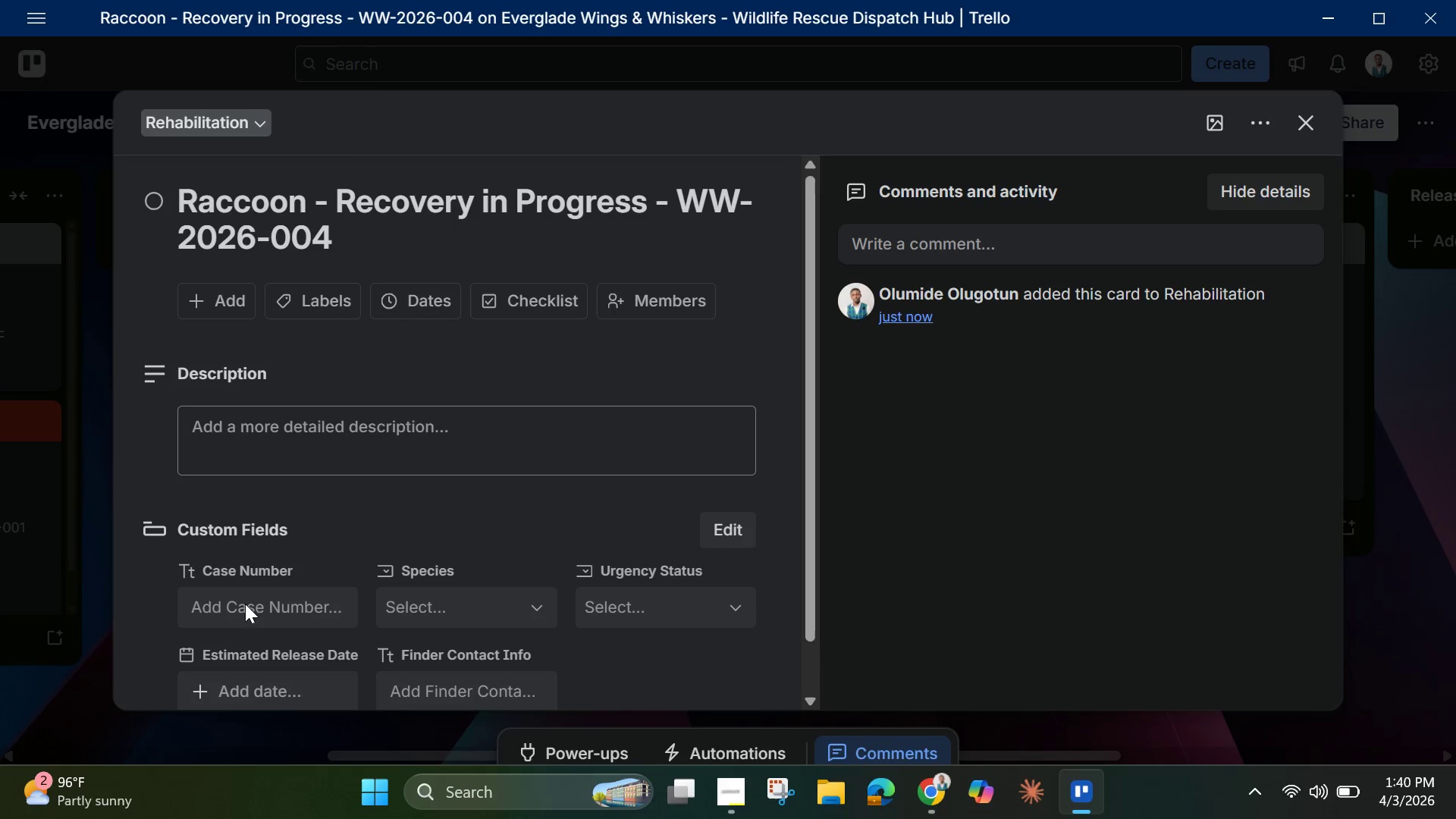 
wait(6.27)
 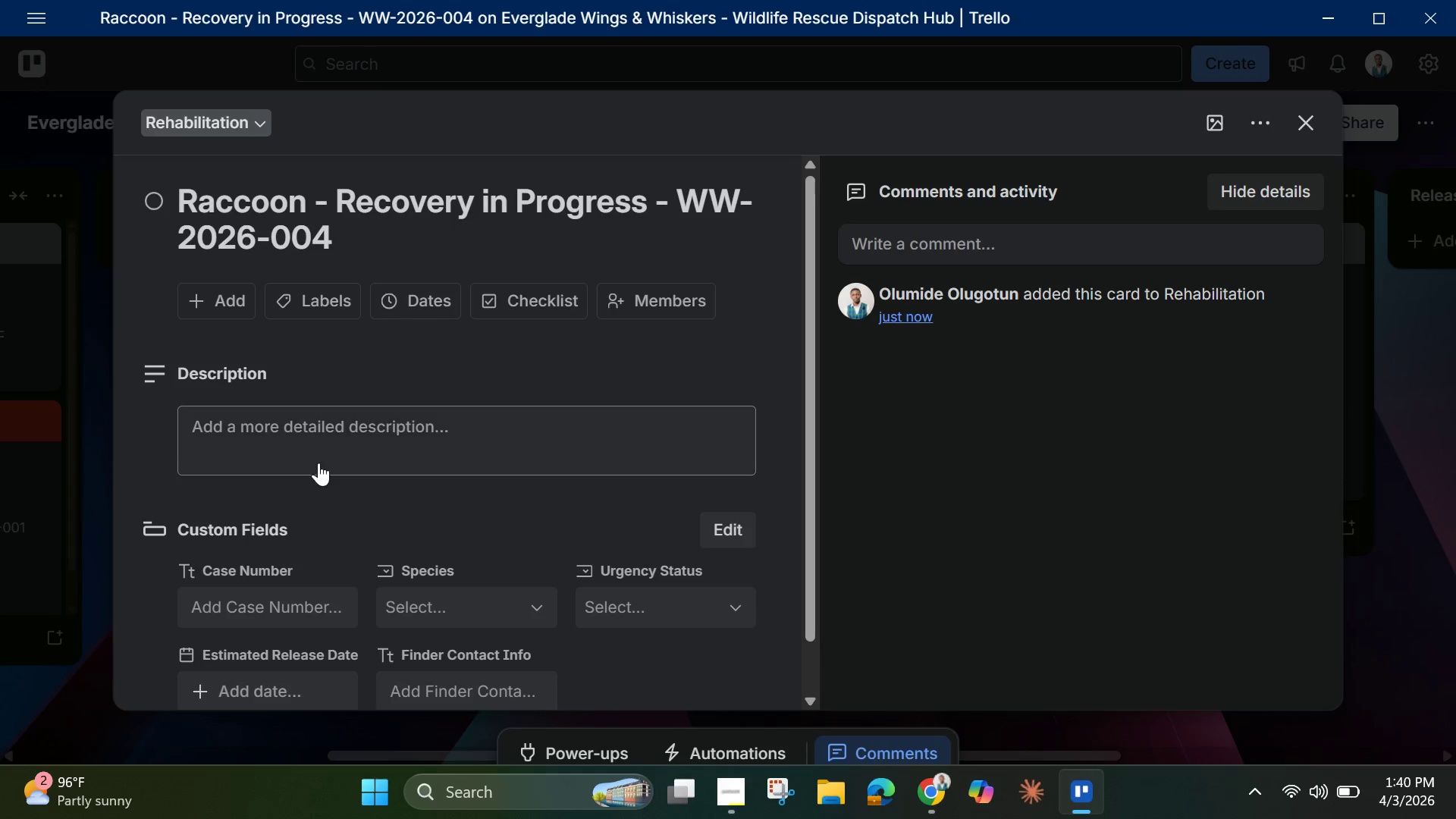 
left_click([268, 615])
 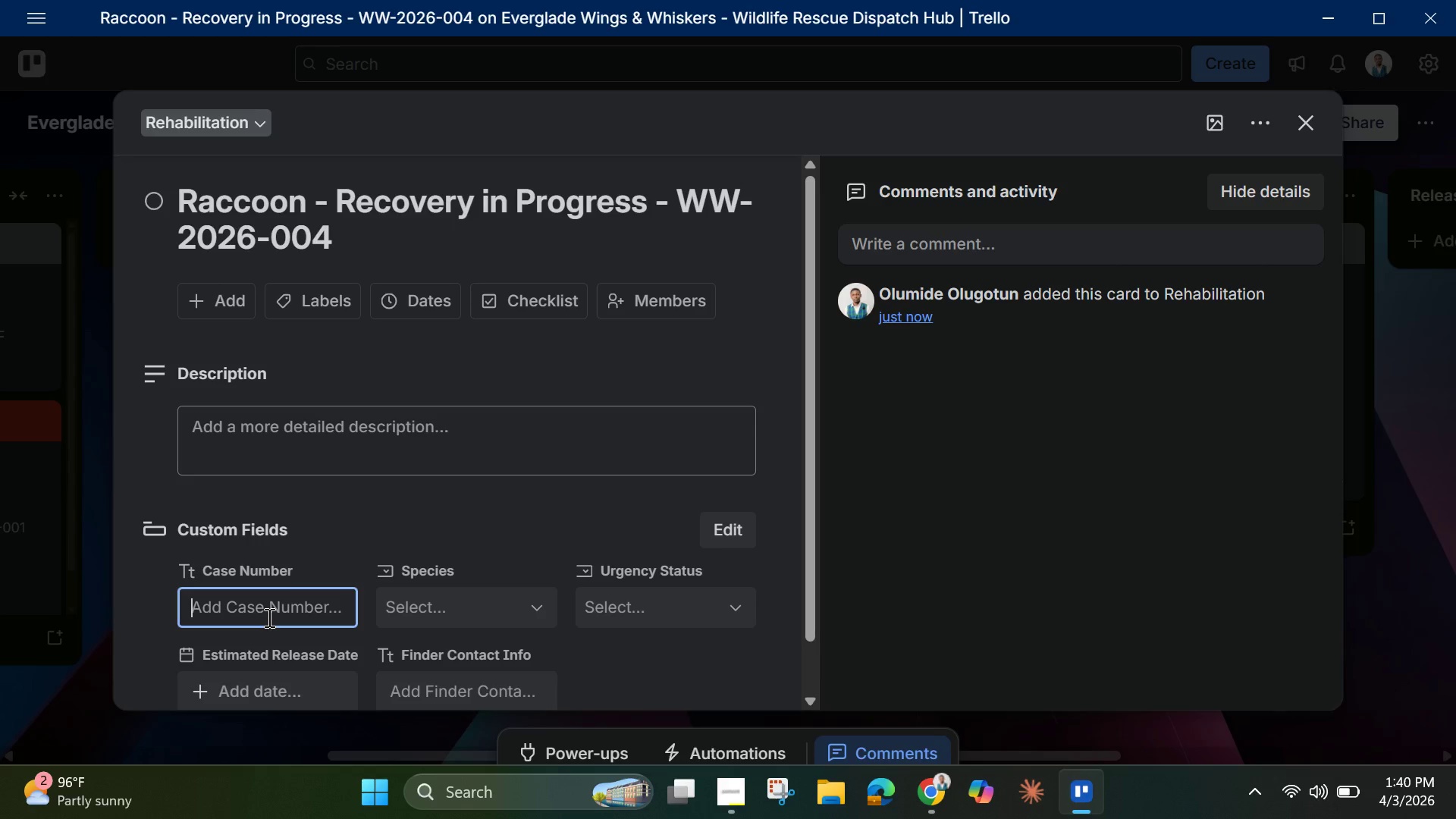 
type(WW-2026=)
key(Backspace)
 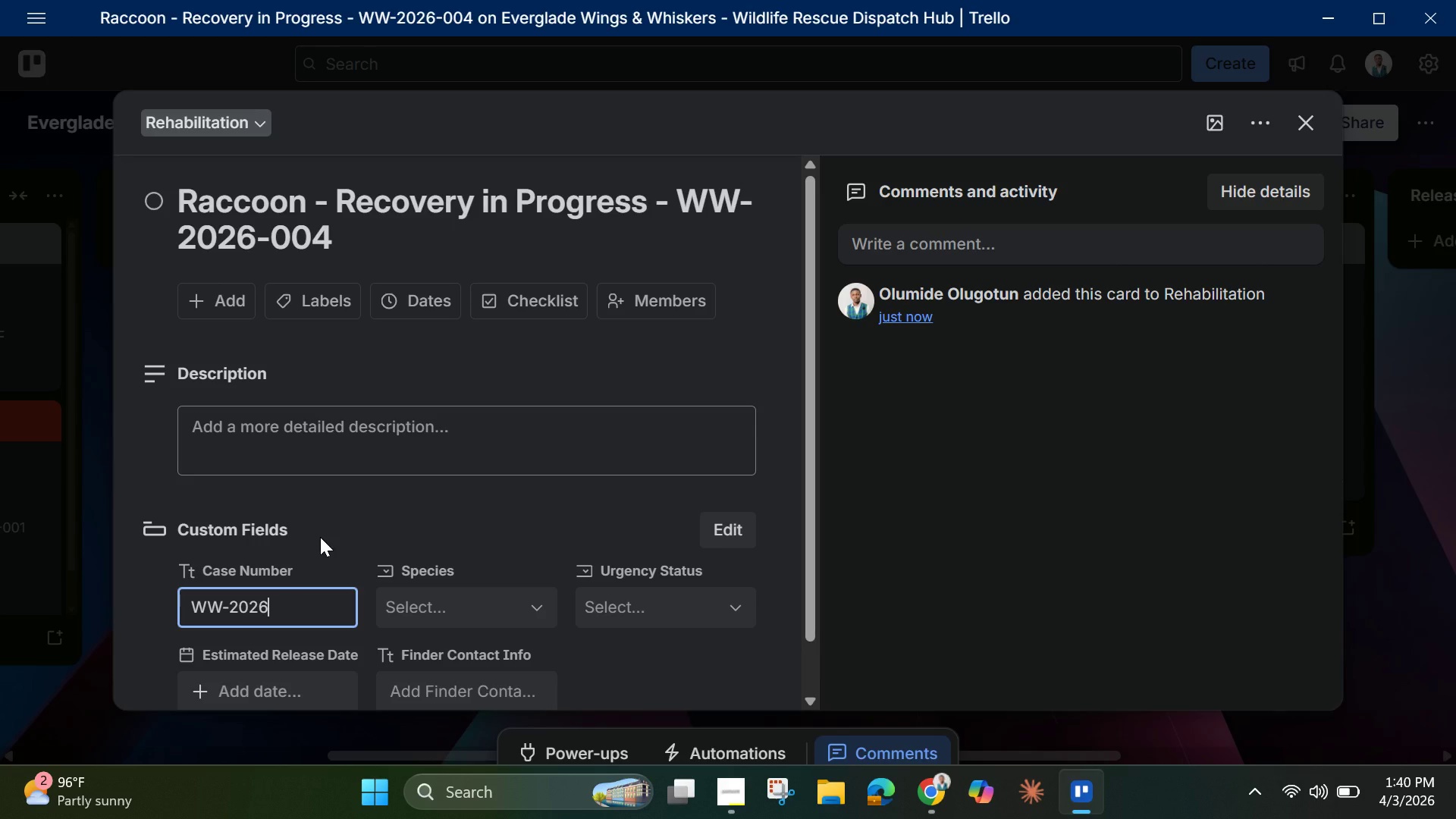 
type(-004)
 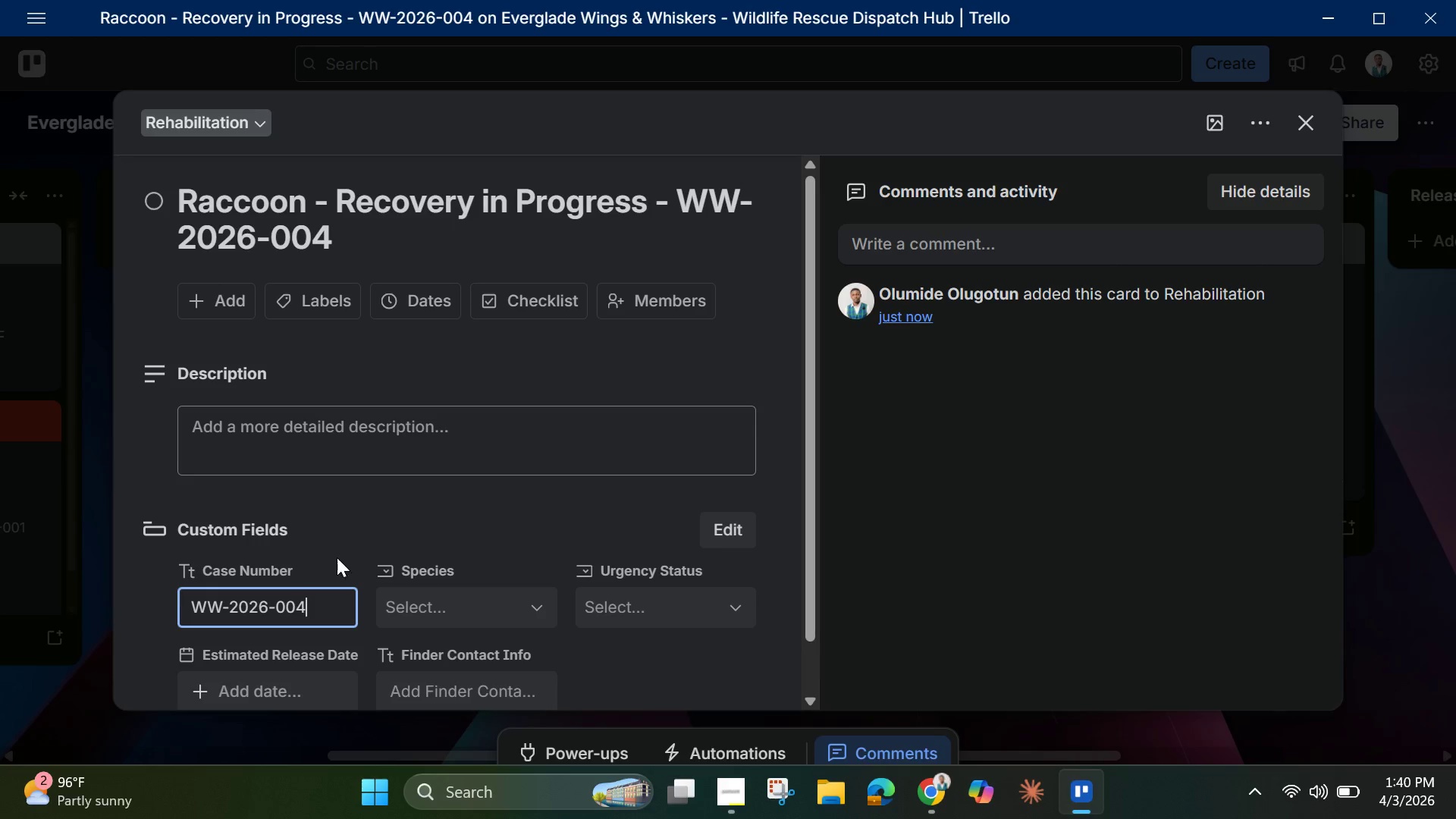 
left_click([446, 604])
 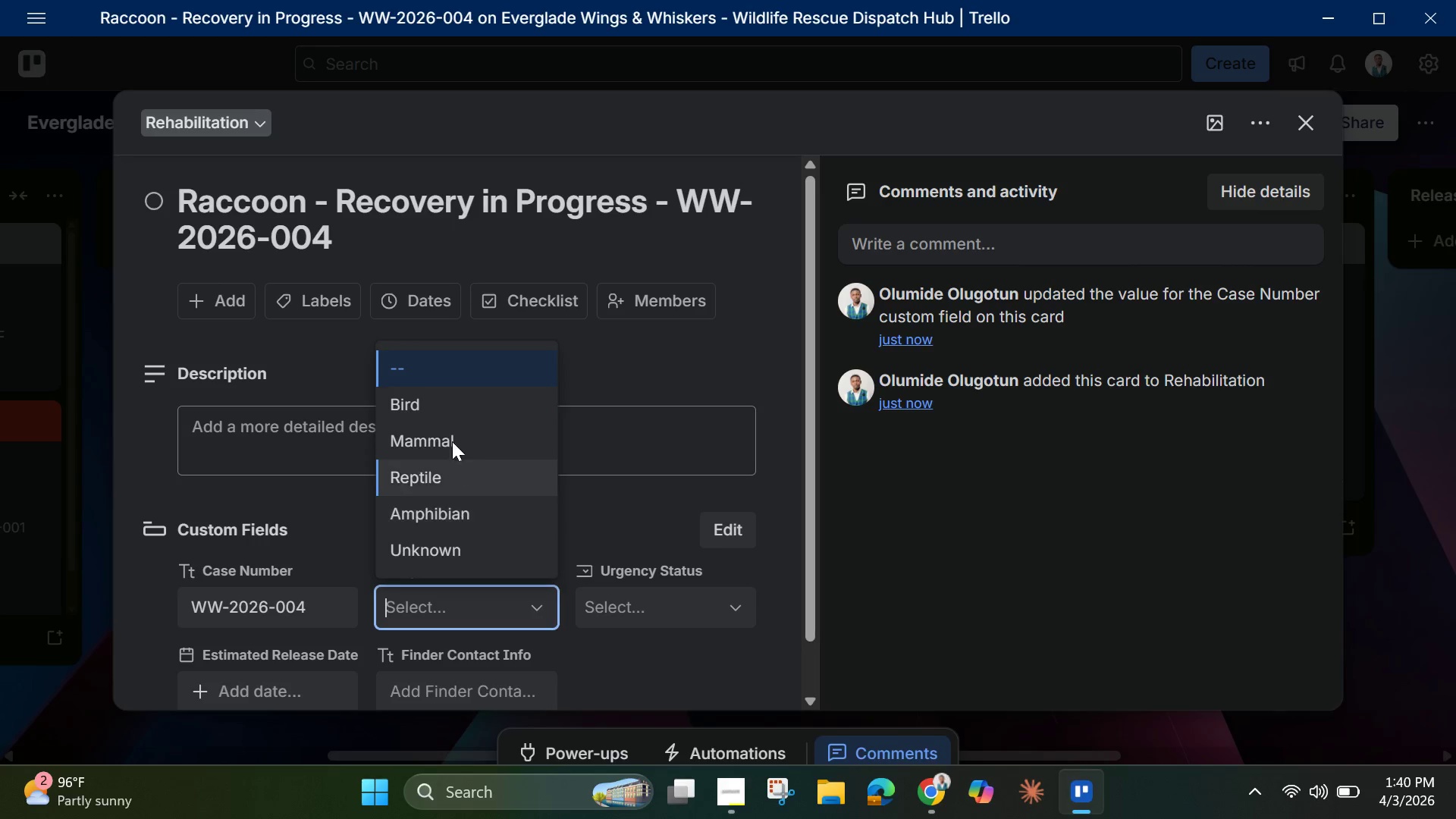 
left_click([453, 437])
 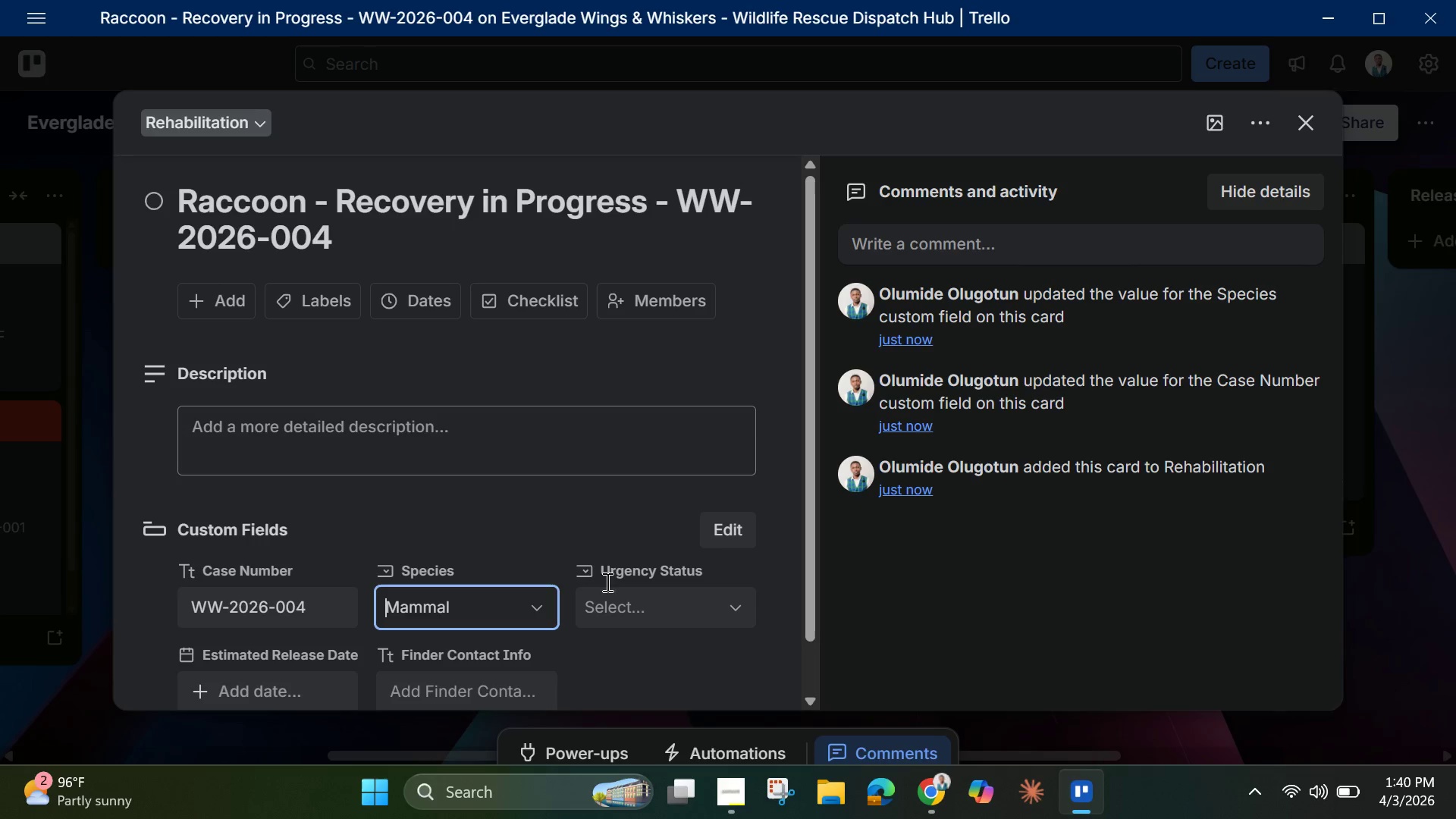 
left_click([648, 601])
 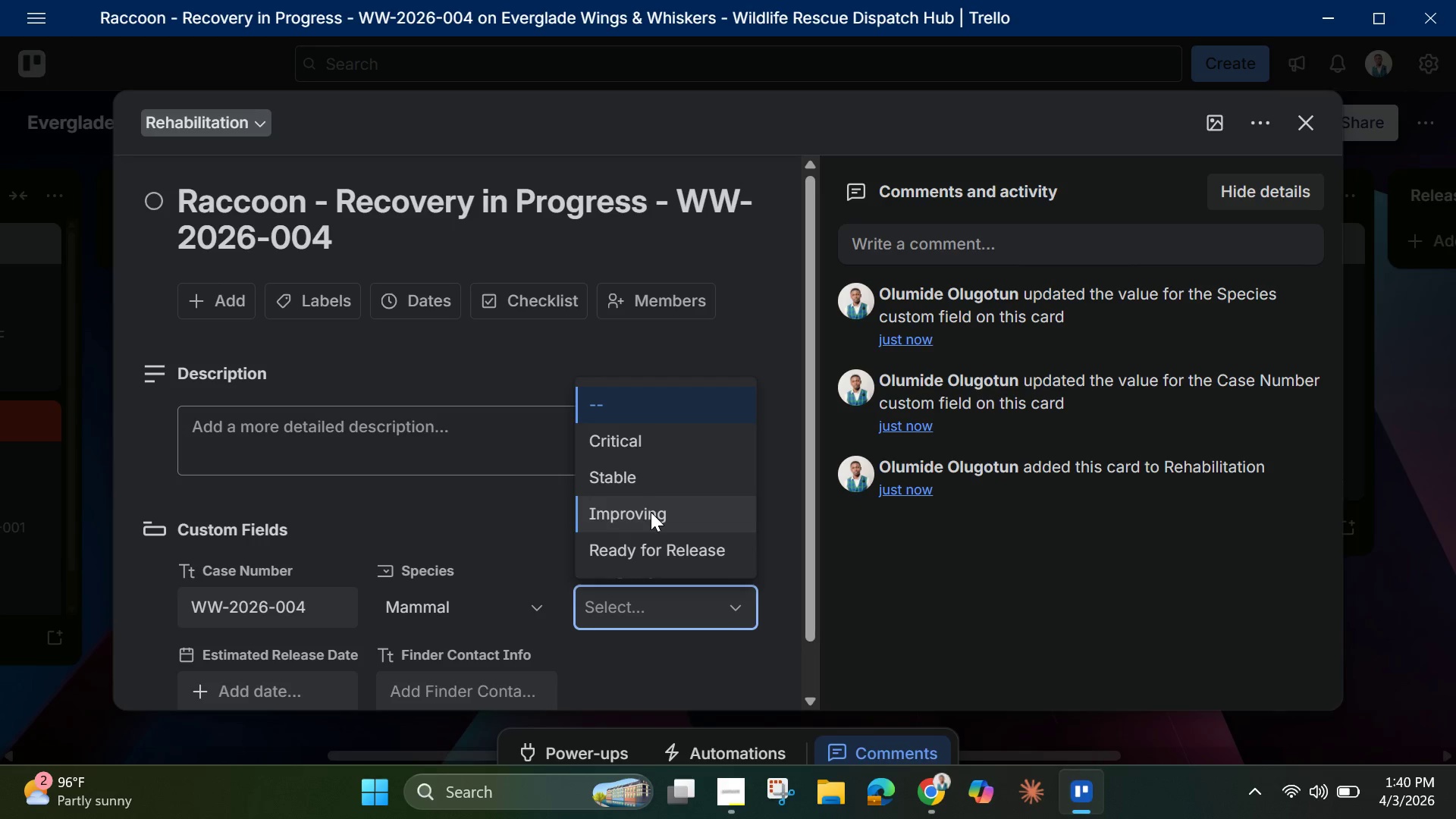 
left_click([651, 512])
 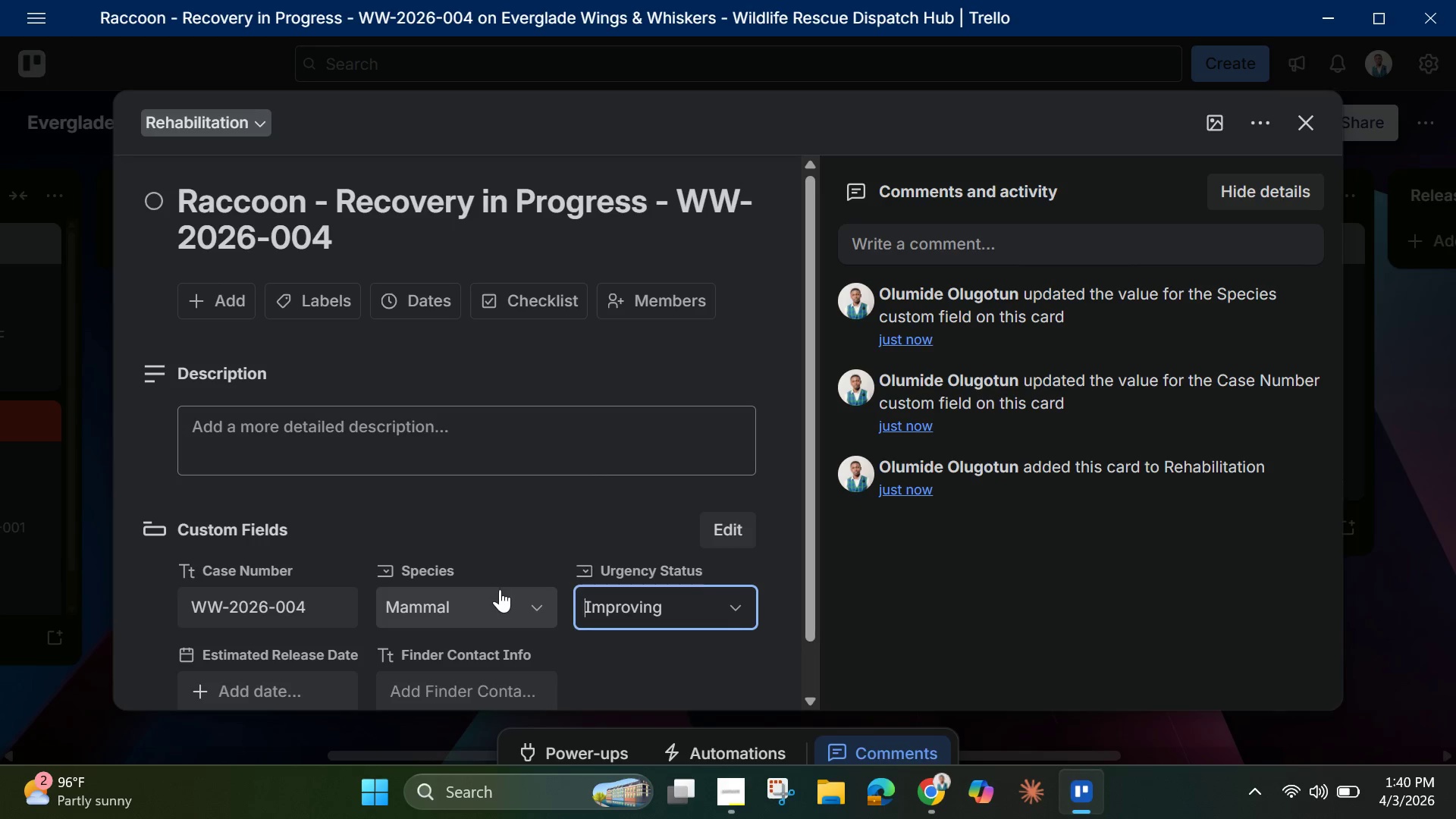 
scroll: coordinate [499, 589], scroll_direction: down, amount: 1.0
 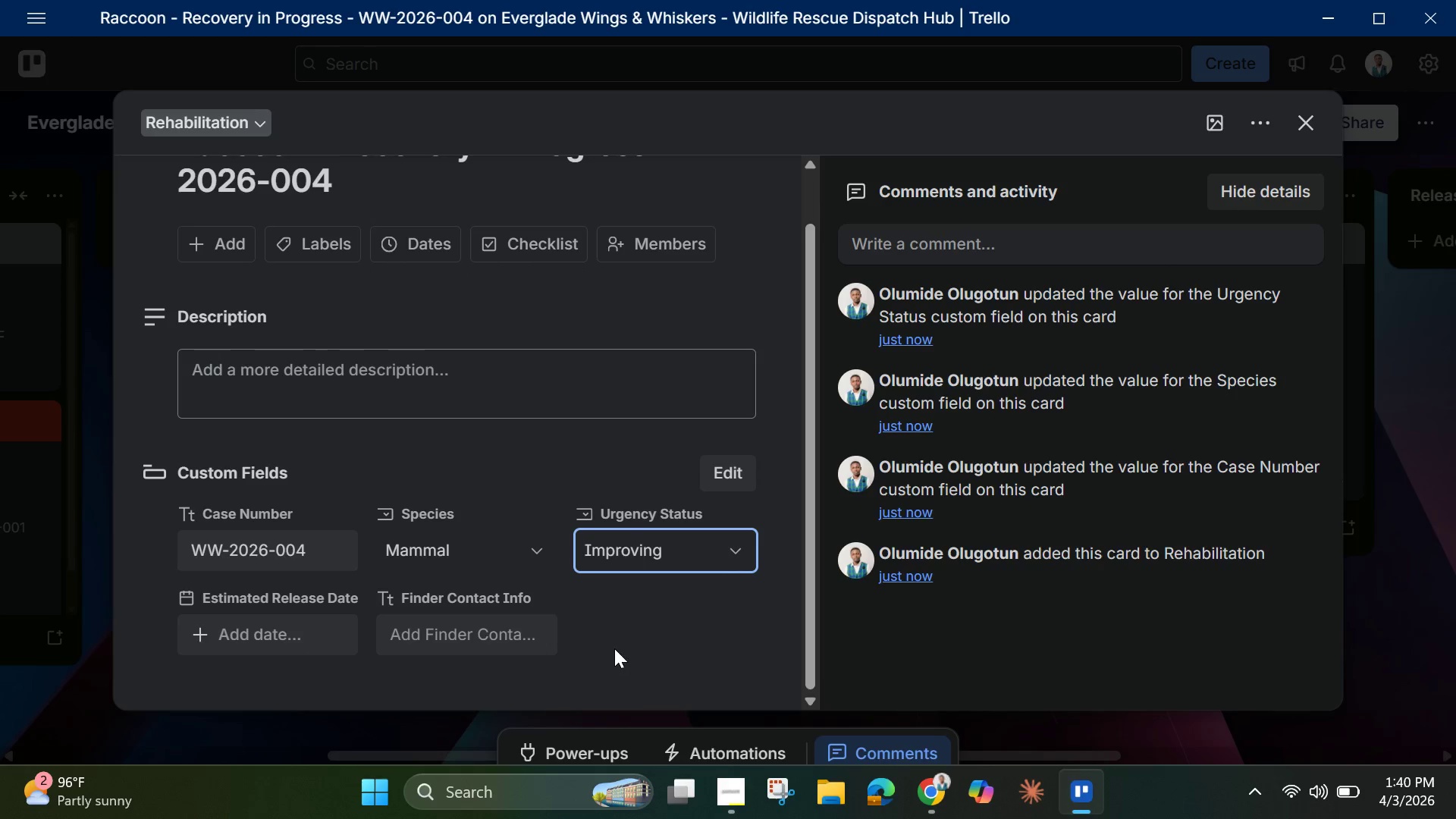 
left_click([229, 623])
 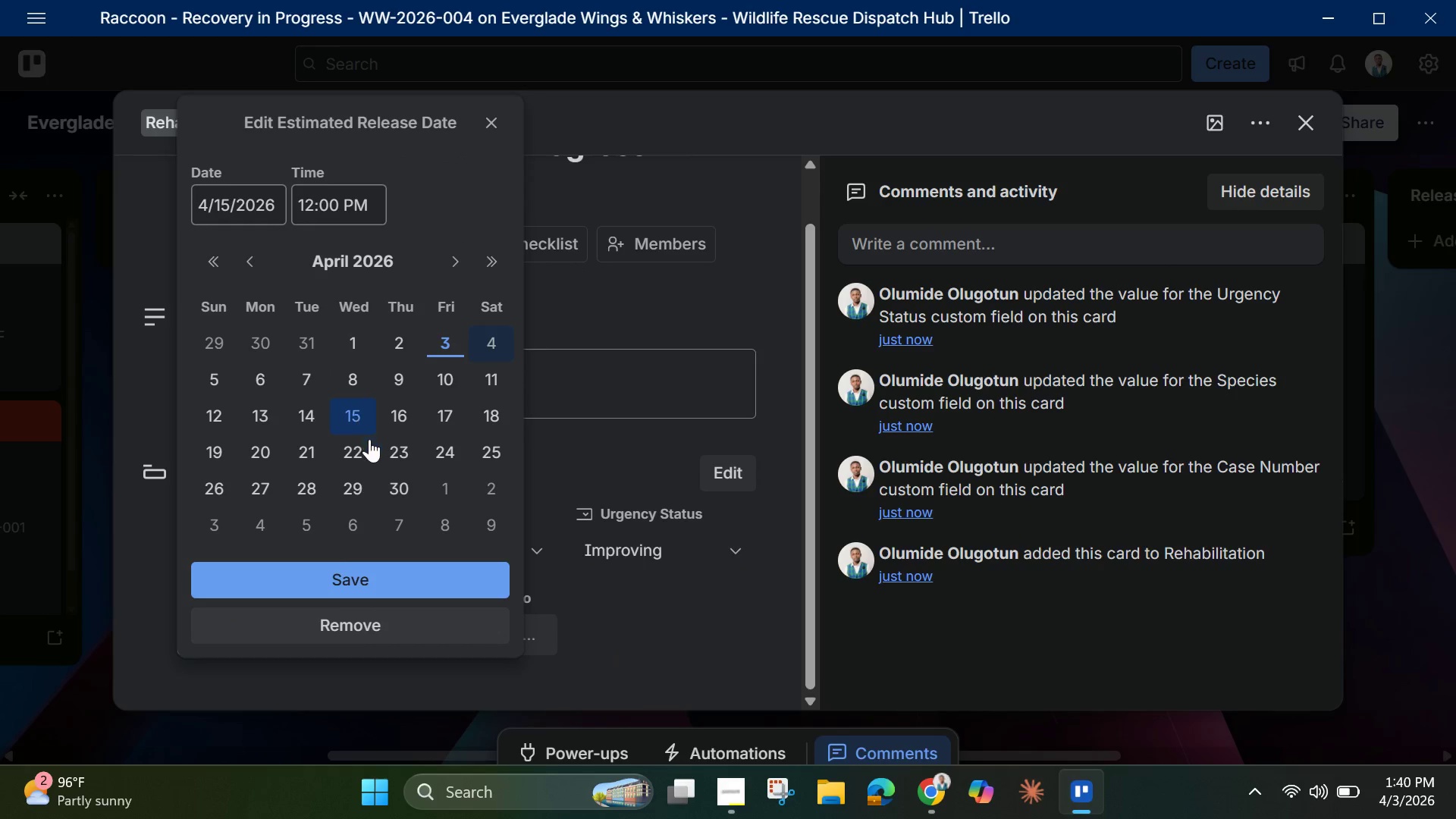 
left_click([410, 591])
 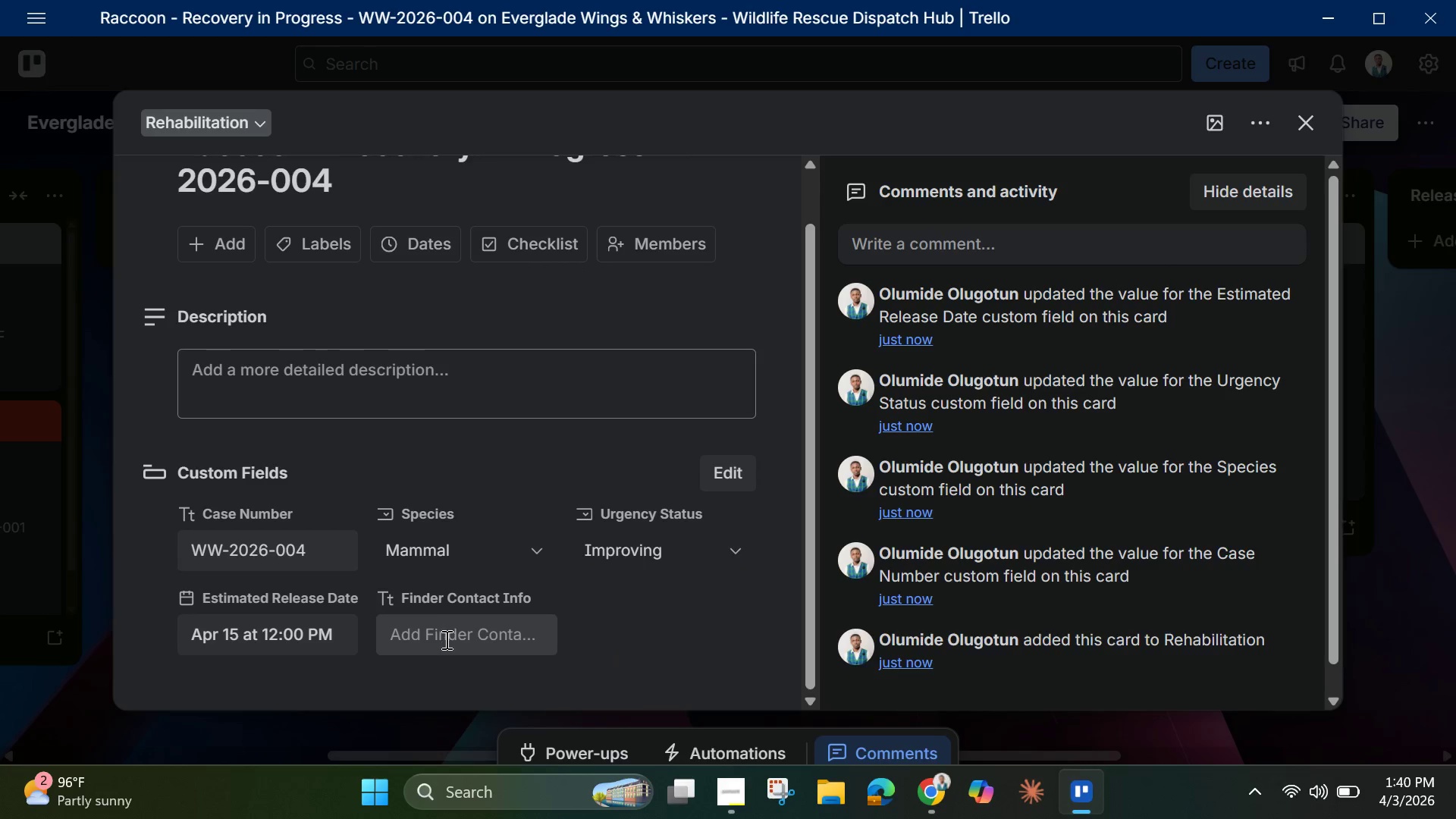 
left_click([445, 639])
 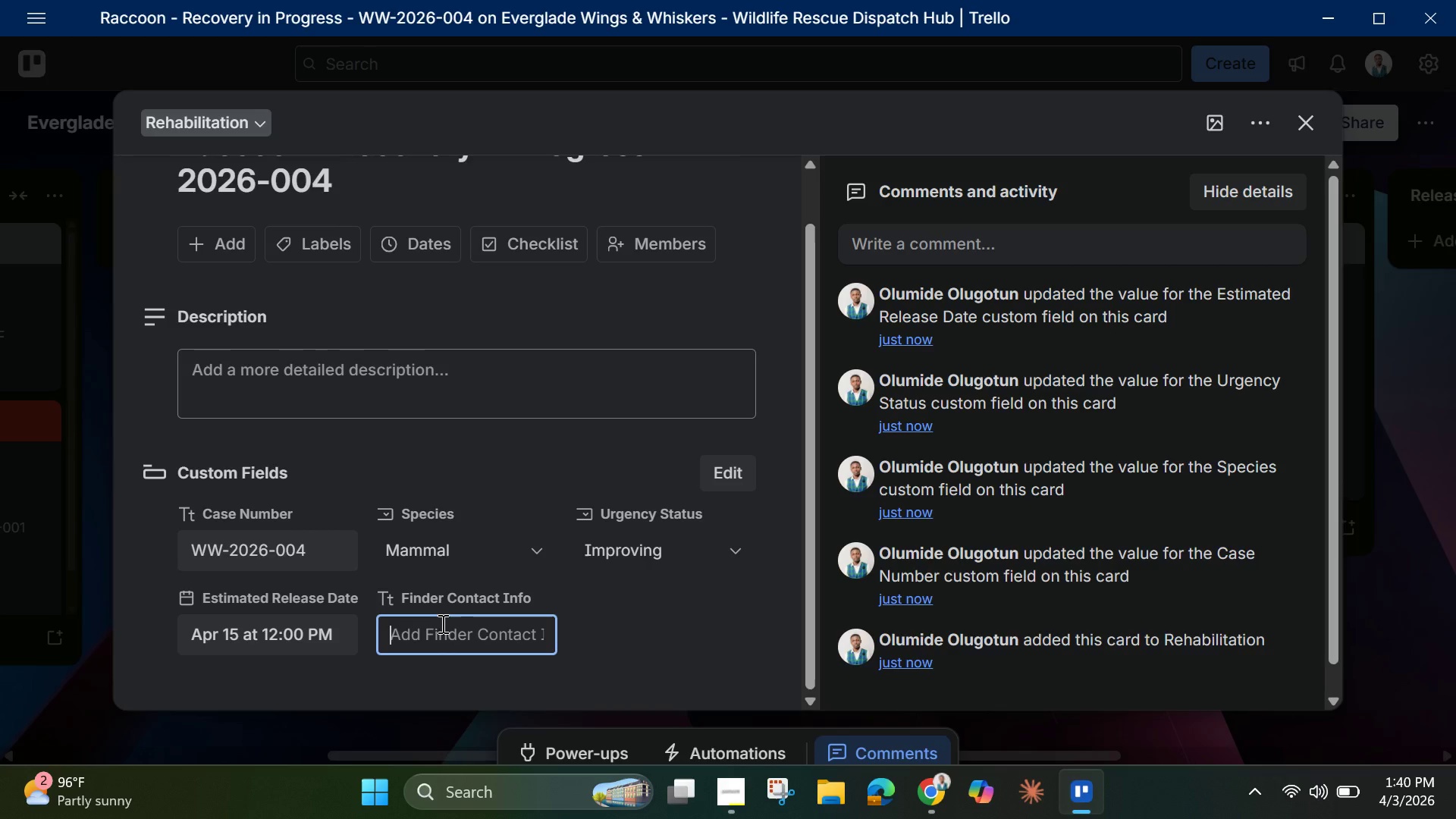 
hold_key(key=ShiftLeft, duration=1.5)
 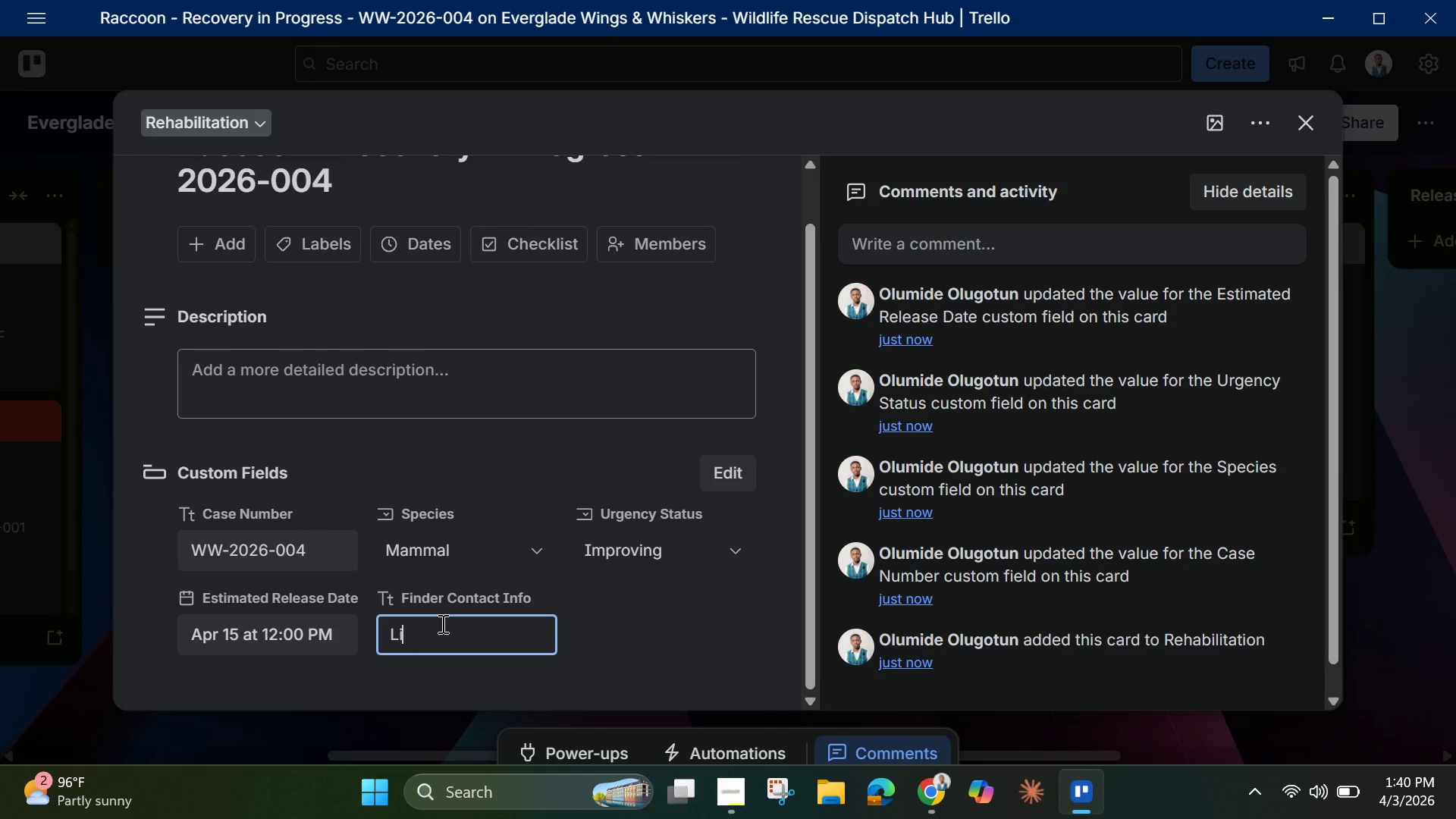 
type(Lisa )
 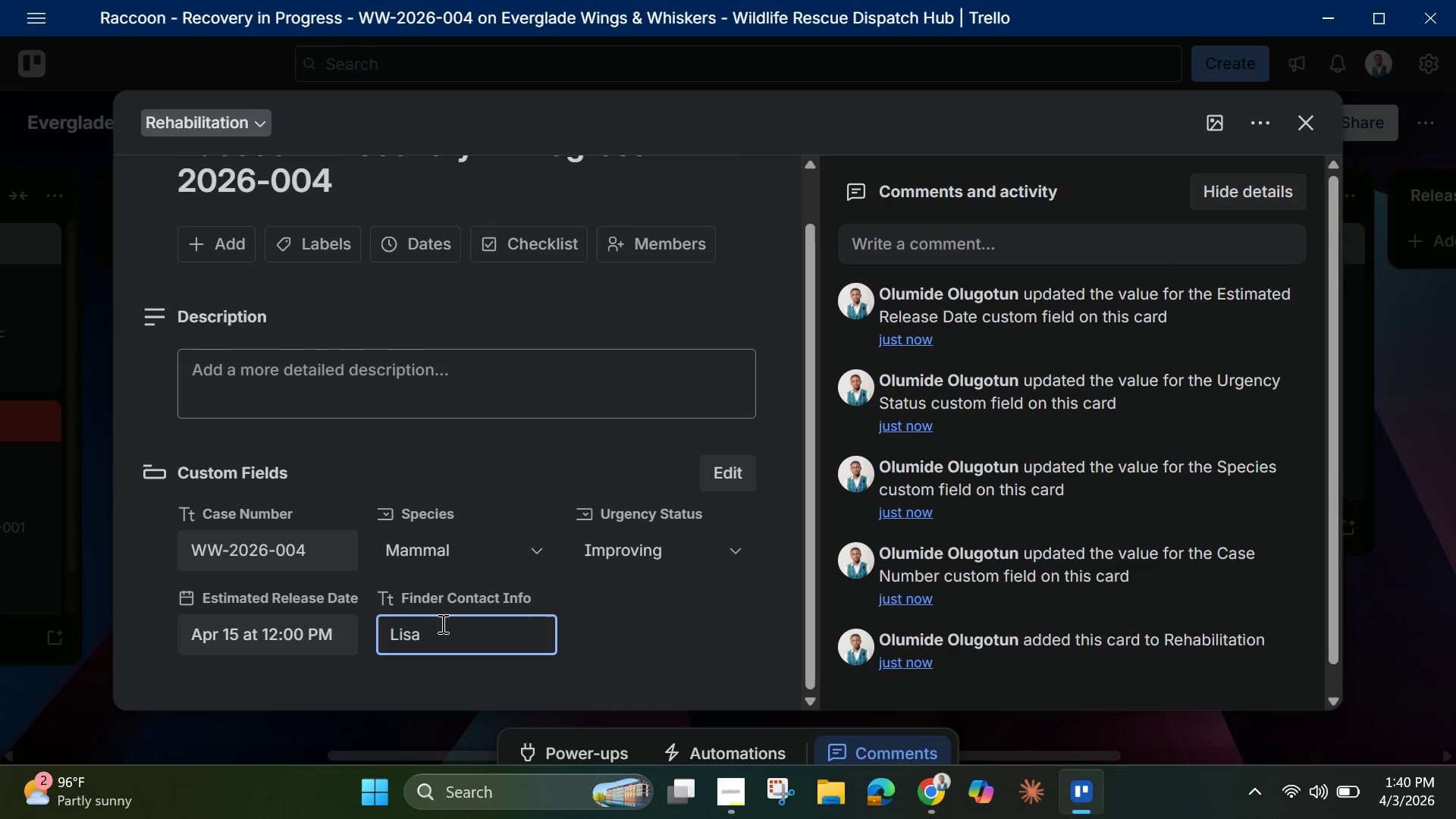 
wait(20.78)
 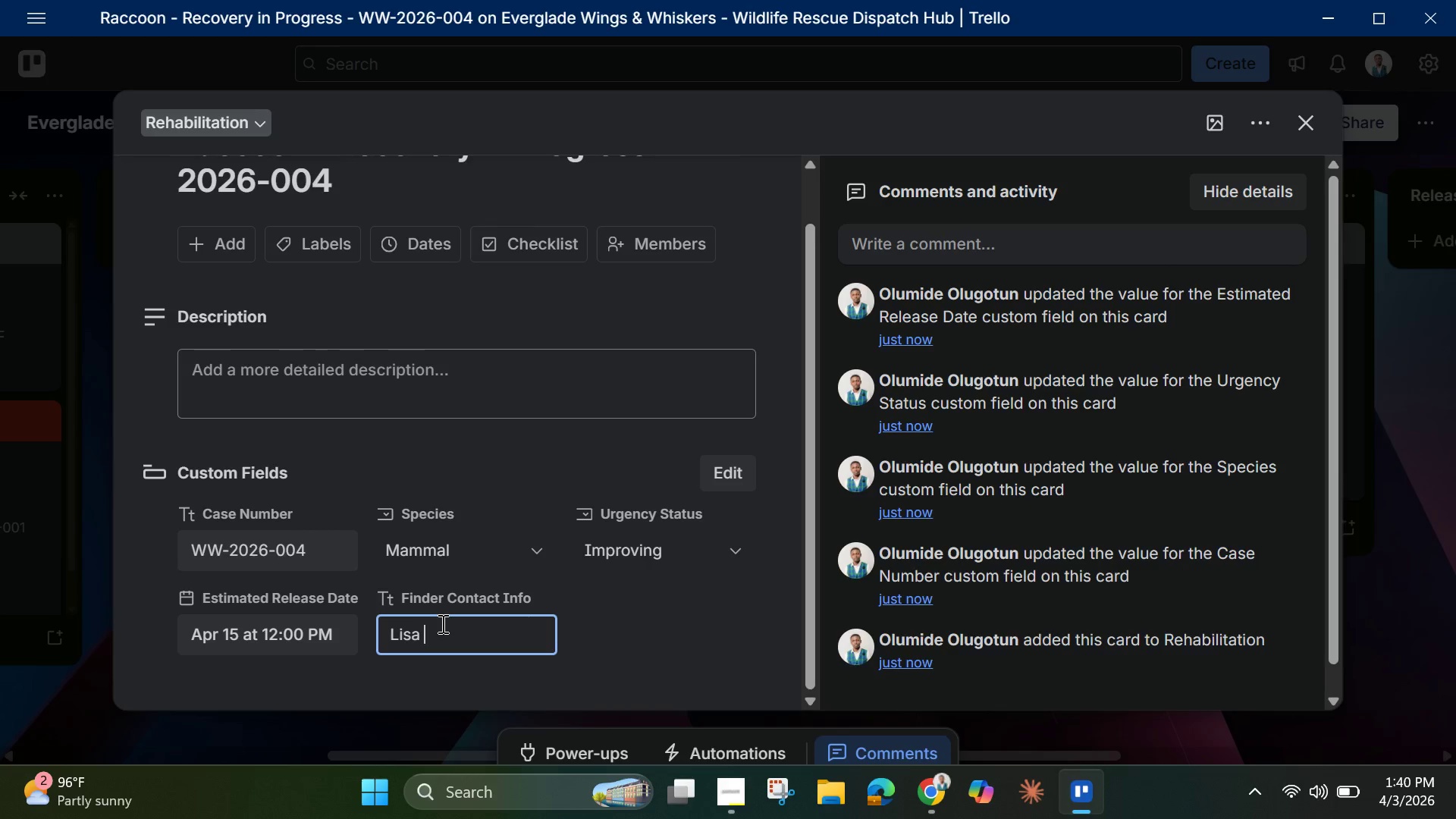 
type(Anderson, )
 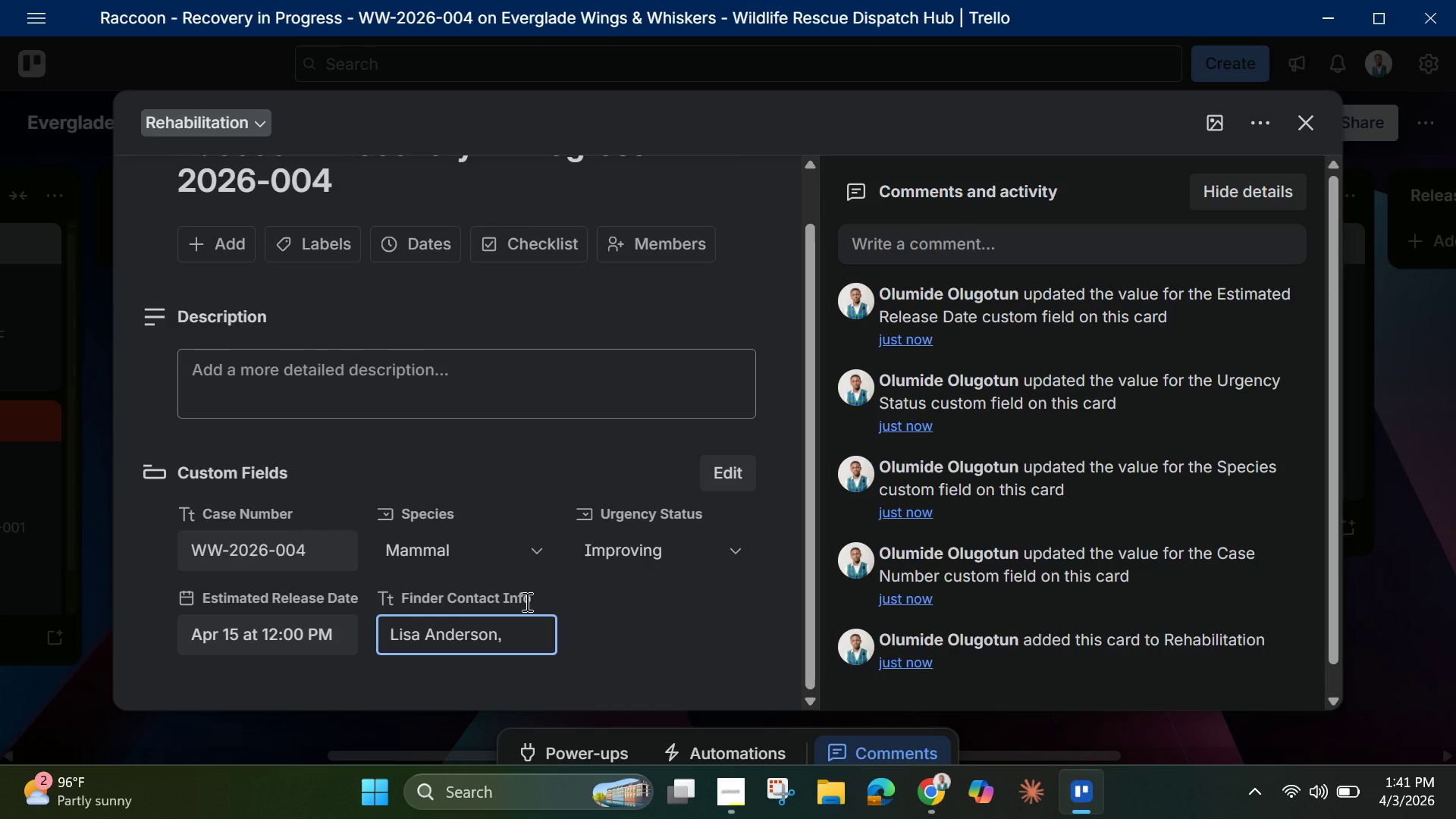 
type(555-0478)
 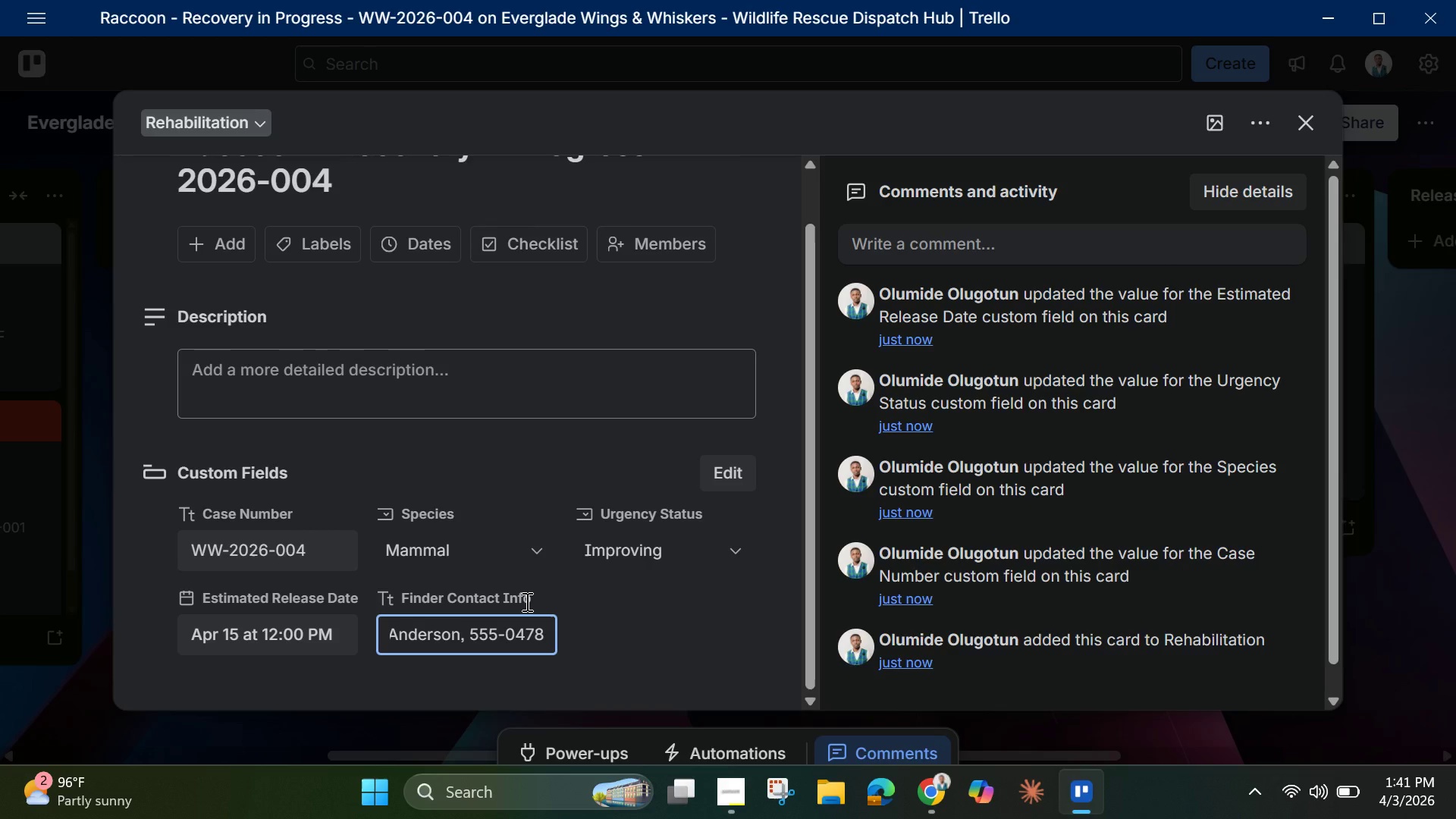 
type(, lisa.a$)
key(Backspace)
type(#)
key(Backspace)
type(@email;)
key(Backspace)
type(.com)
 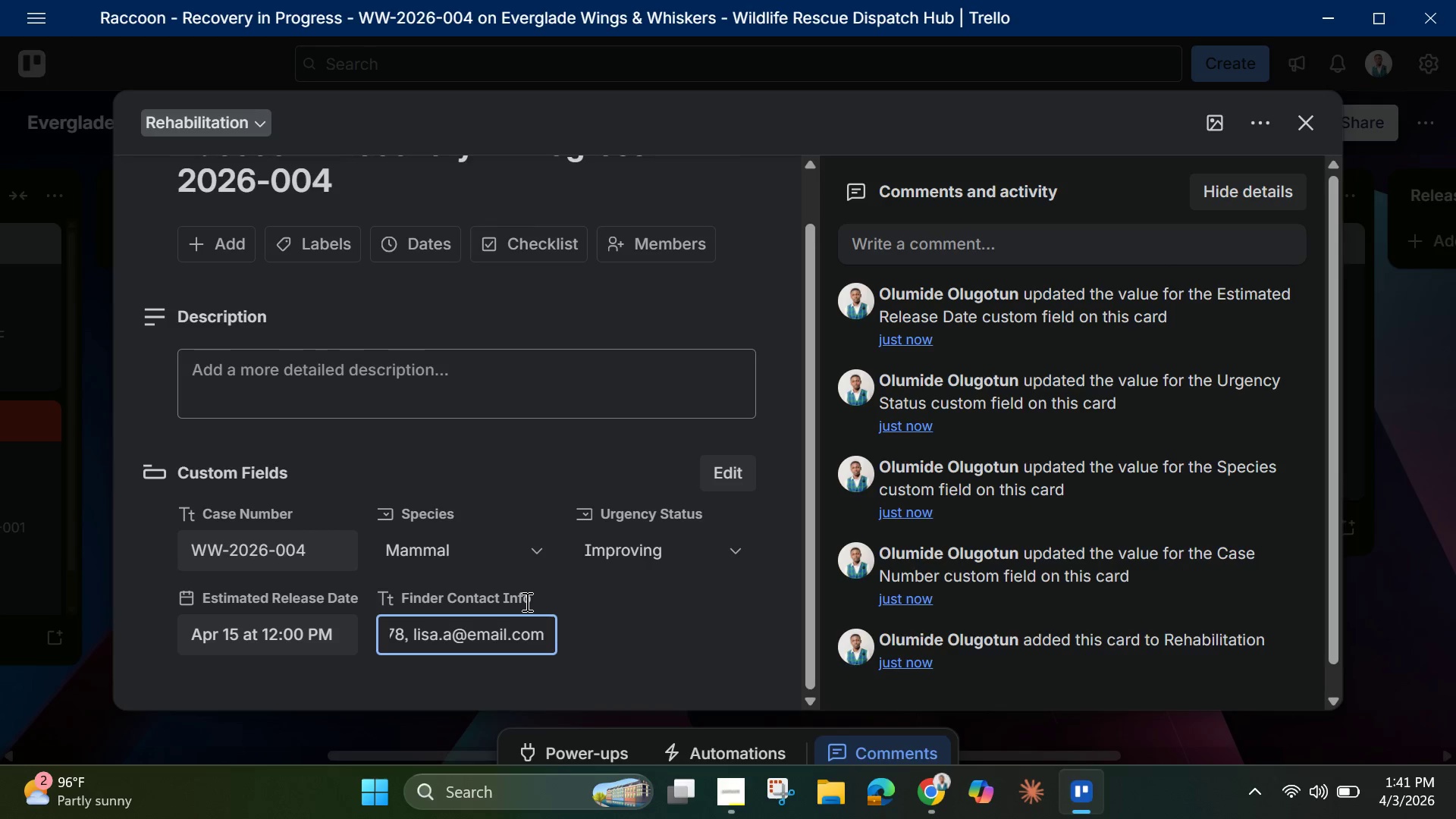 
left_click([621, 635])
 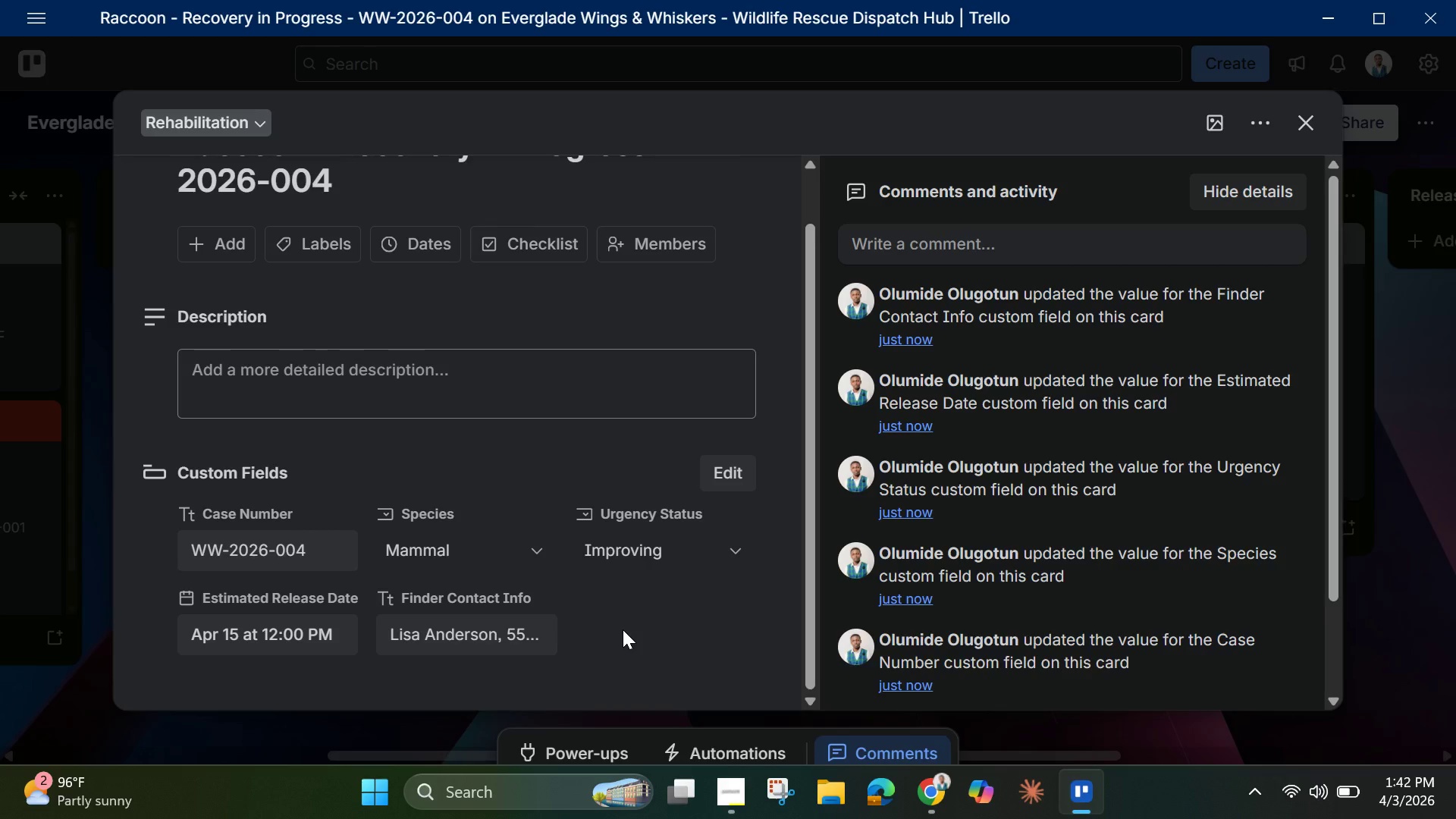 
wait(29.09)
 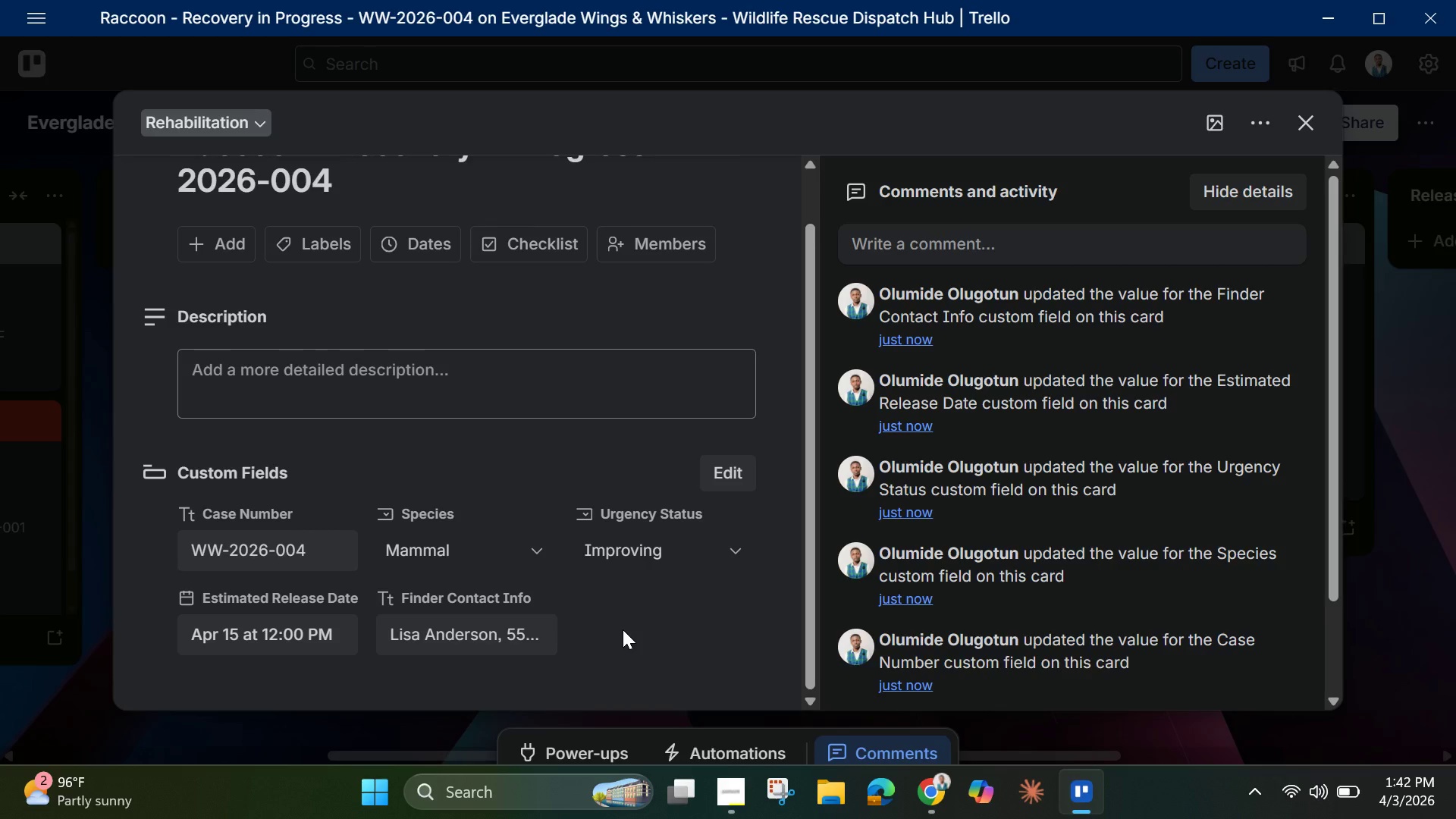 
left_click([1305, 127])
 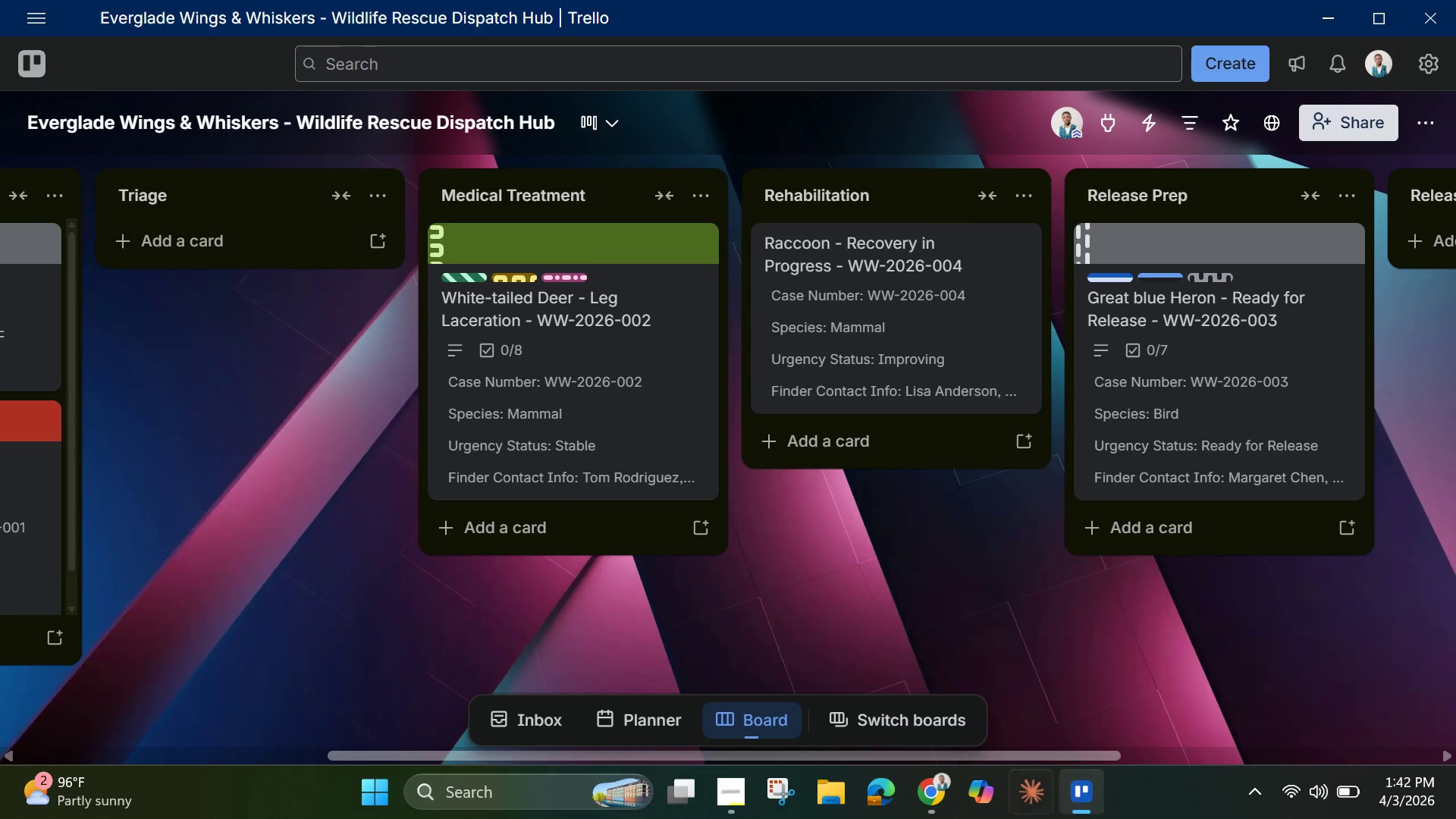 
wait(5.86)
 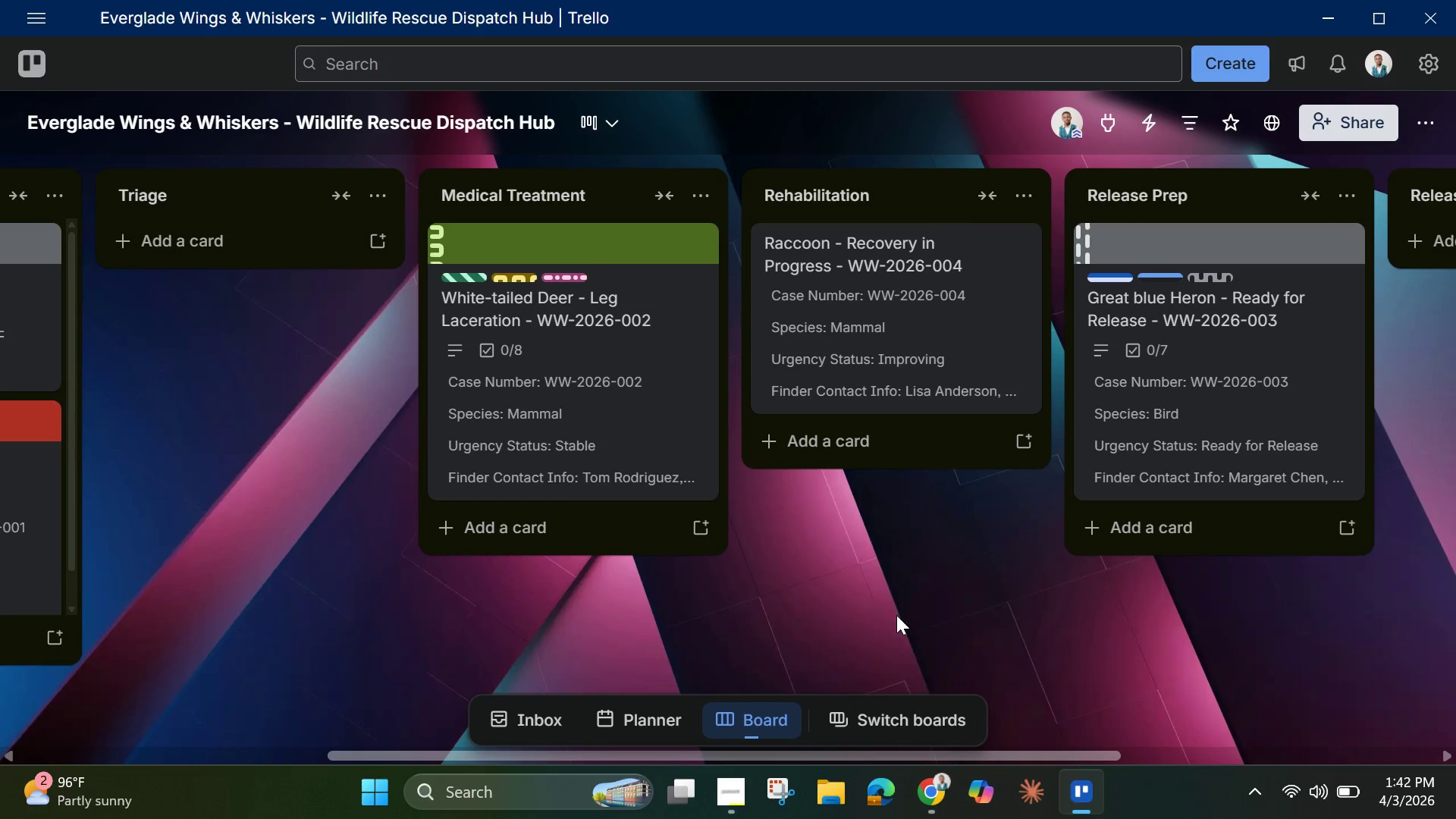 
left_click([931, 789])
 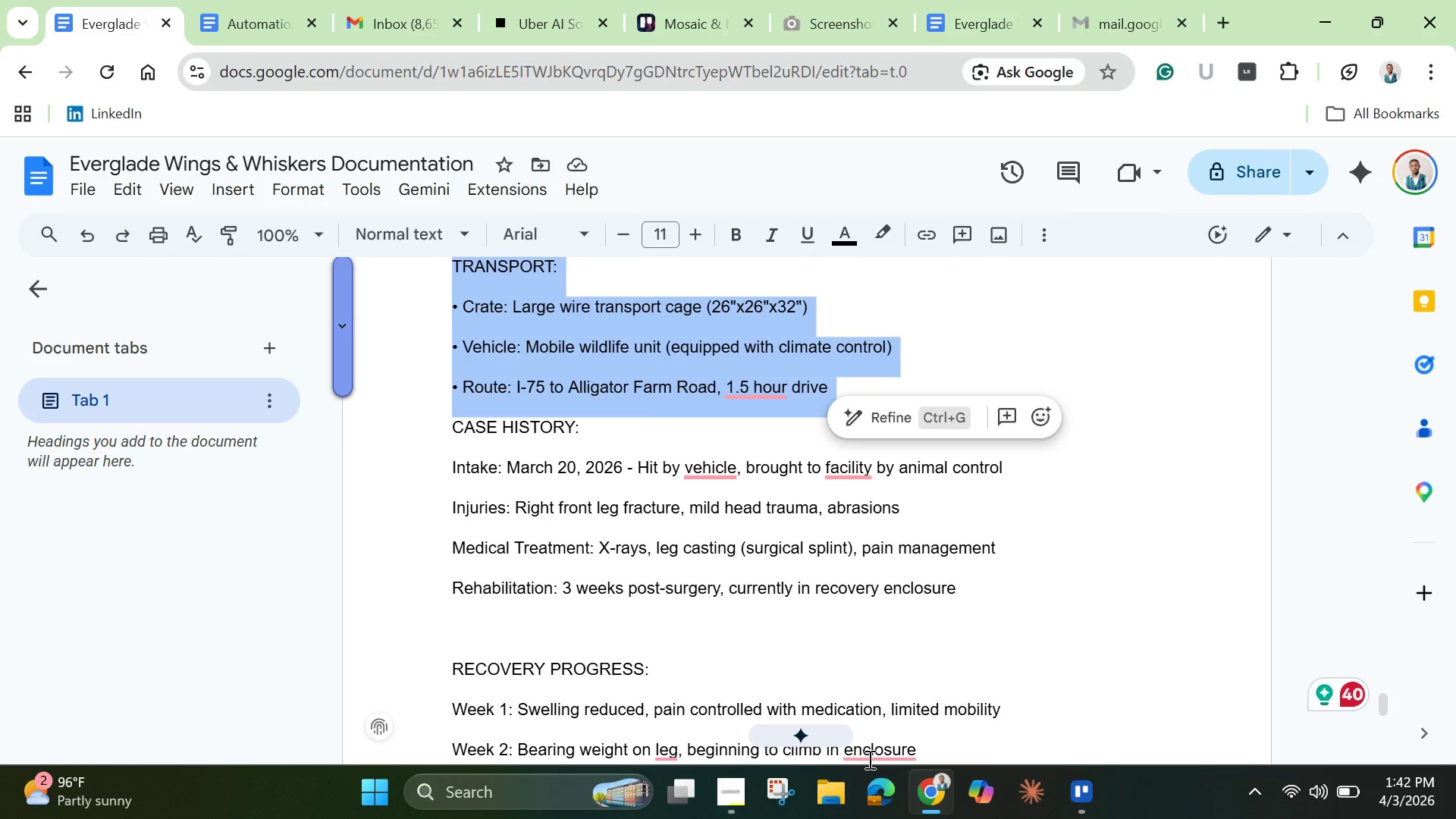 
wait(20.16)
 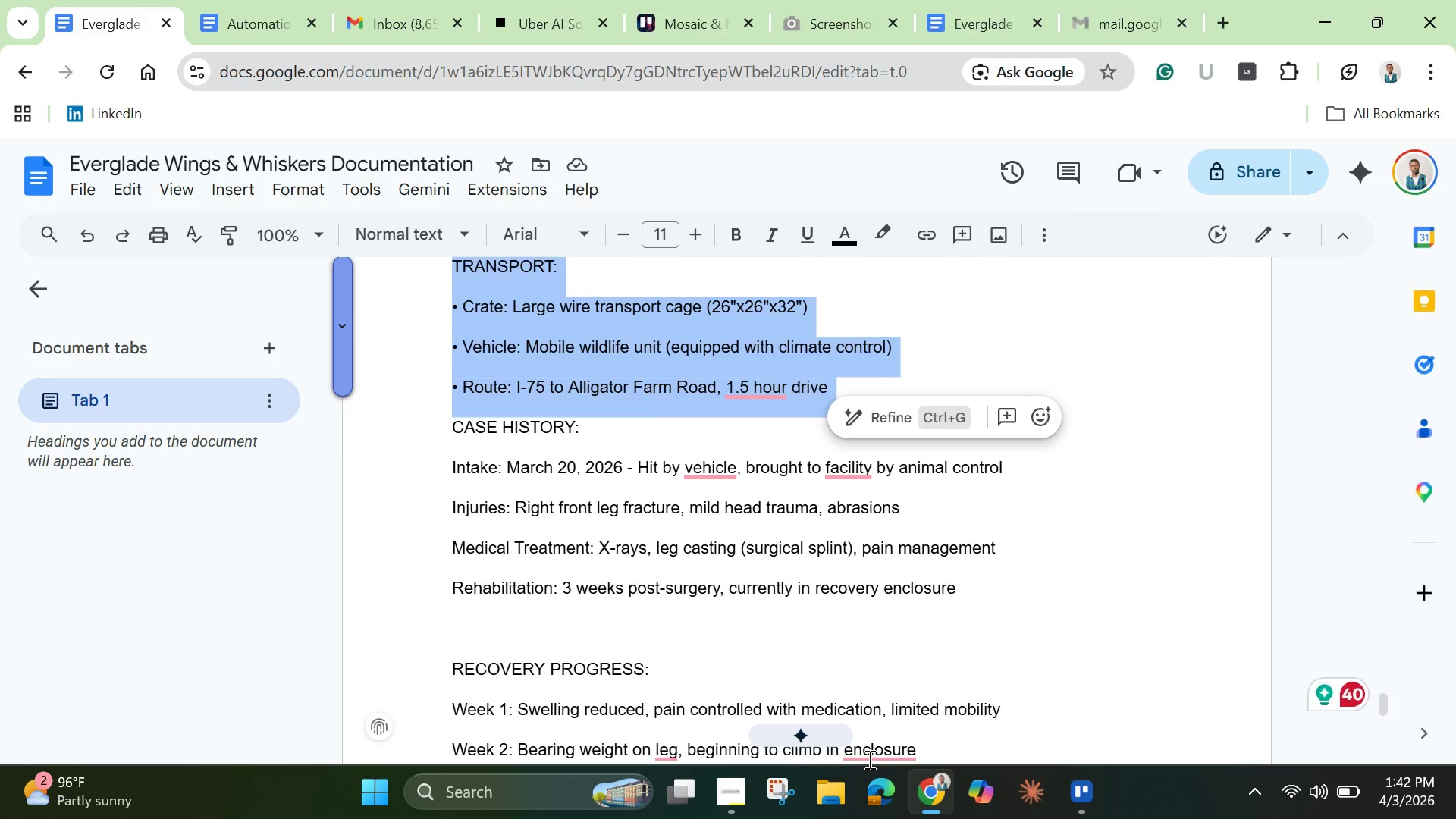 
left_click([463, 441])
 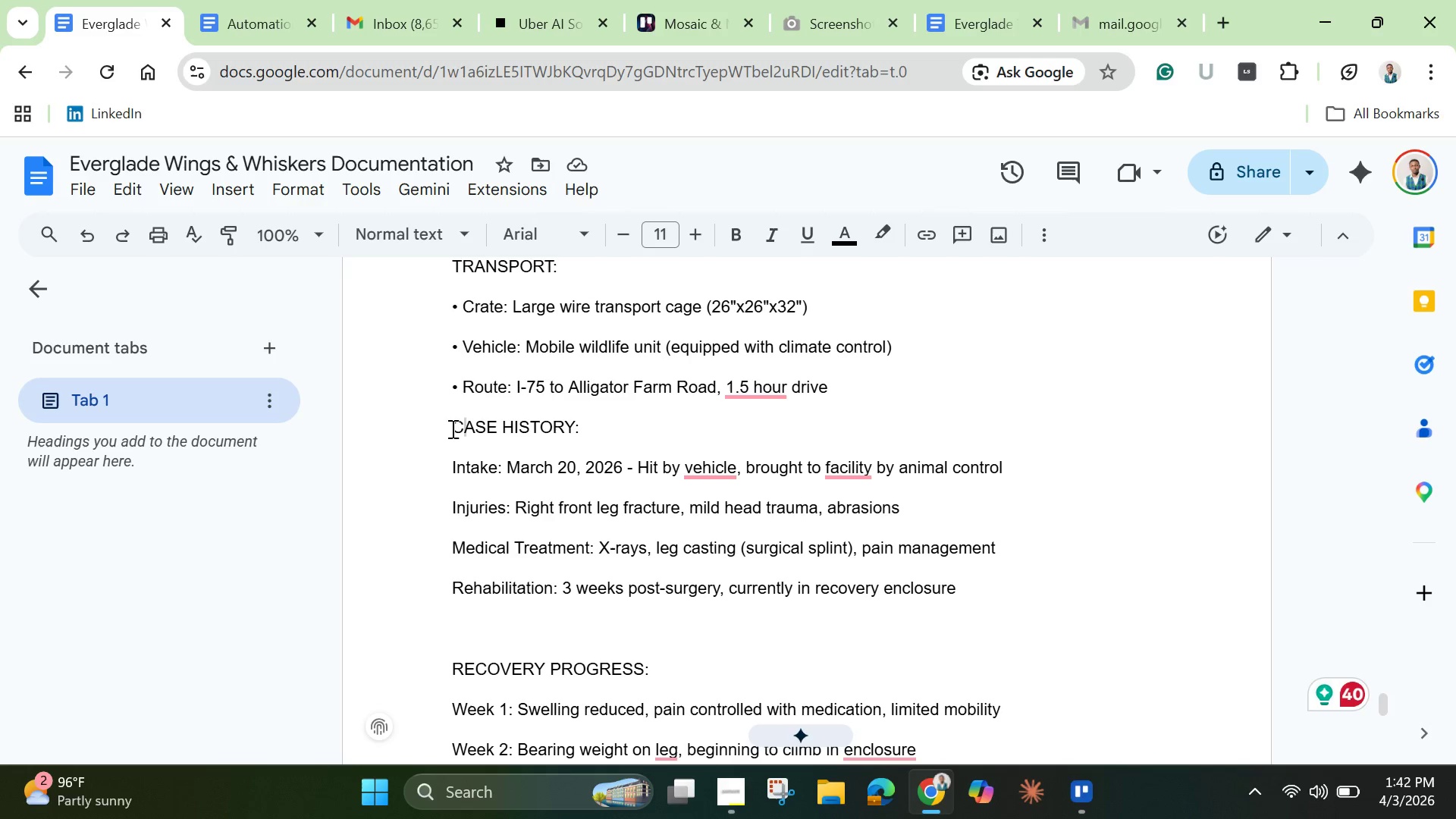 
left_click_drag(start_coordinate=[451, 428], to_coordinate=[843, 506])
 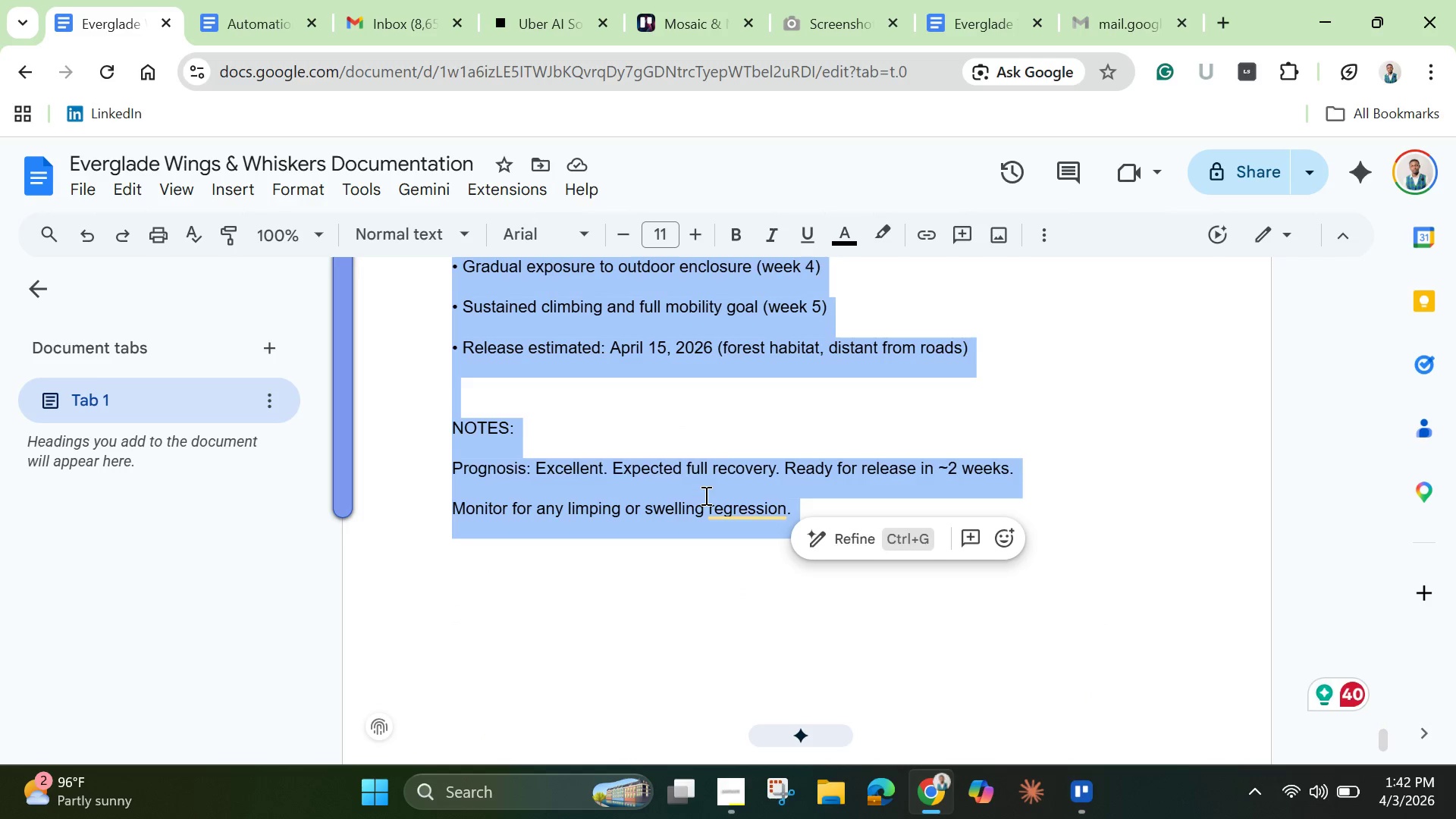 
right_click([704, 495])
 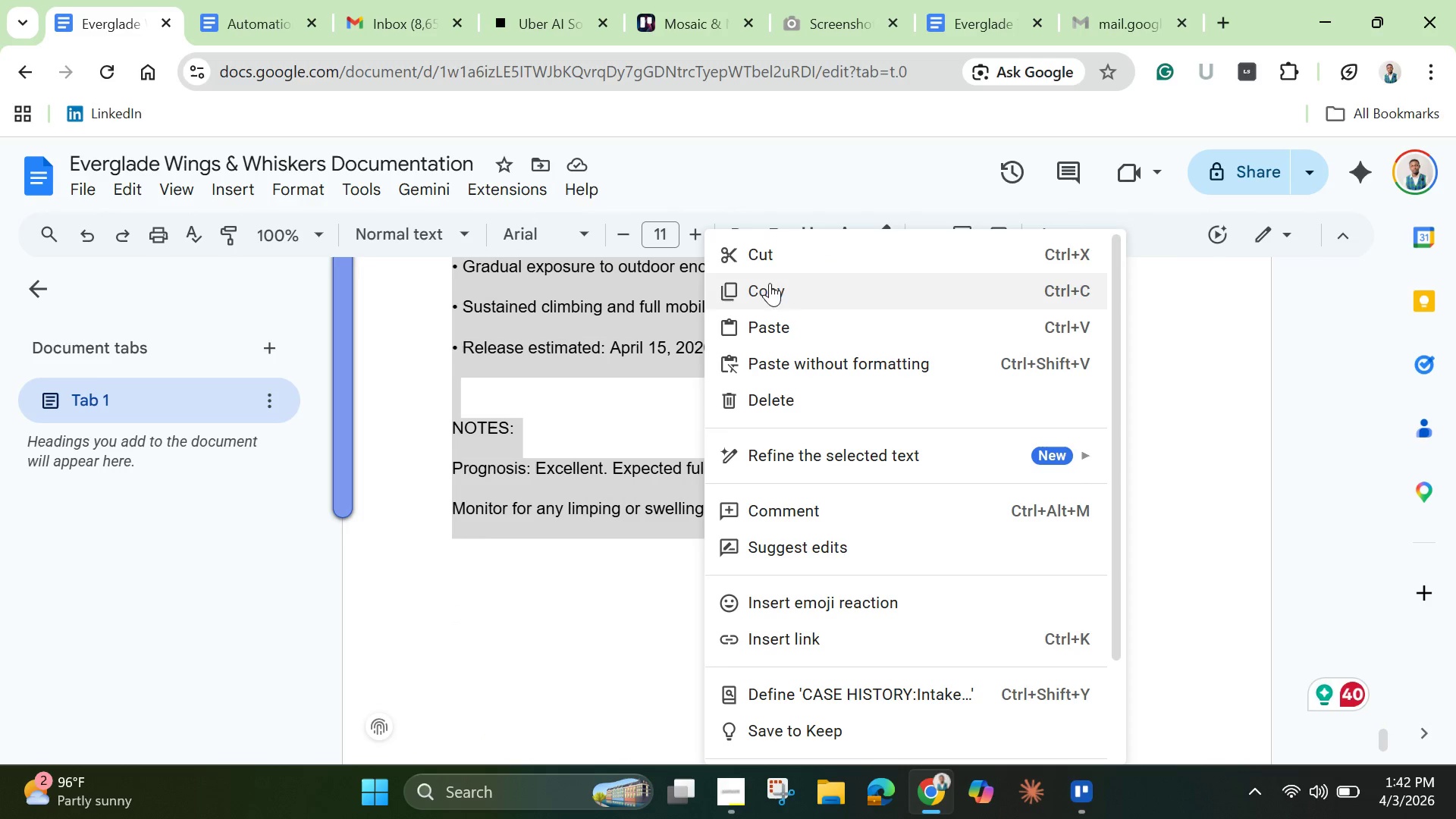 
left_click([764, 293])
 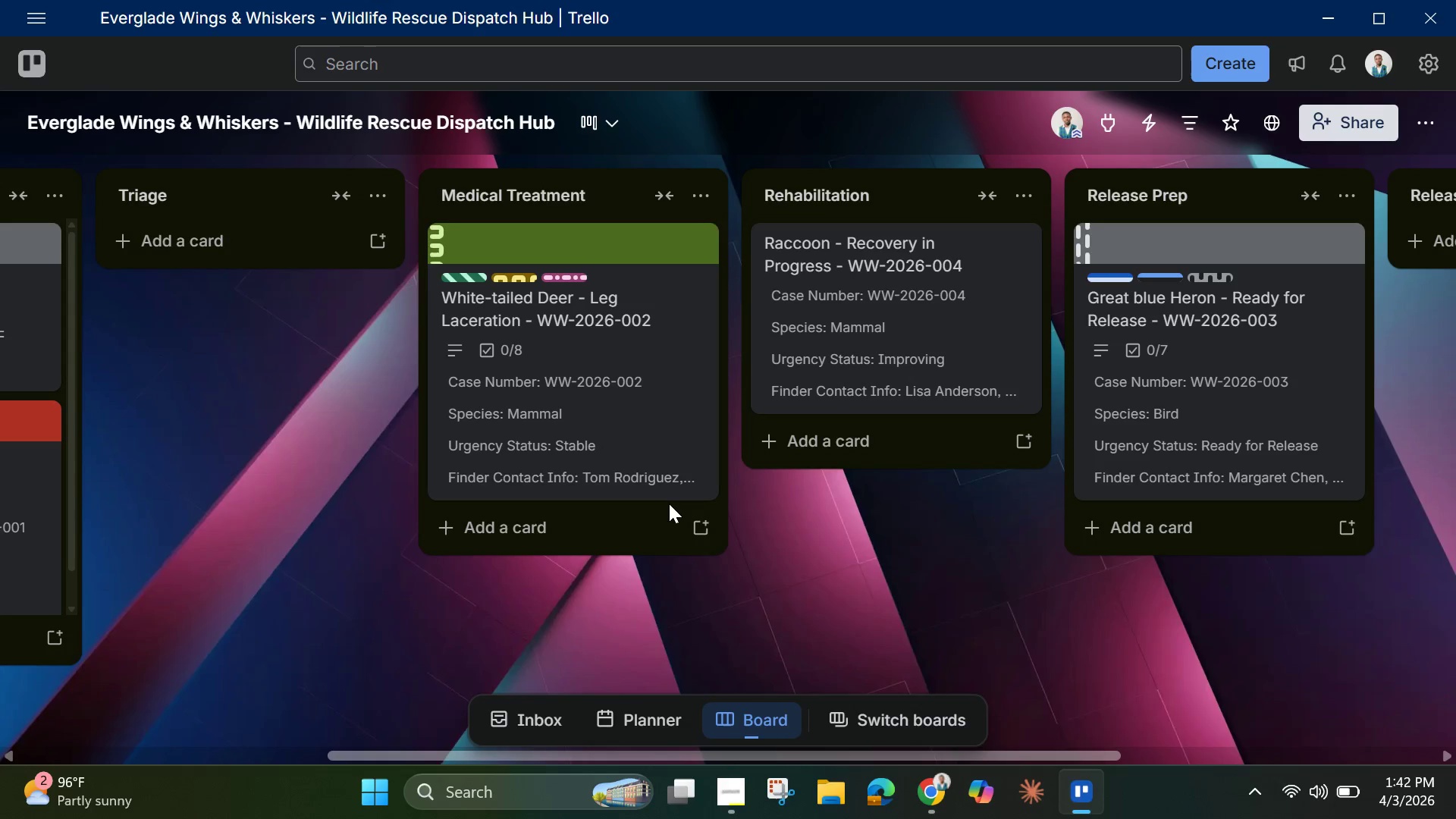 
left_click([875, 375])
 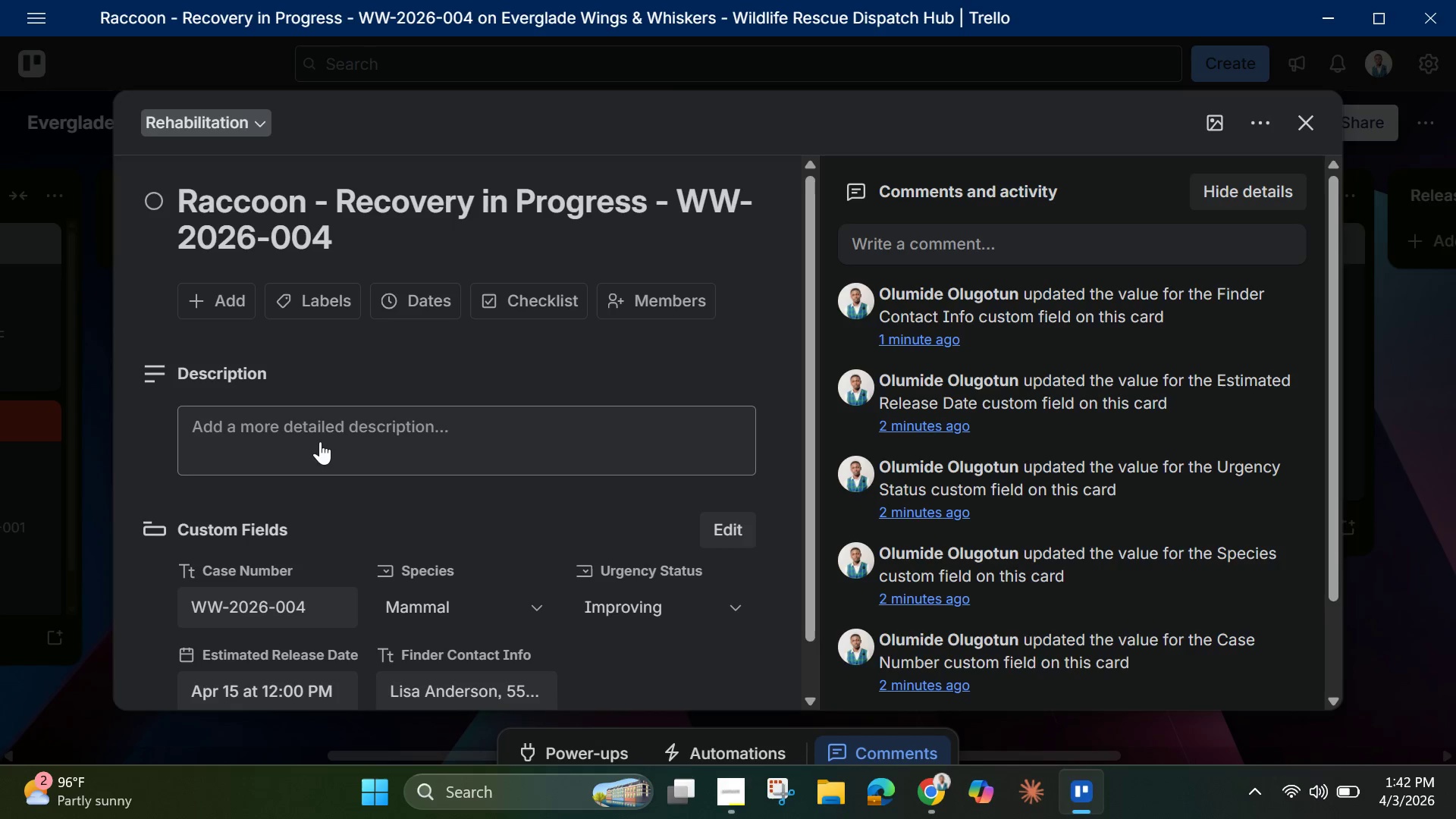 
left_click([310, 447])
 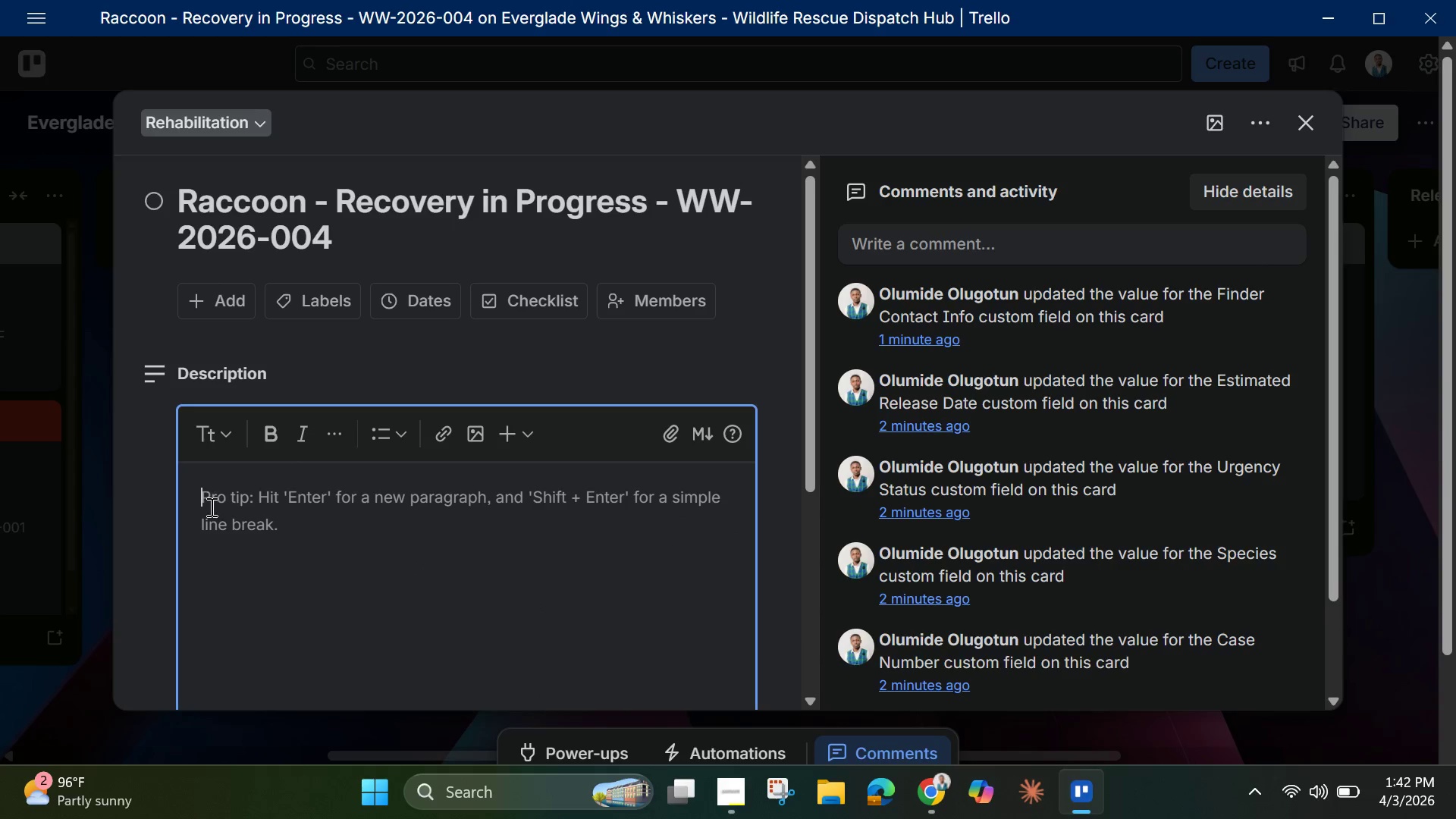 
right_click([209, 508])
 